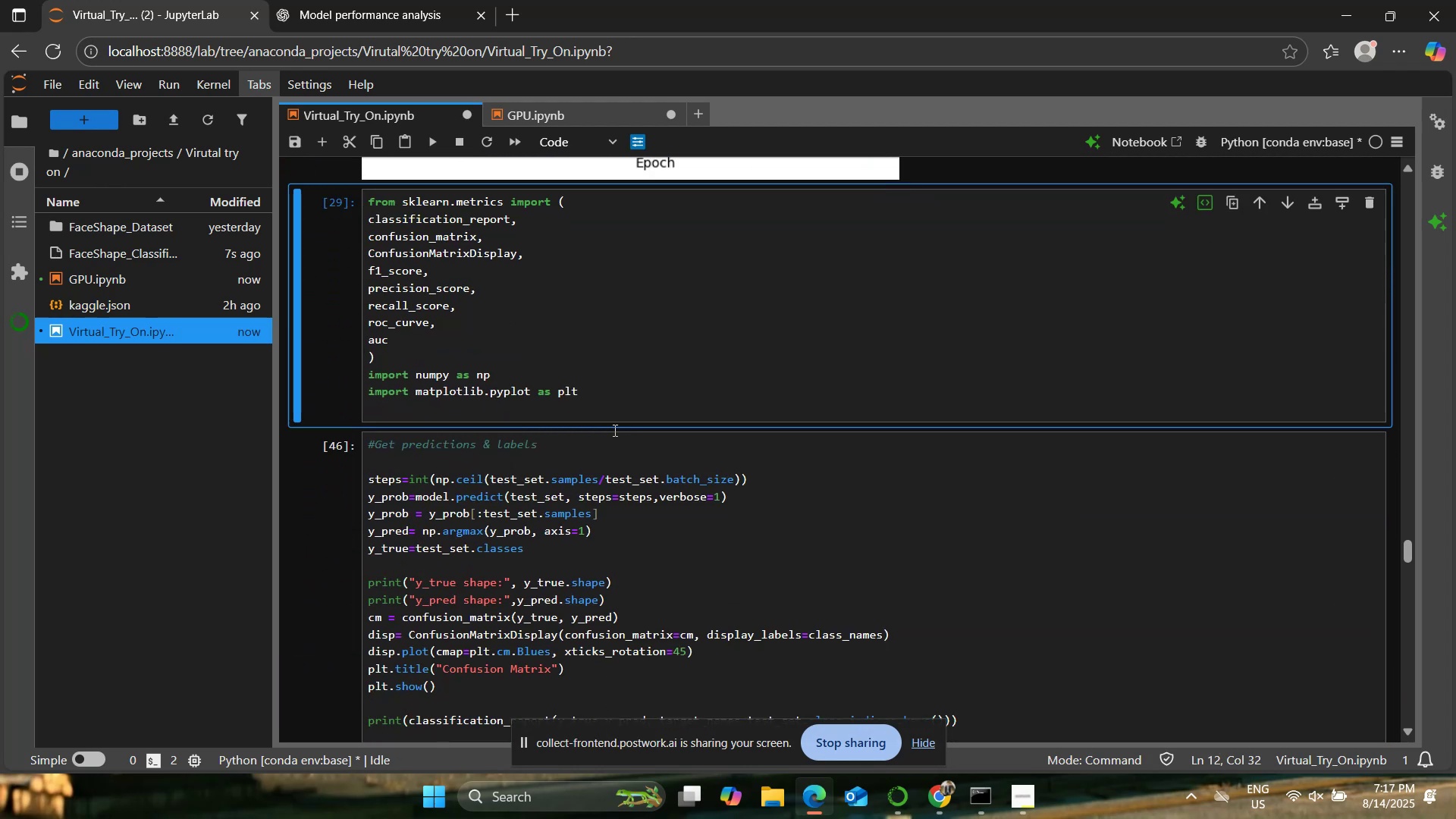 
left_click([605, 379])
 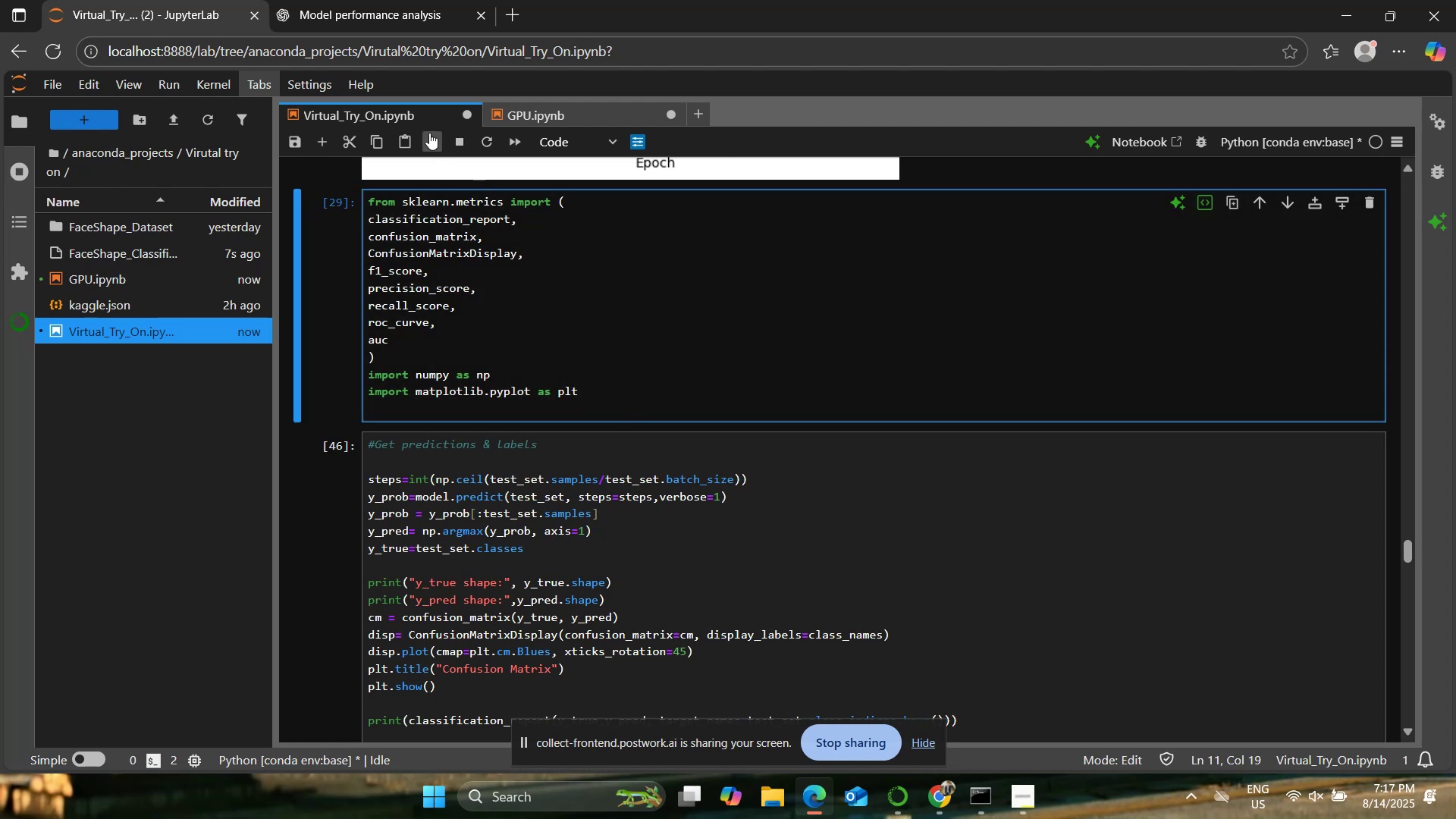 
left_click([429, 132])
 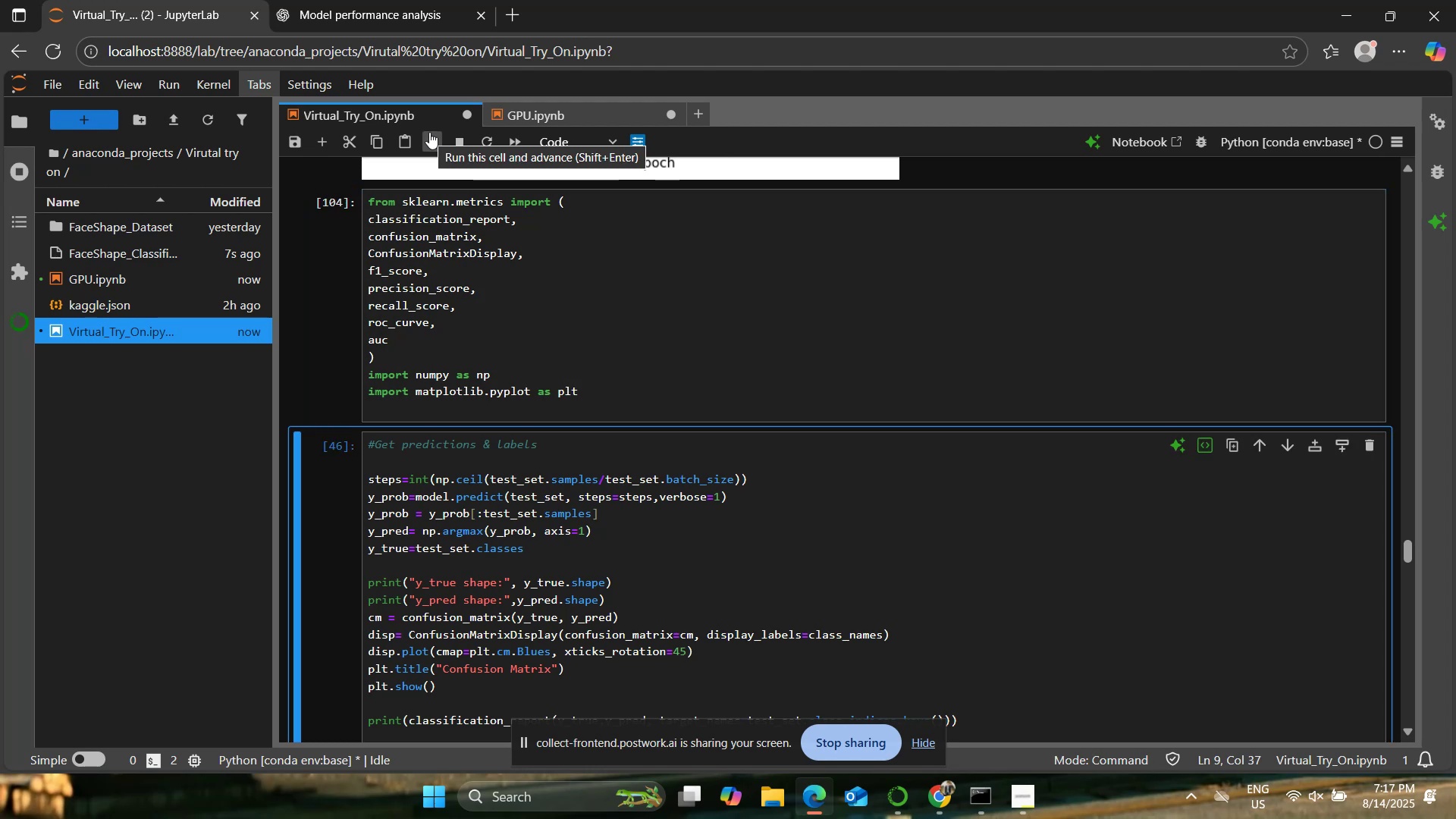 
left_click([429, 132])
 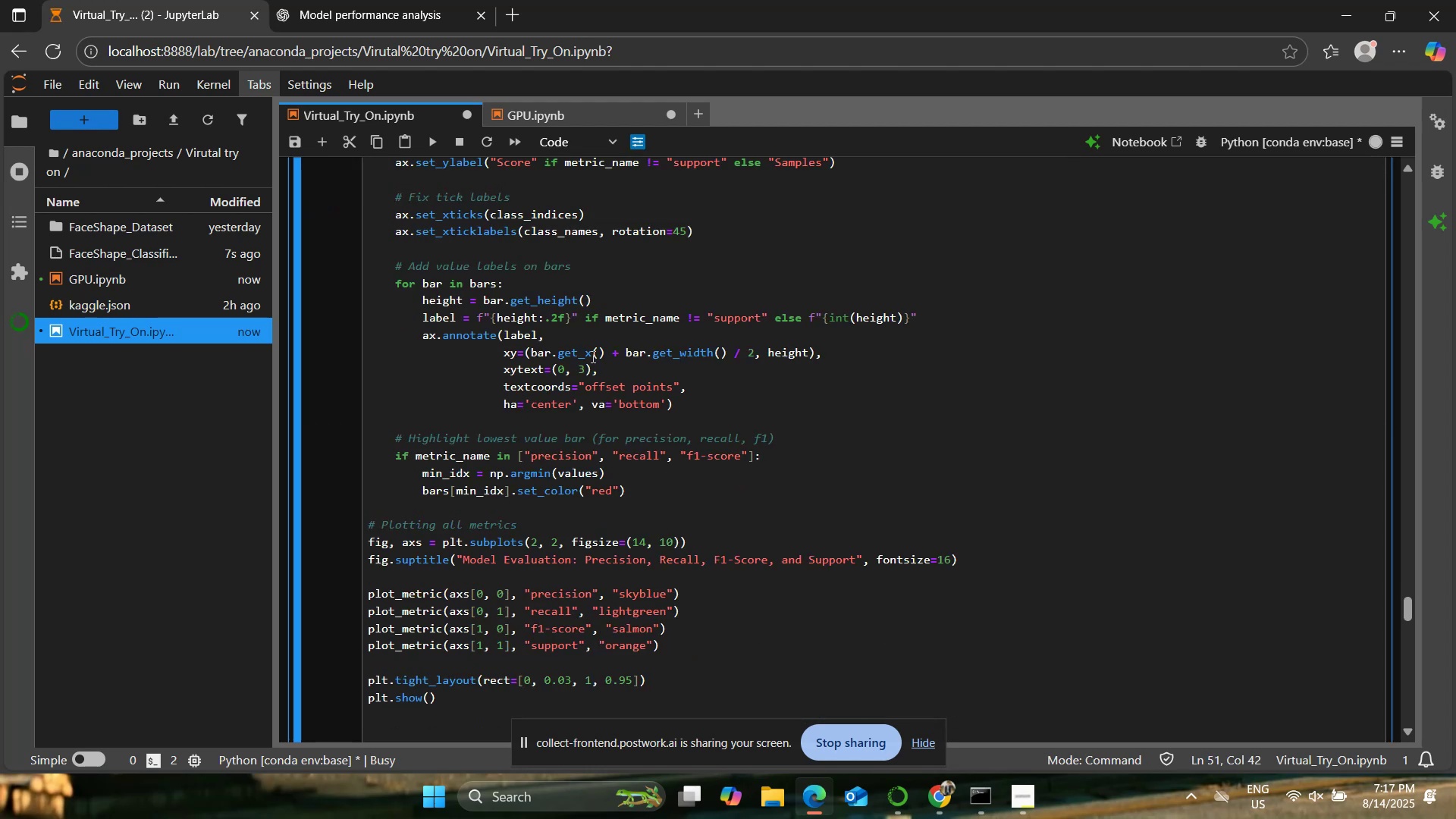 
scroll: coordinate [592, 356], scroll_direction: down, amount: 3.0
 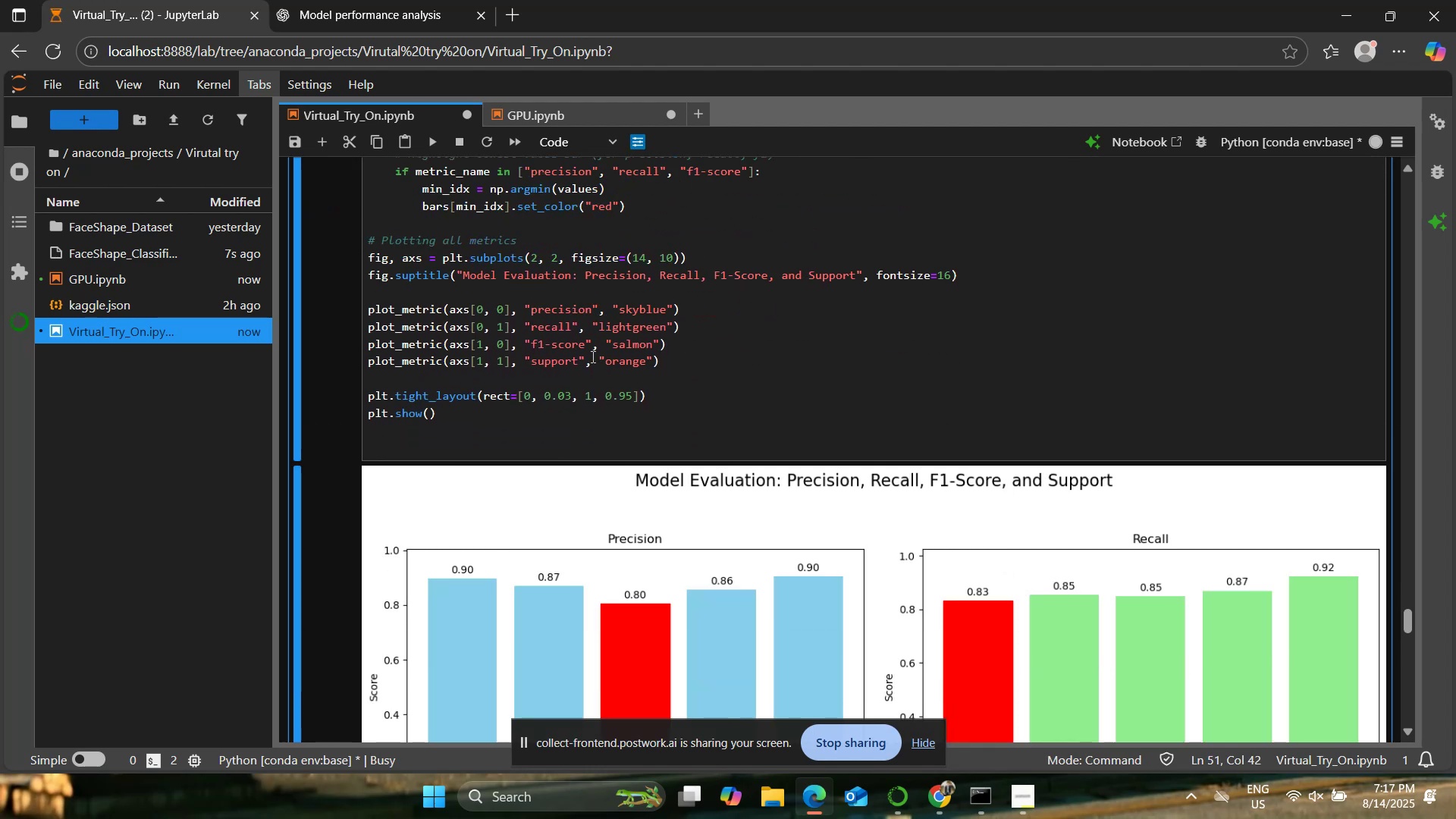 
scroll: coordinate [592, 356], scroll_direction: up, amount: 11.0
 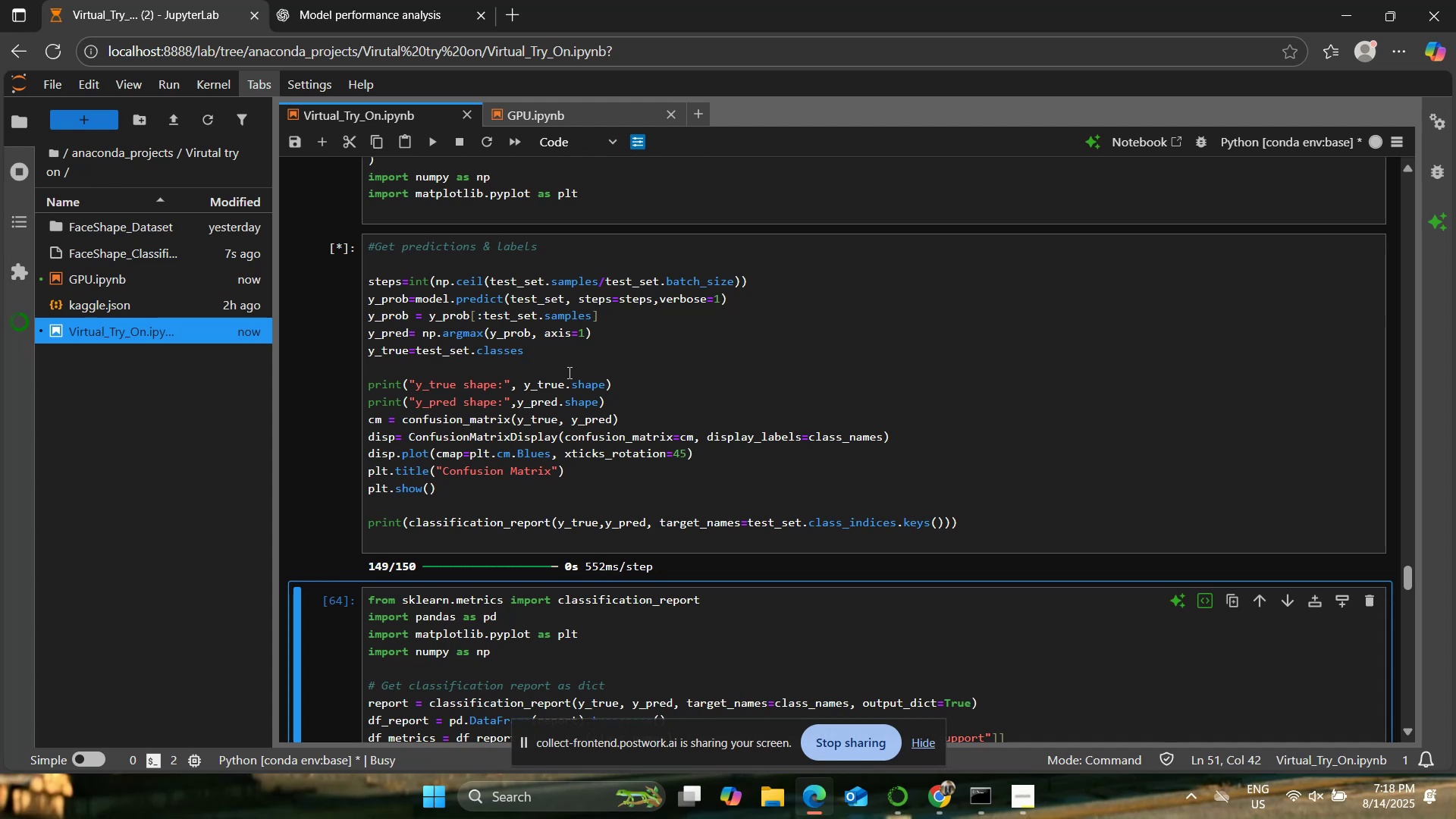 
wait(85.2)
 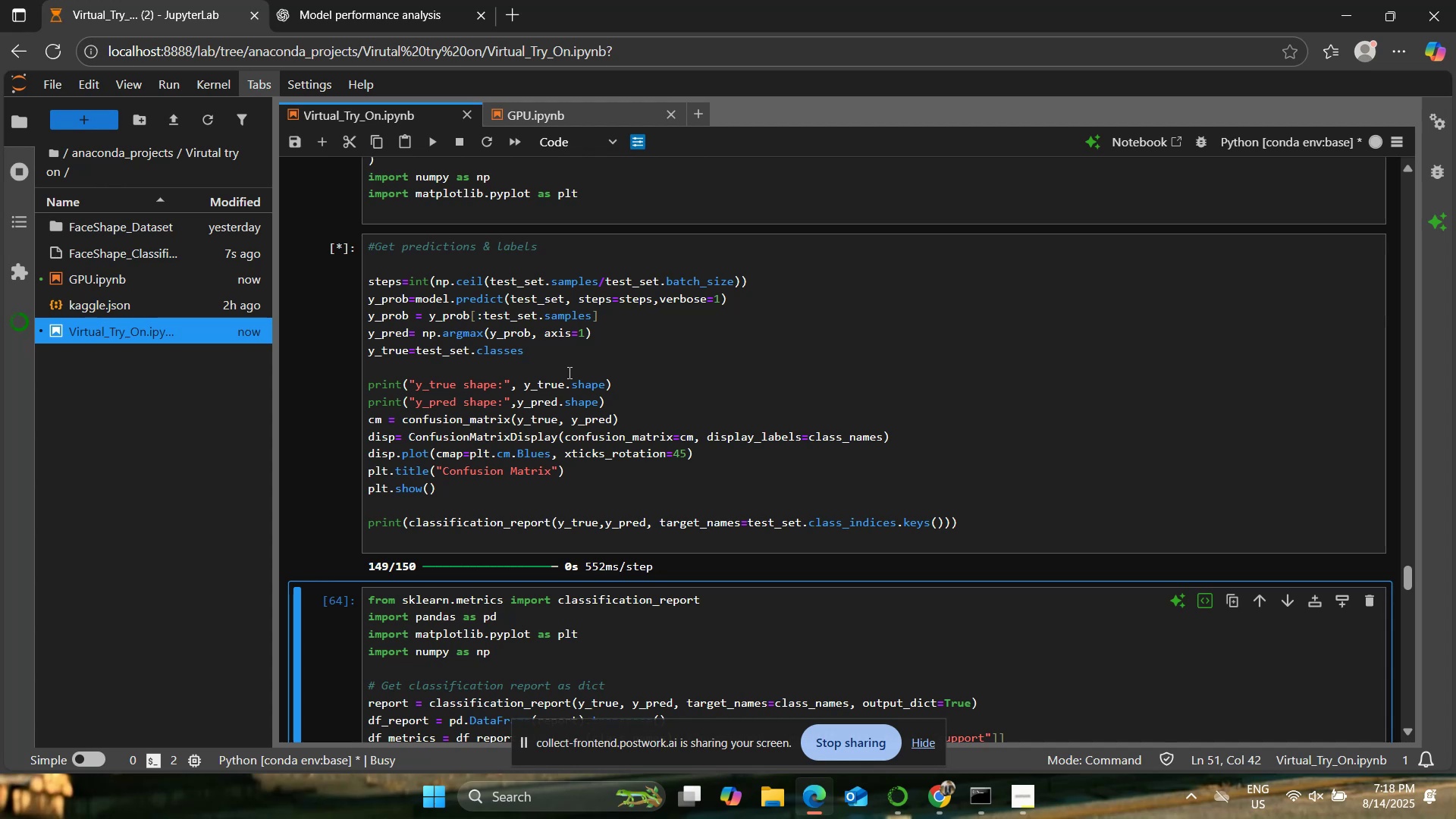 
scroll: coordinate [568, 372], scroll_direction: down, amount: 4.0
 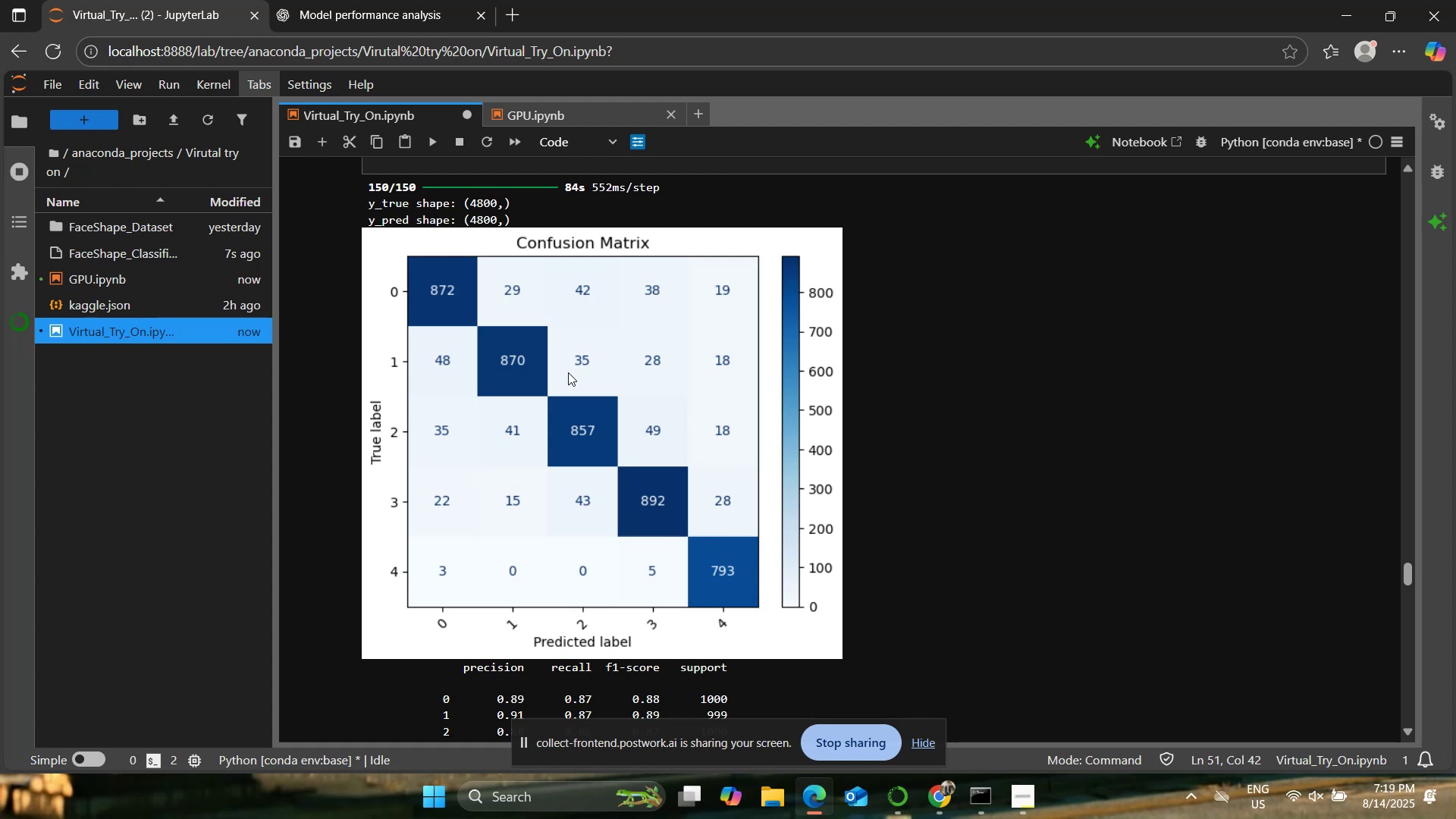 
wait(27.64)
 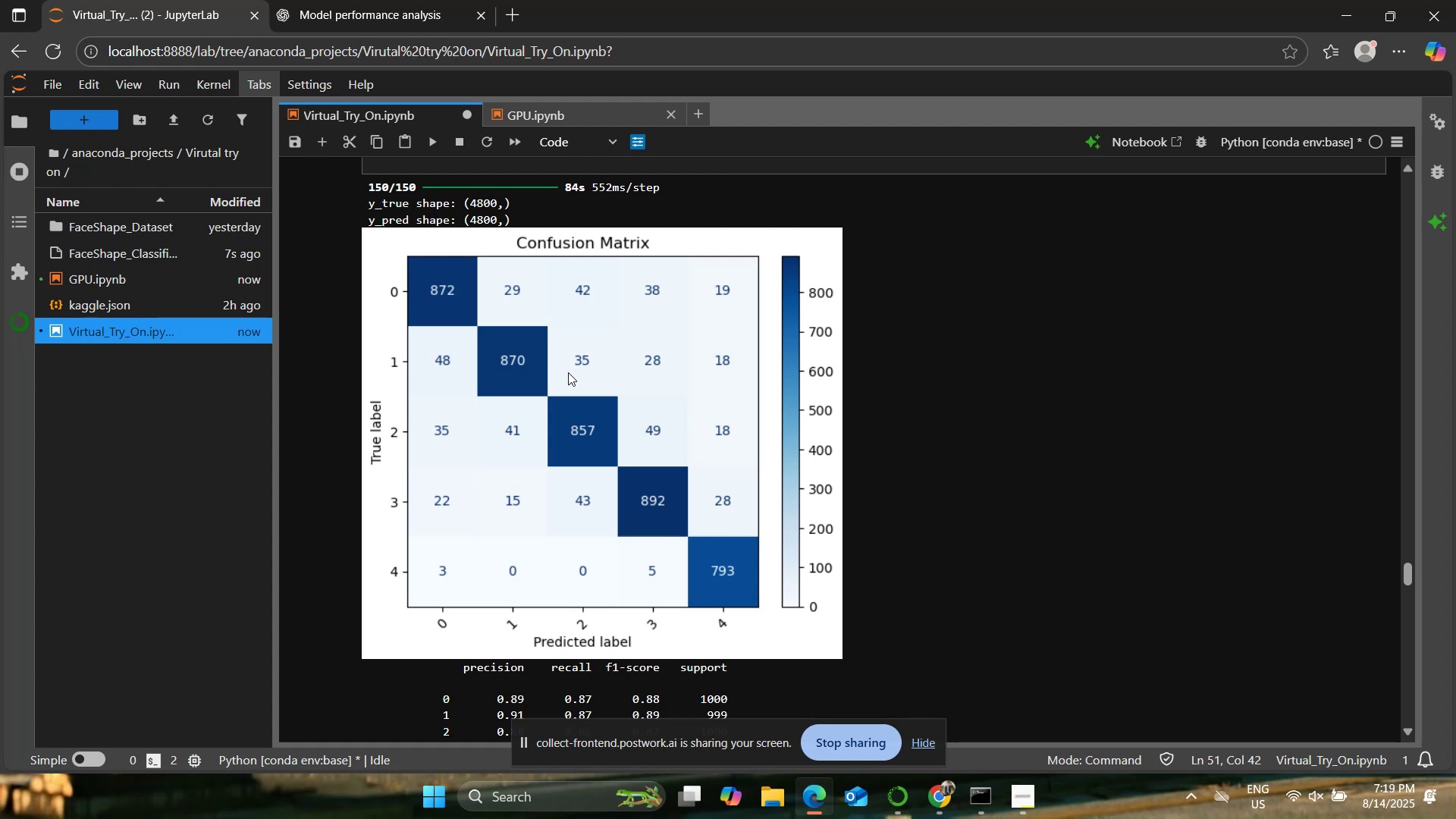 
scroll: coordinate [711, 364], scroll_direction: down, amount: 5.0
 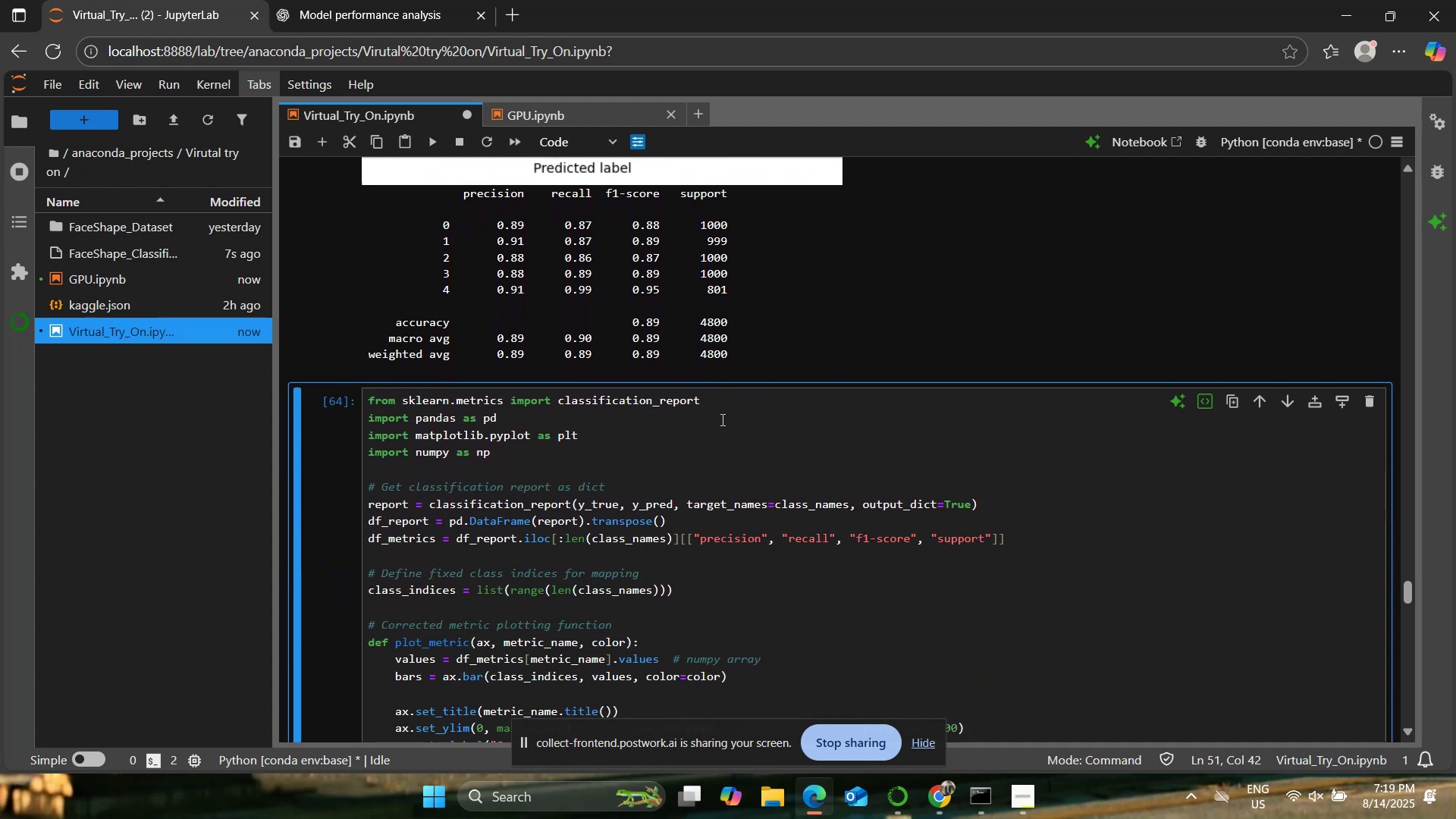 
left_click([722, 441])
 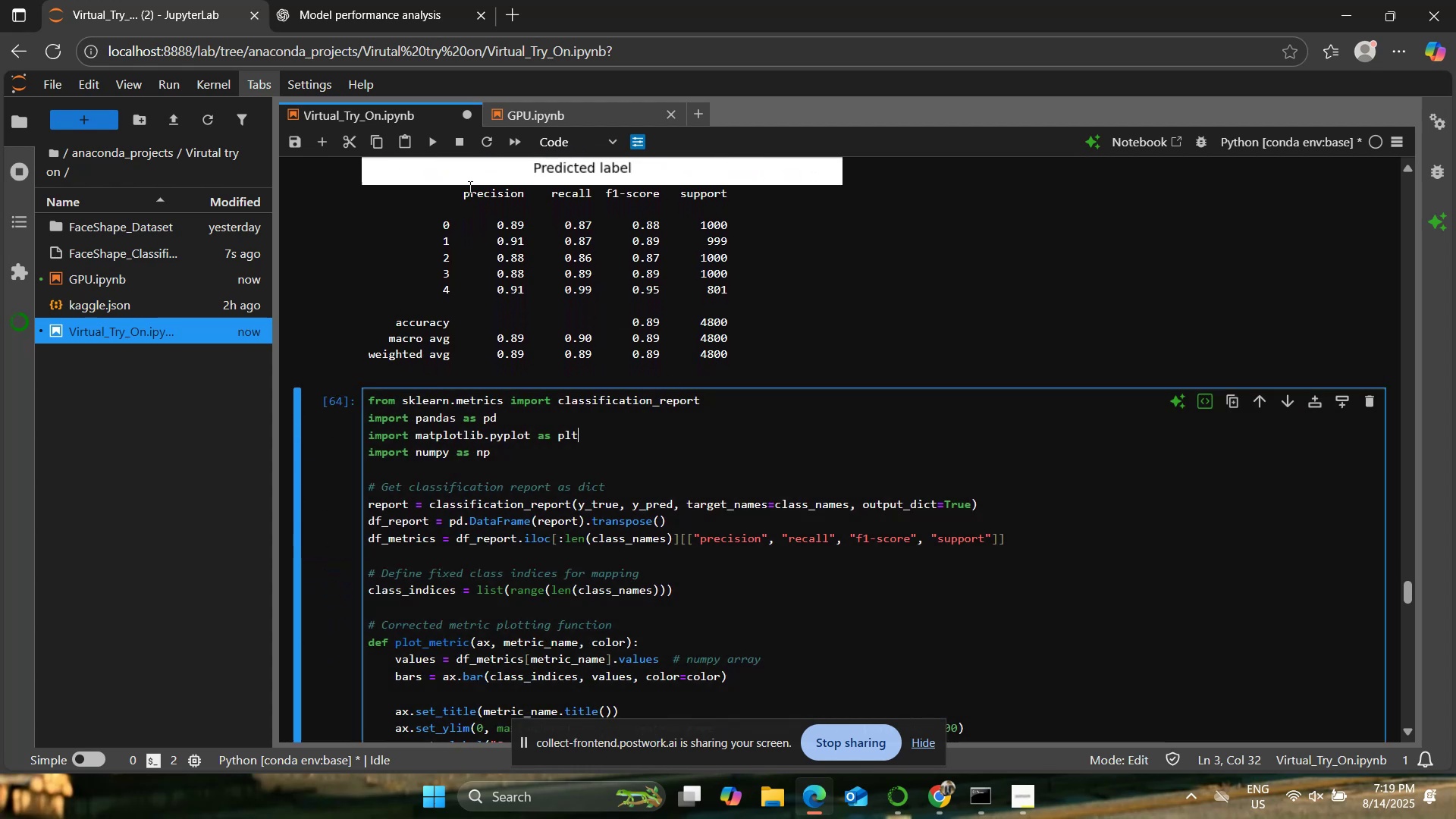 
left_click([435, 138])
 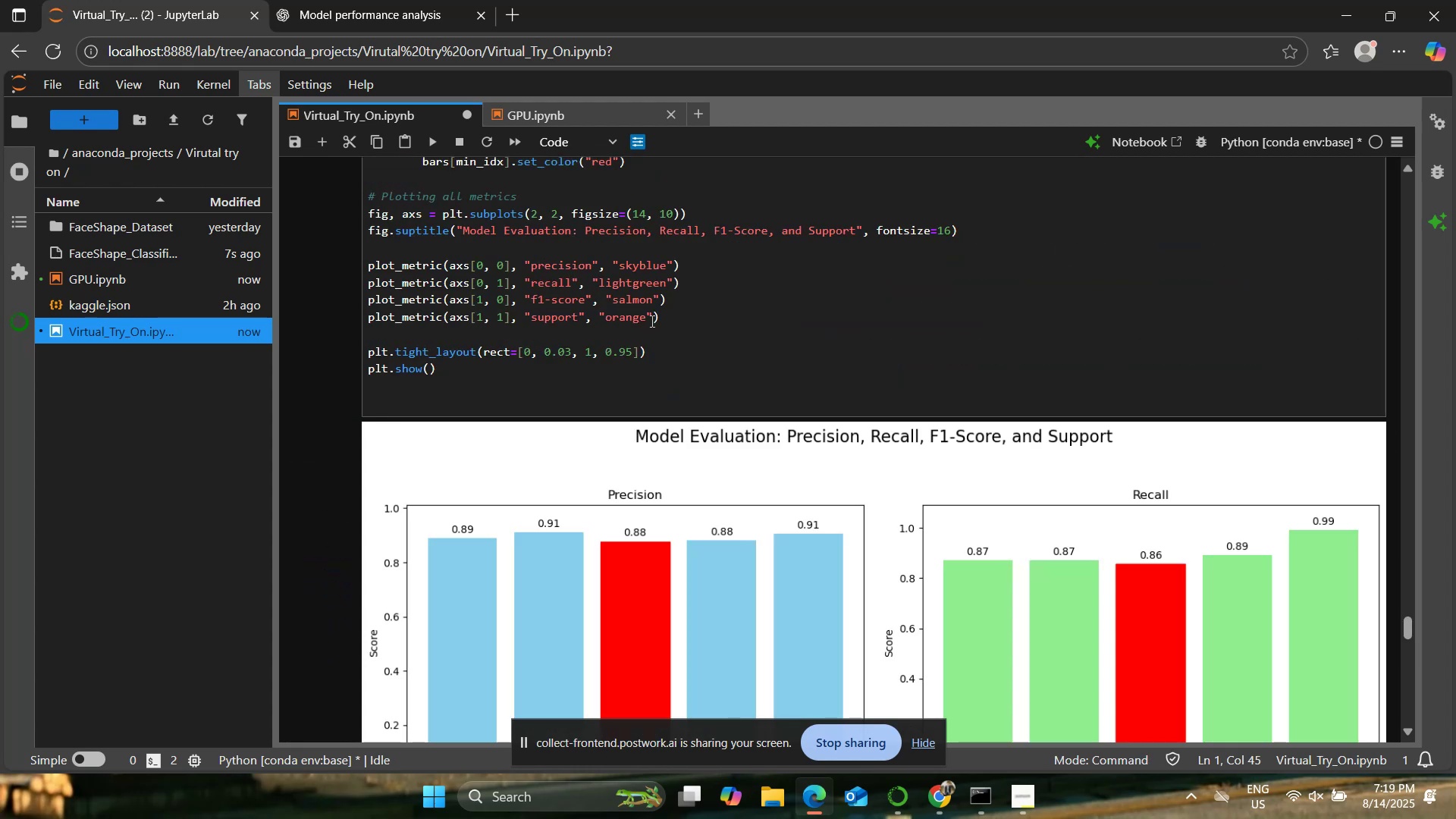 
scroll: coordinate [651, 321], scroll_direction: down, amount: 3.0
 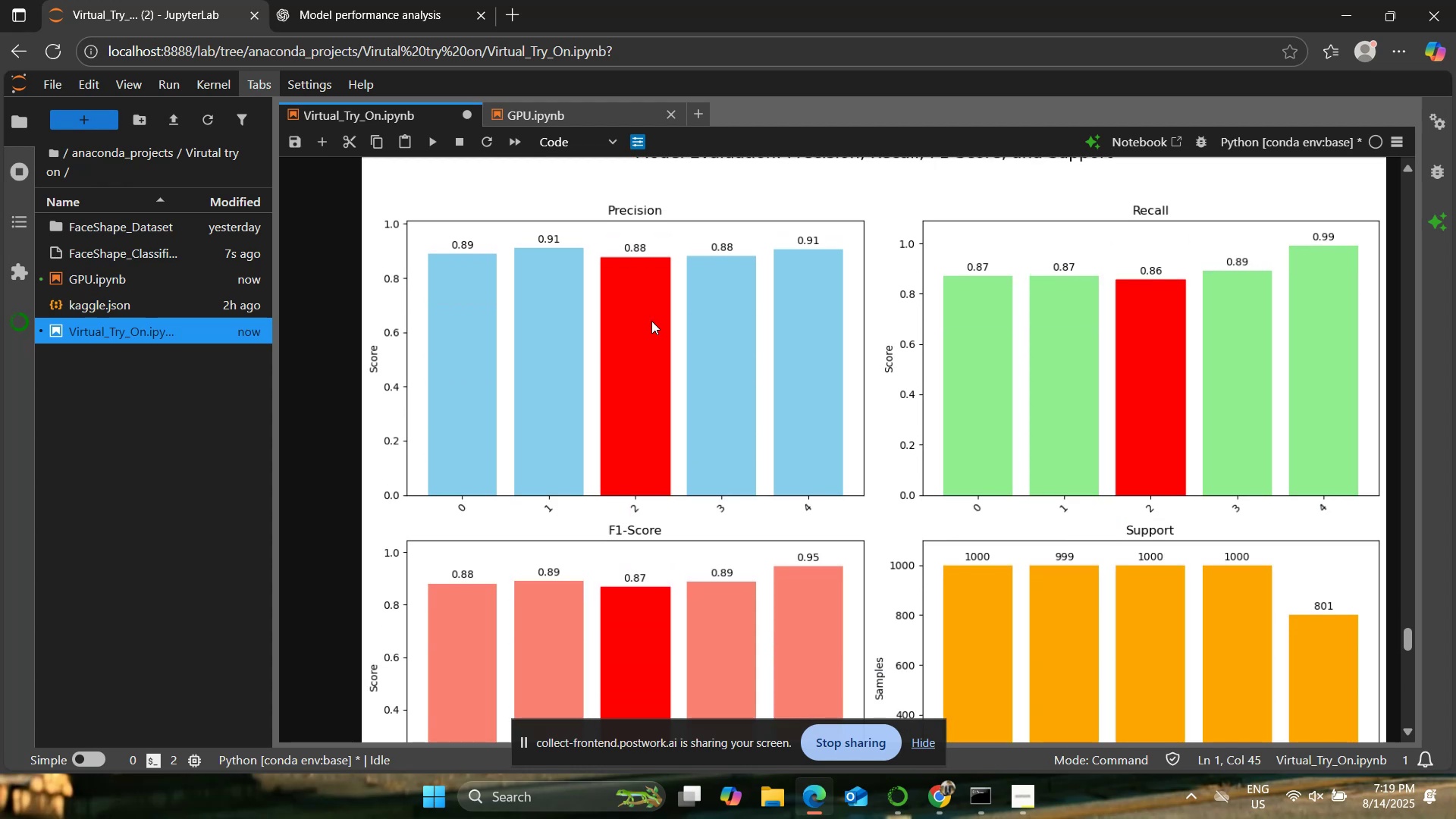 
scroll: coordinate [651, 321], scroll_direction: up, amount: 4.0
 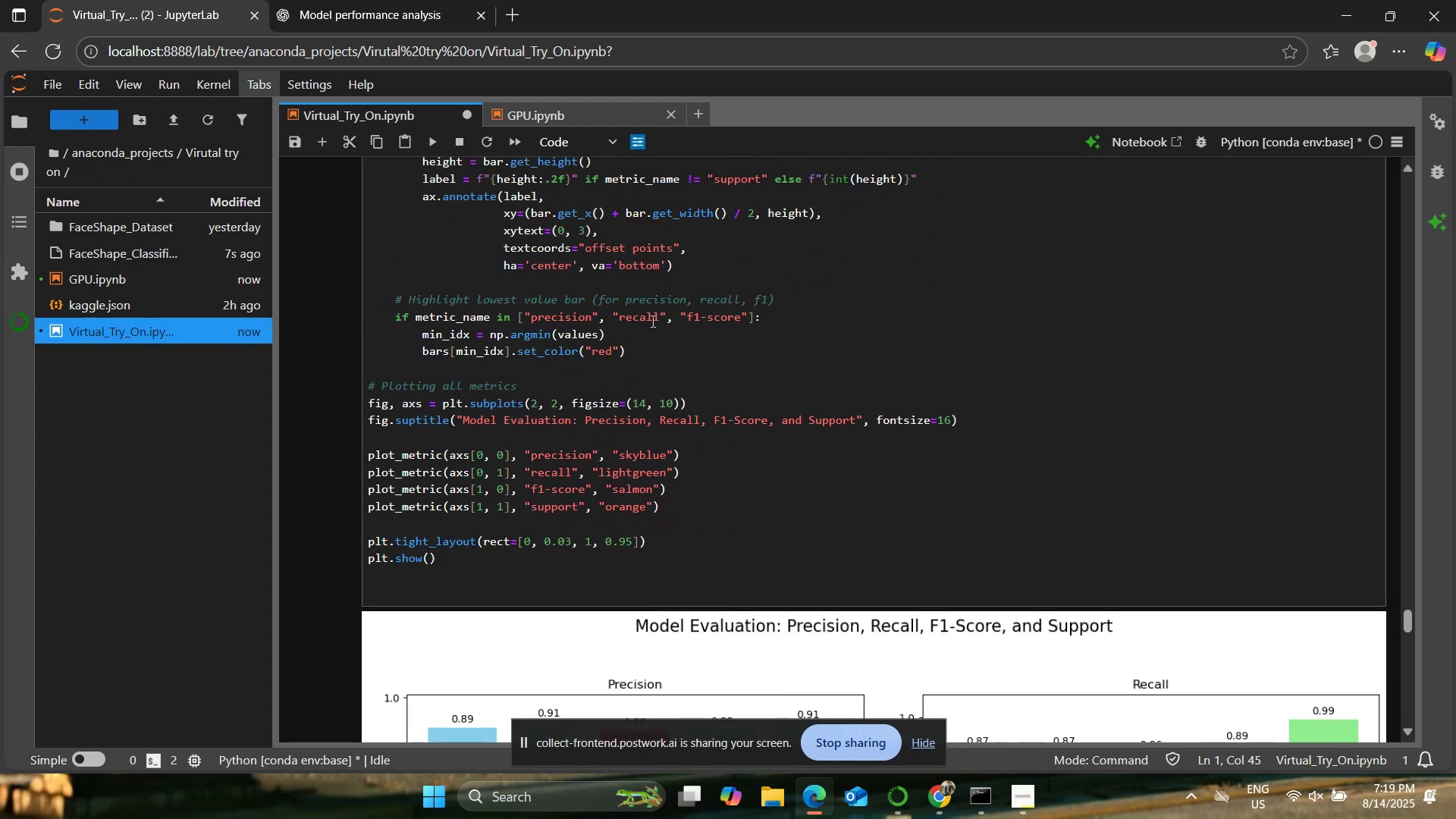 
scroll: coordinate [661, 347], scroll_direction: down, amount: 4.0
 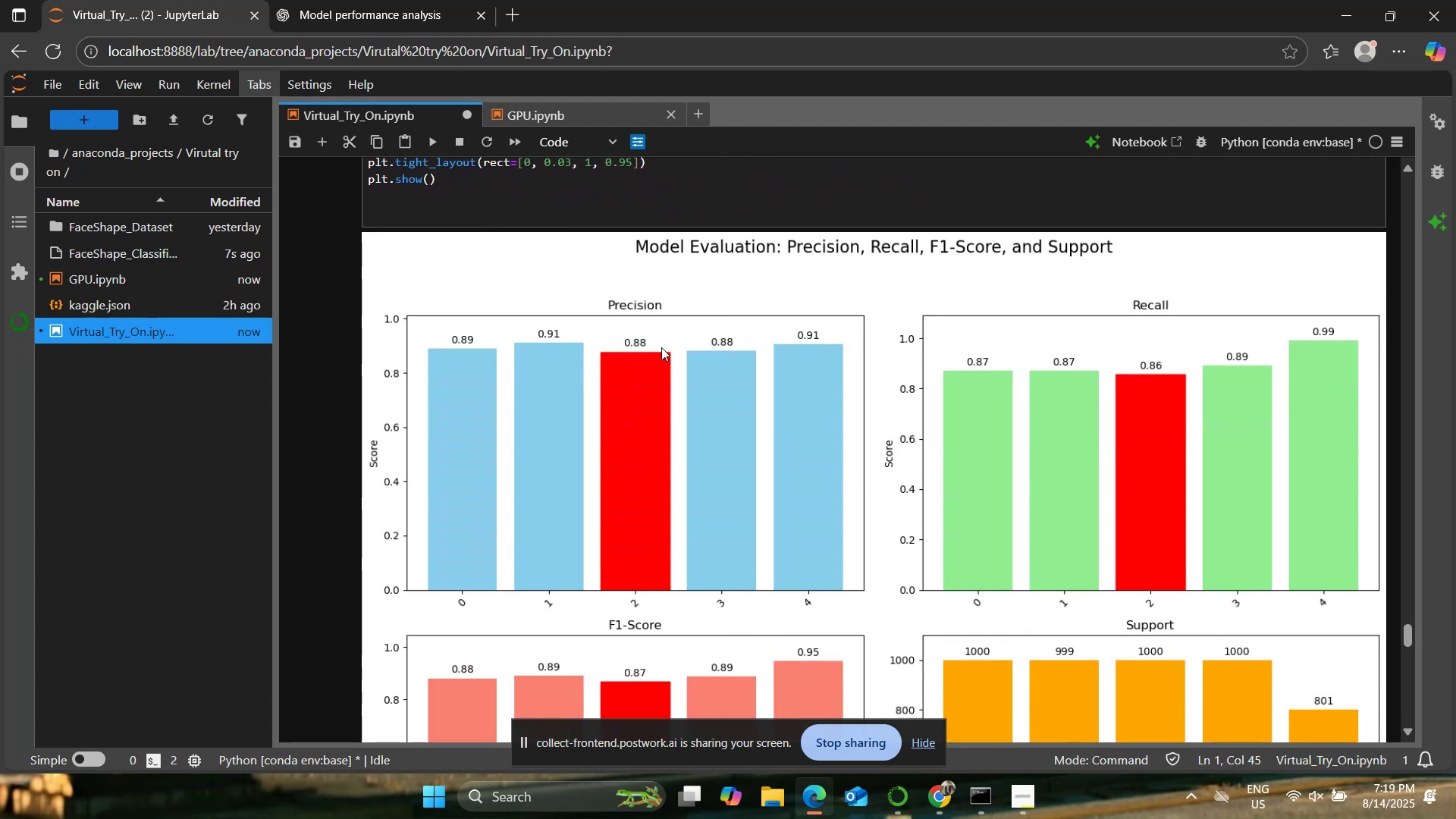 
scroll: coordinate [661, 347], scroll_direction: up, amount: 2.0
 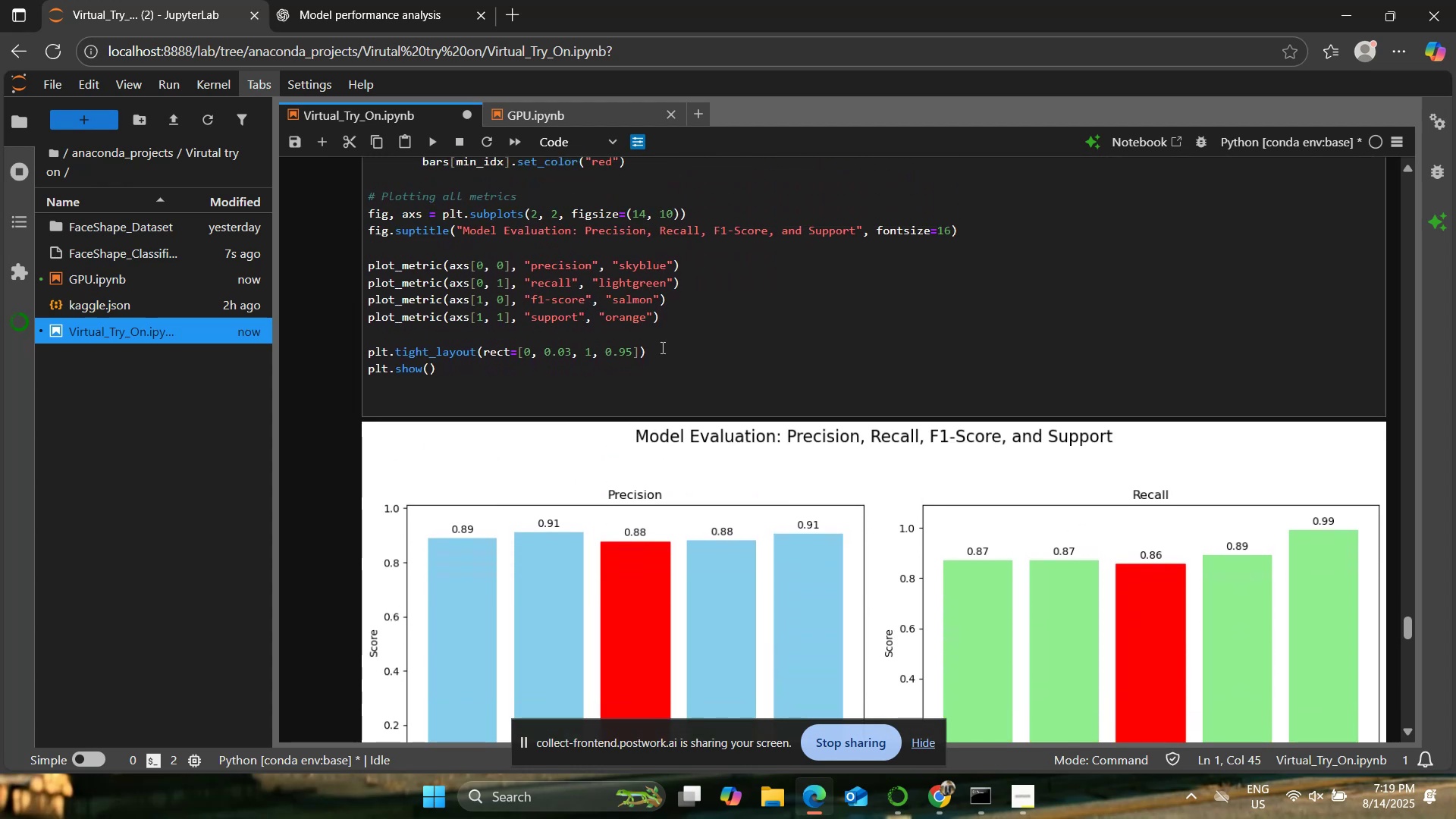 
scroll: coordinate [661, 347], scroll_direction: down, amount: 3.0
 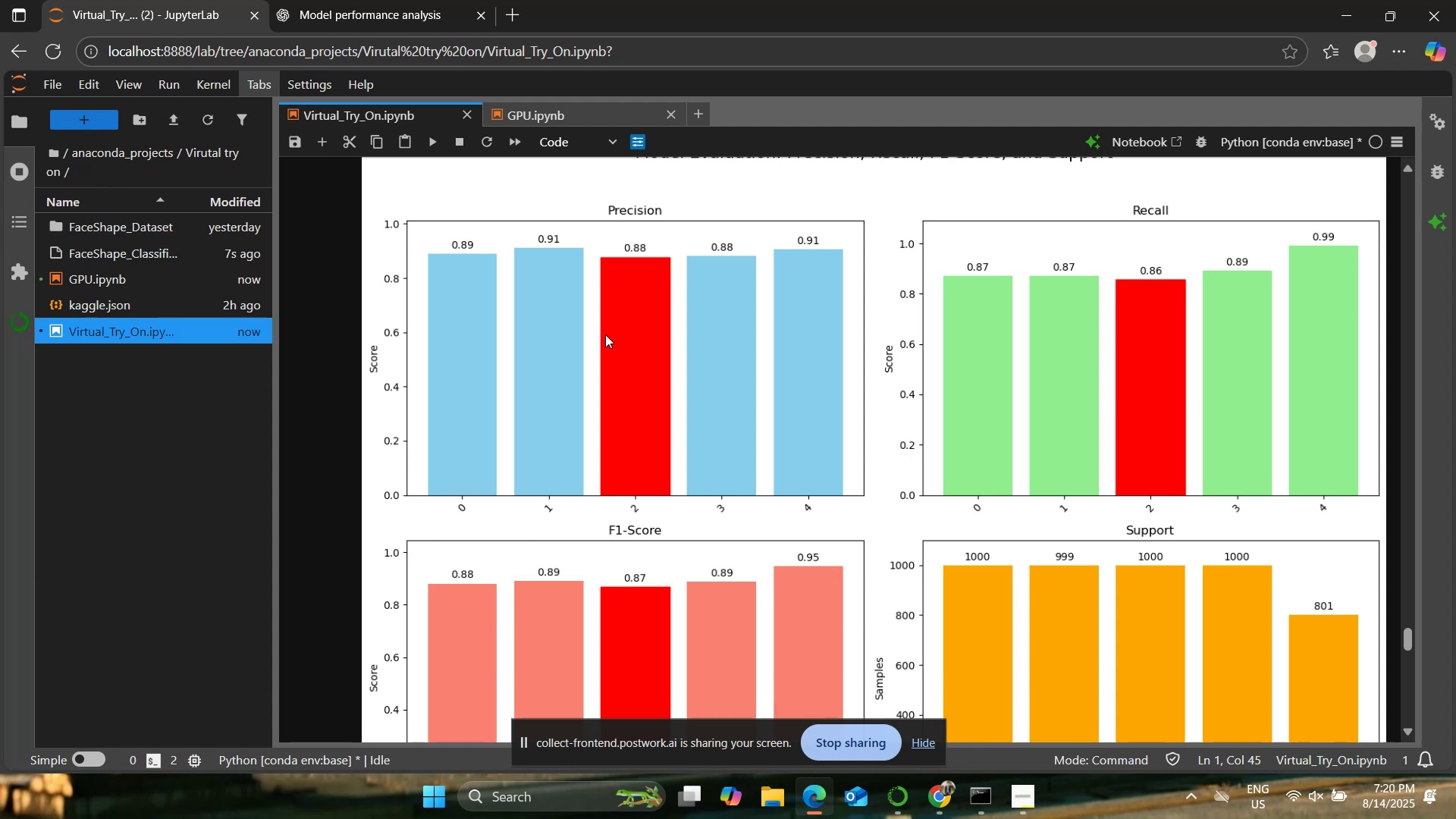 
wait(49.74)
 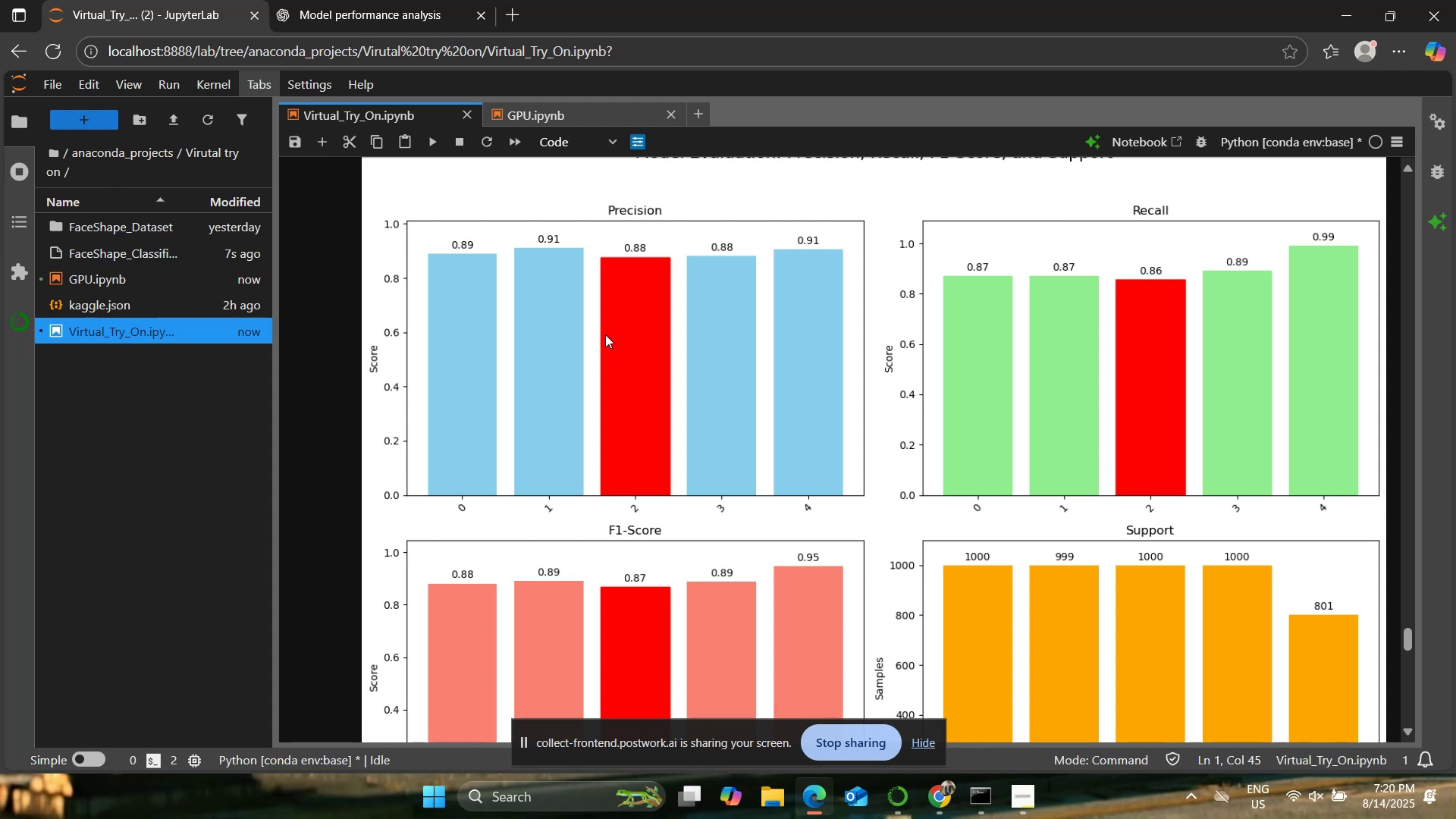 
scroll: coordinate [642, 284], scroll_direction: up, amount: 2.0
 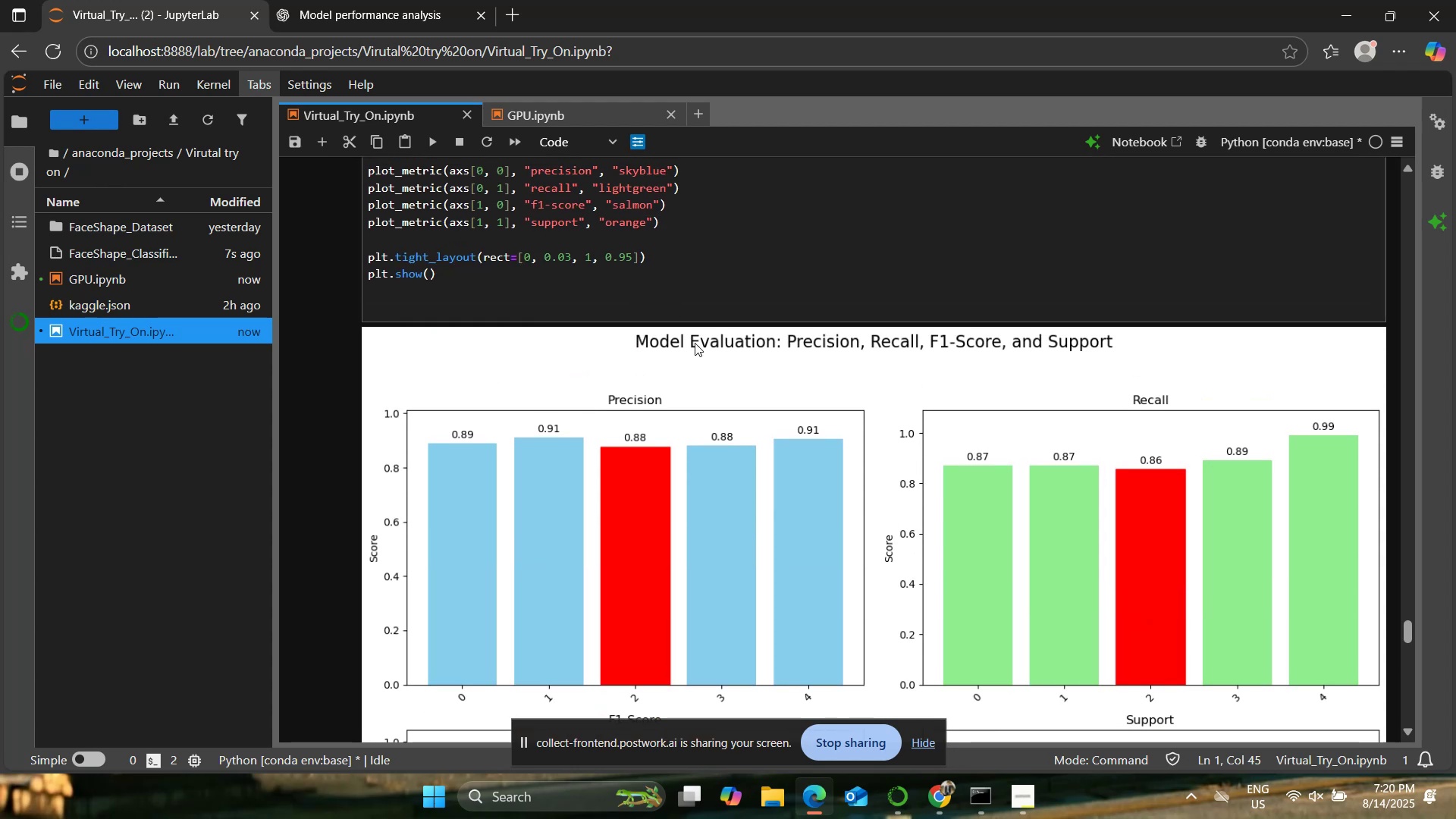 
scroll: coordinate [699, 347], scroll_direction: down, amount: 7.0
 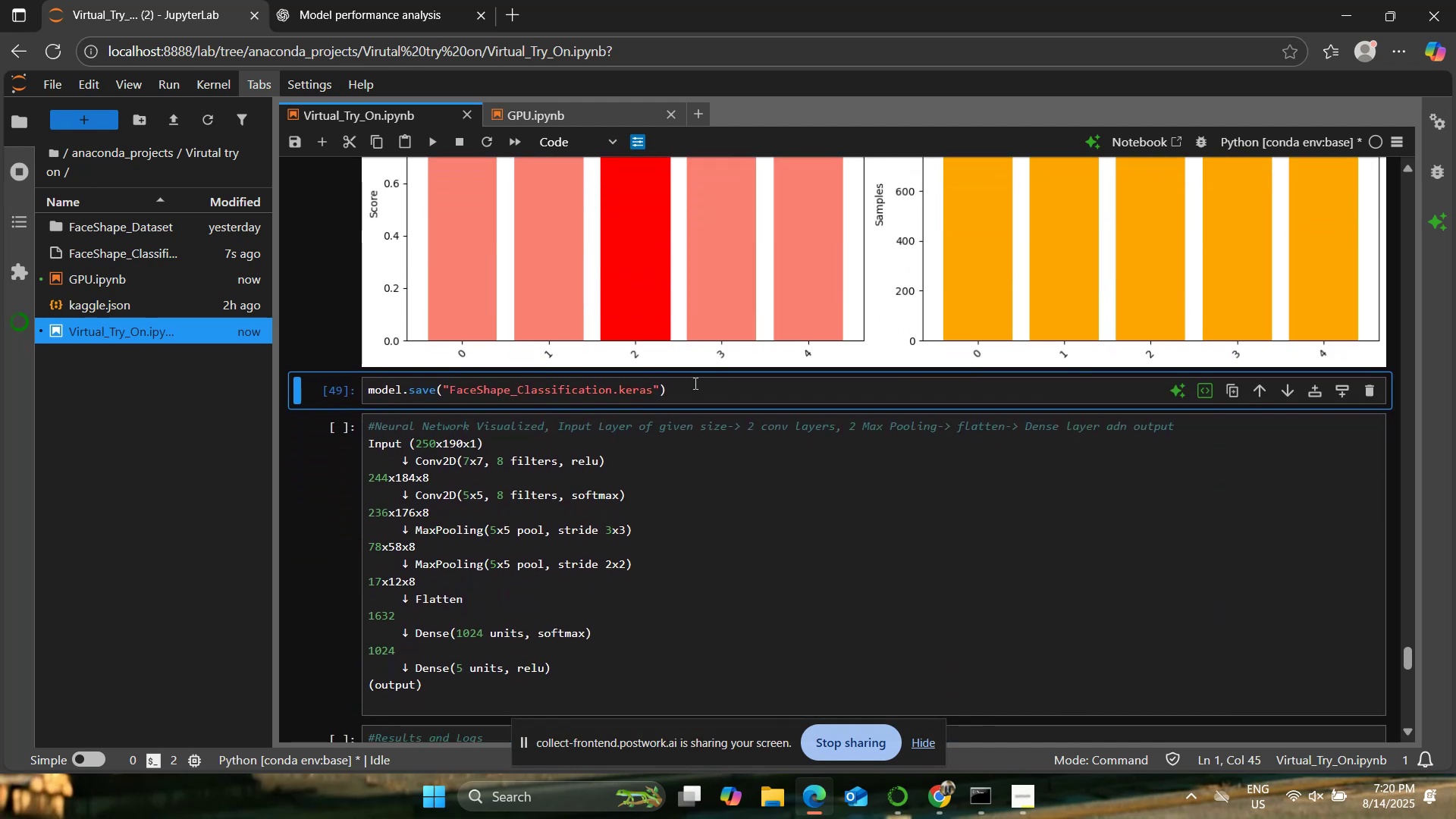 
left_click([694, 388])
 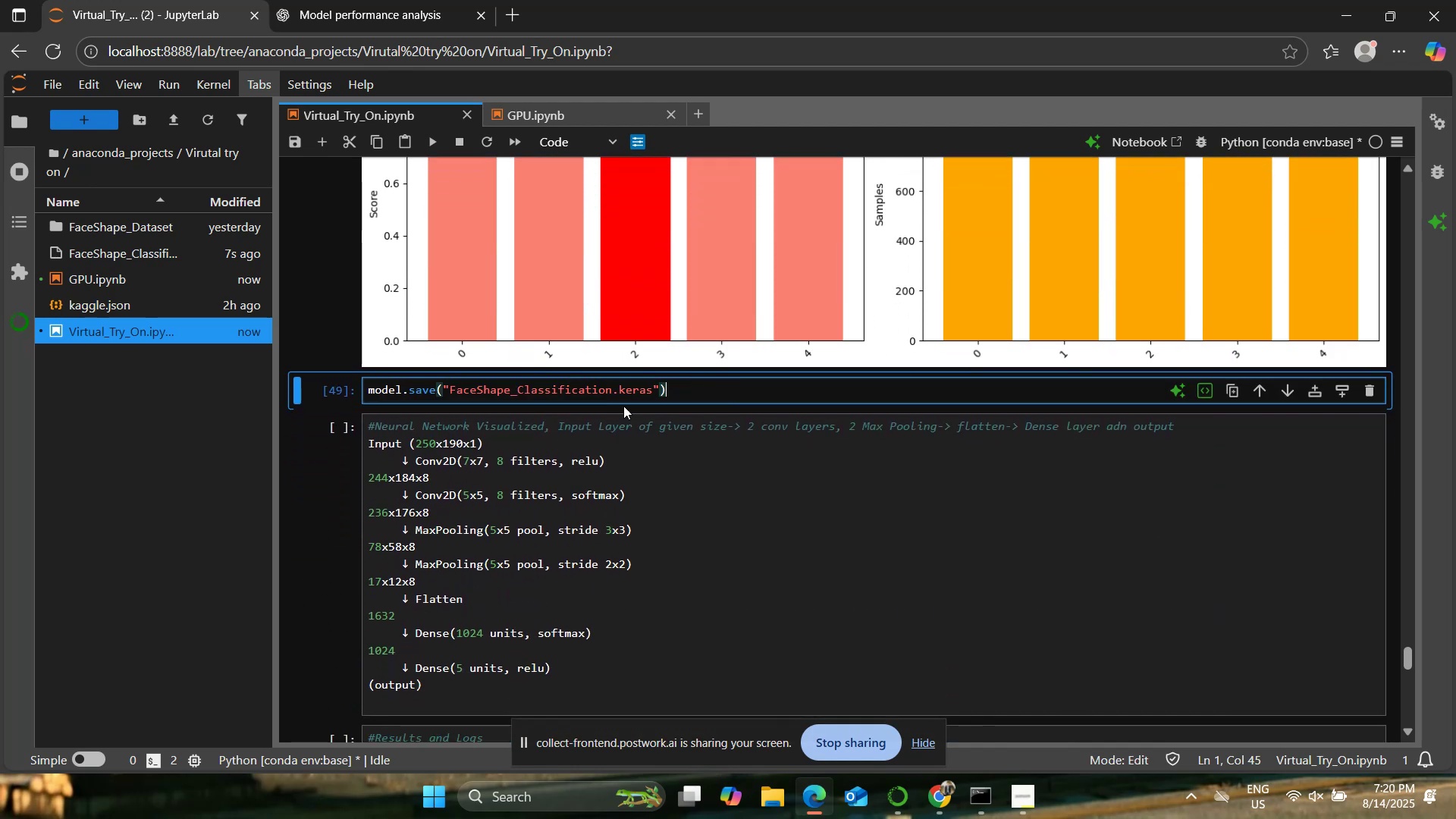 
left_click([607, 396])
 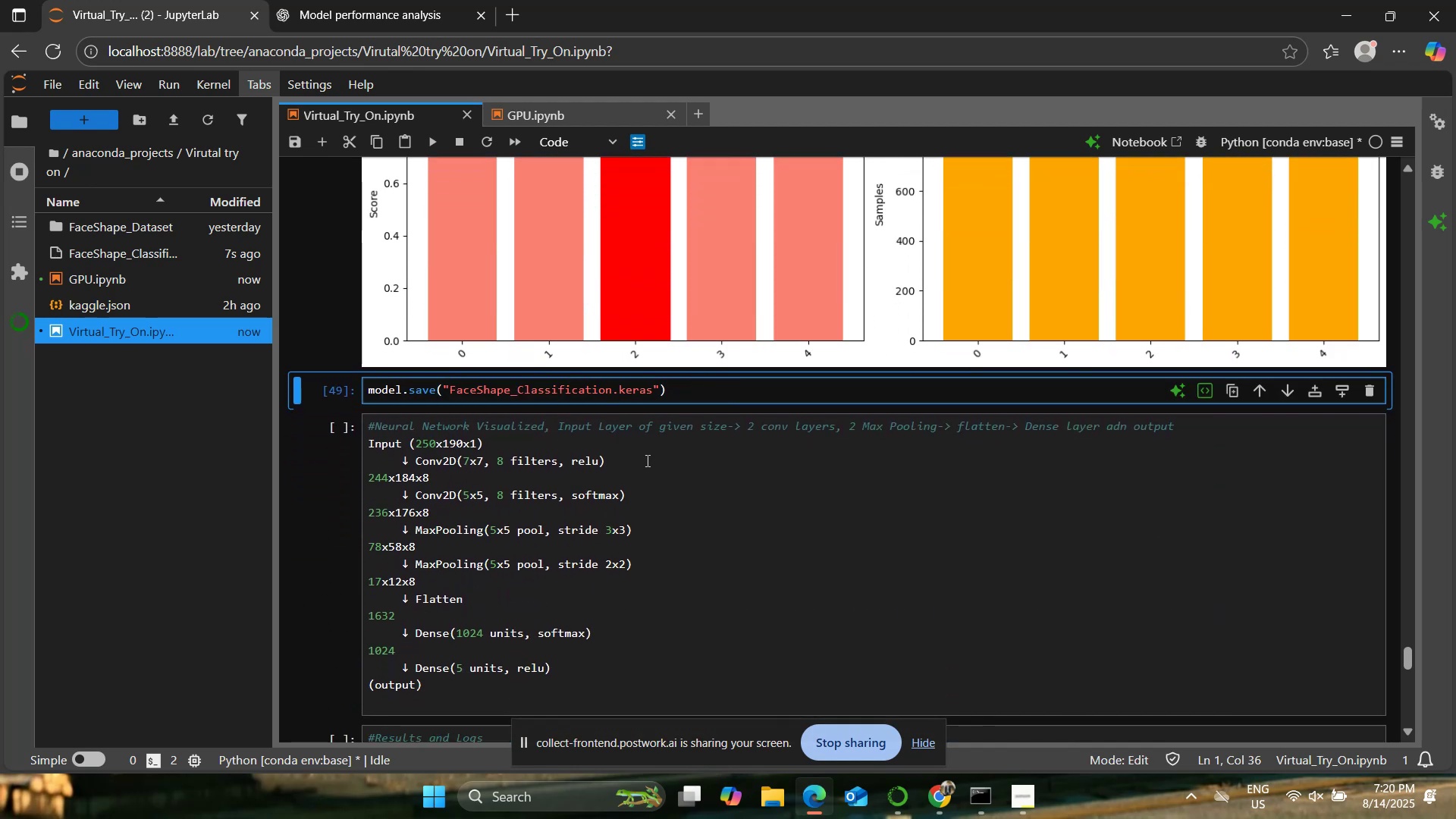 
key(ArrowRight)
 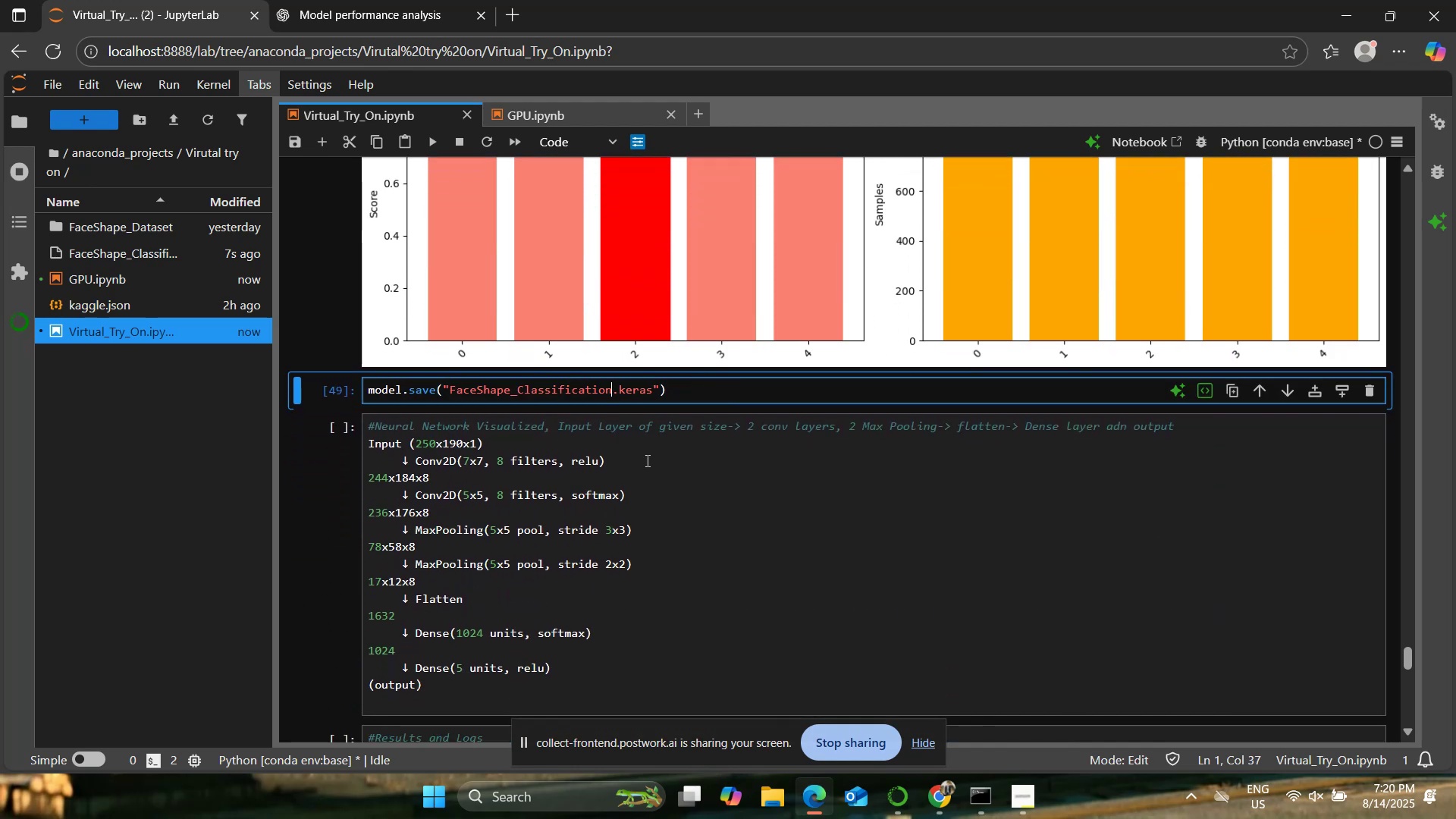 
type((90%))
 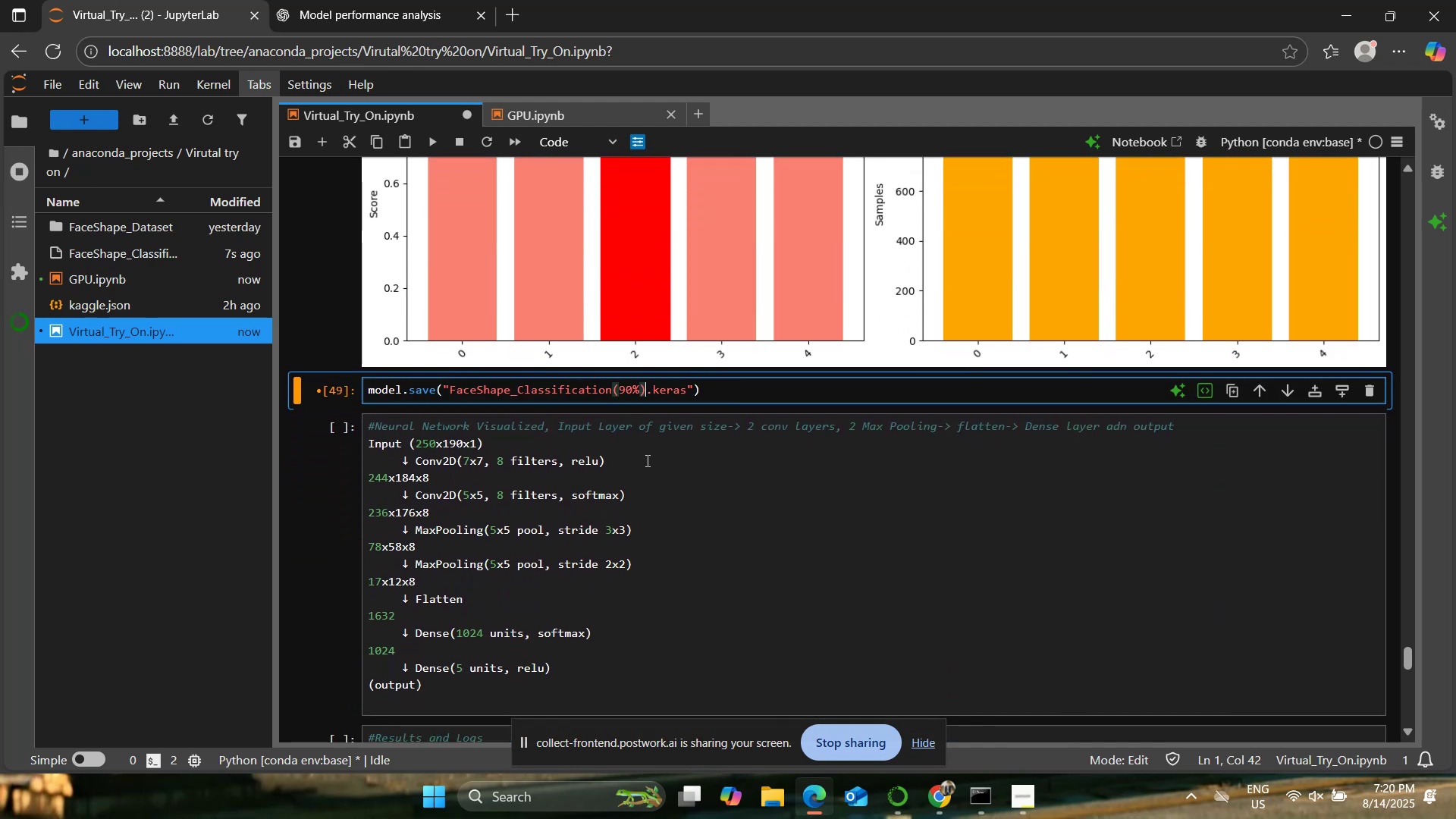 
left_click([441, 144])
 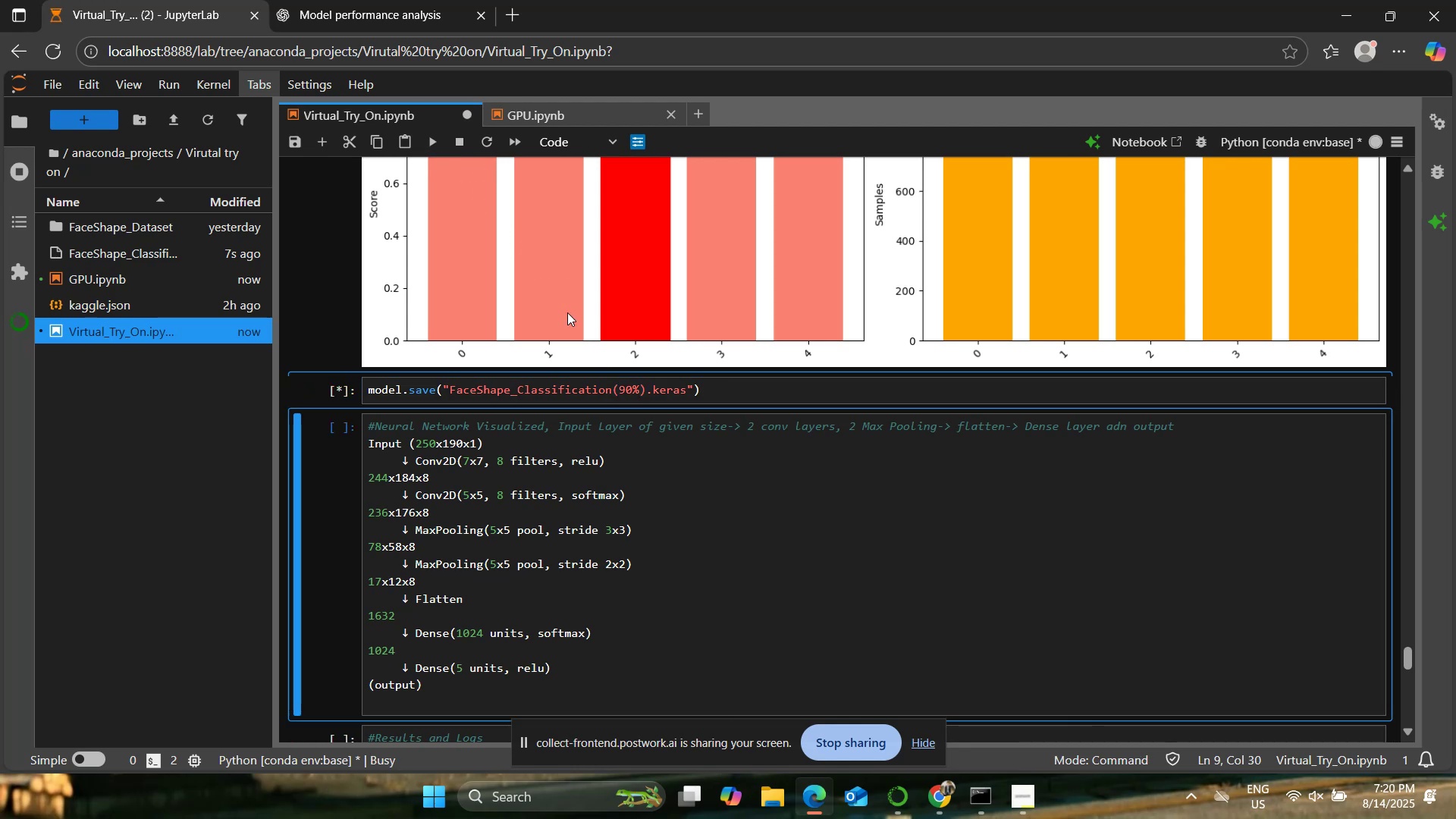 
key(Control+S)
 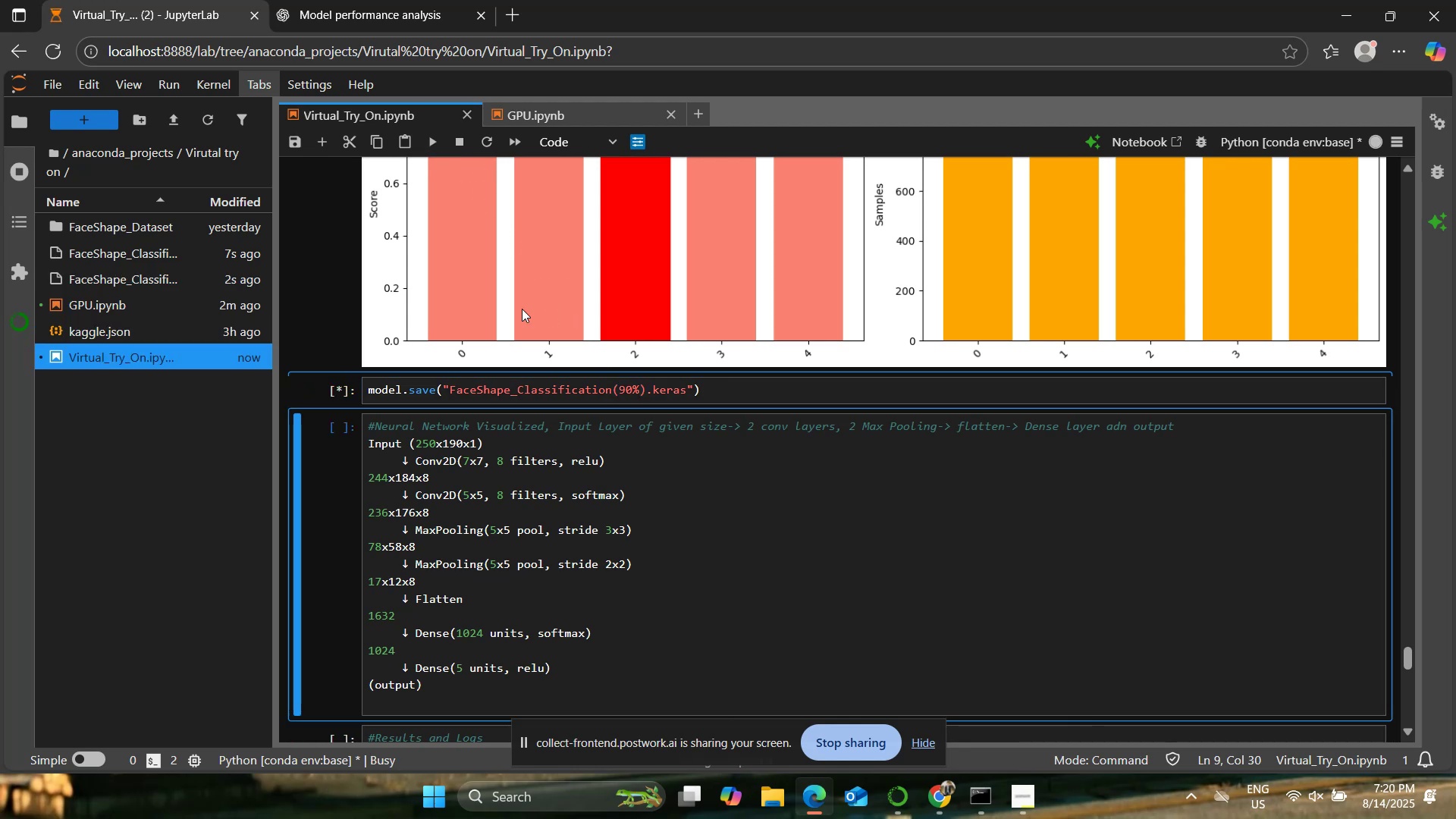 
mouse_move([221, 275])
 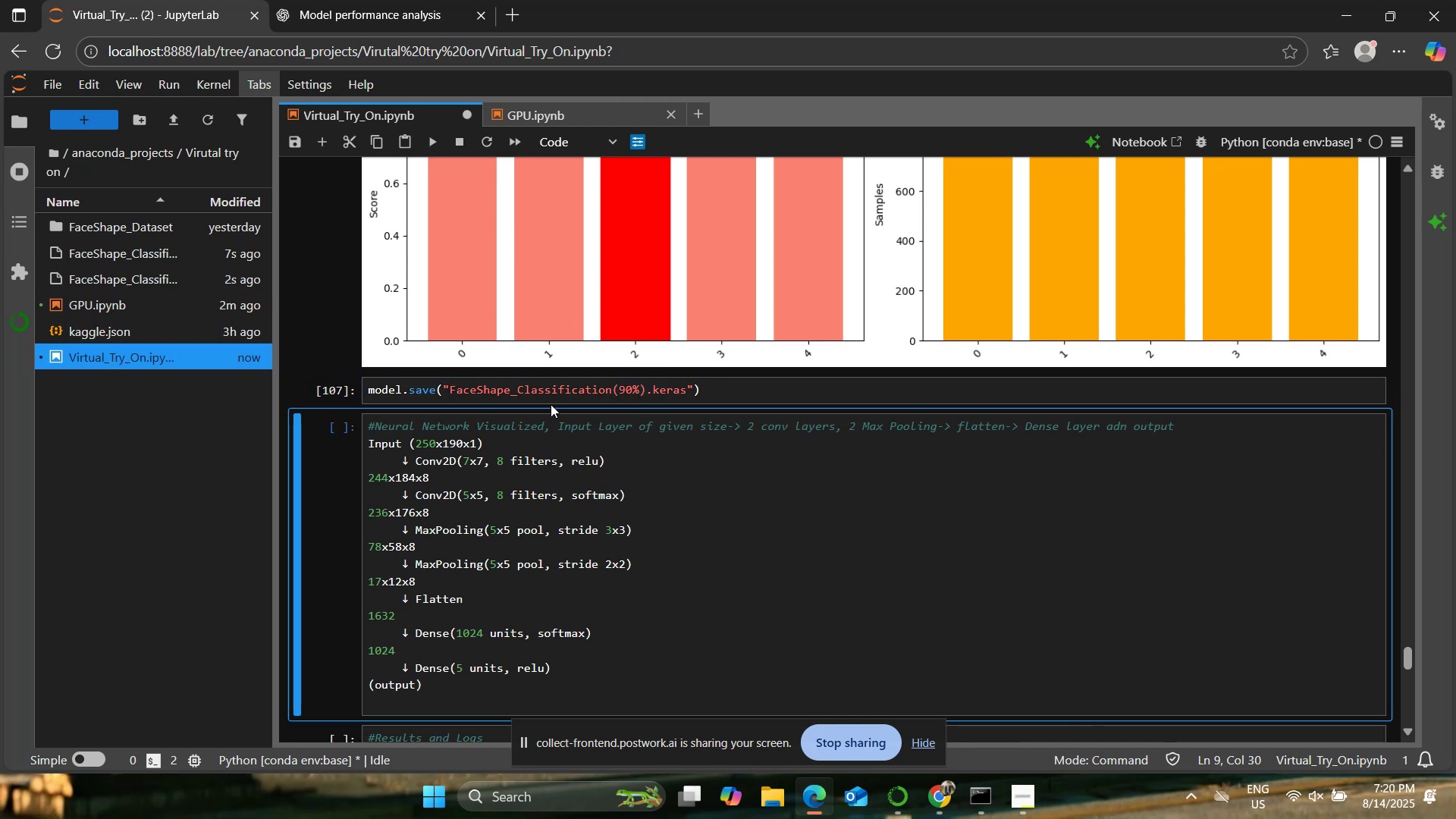 
scroll: coordinate [558, 409], scroll_direction: down, amount: 9.0
 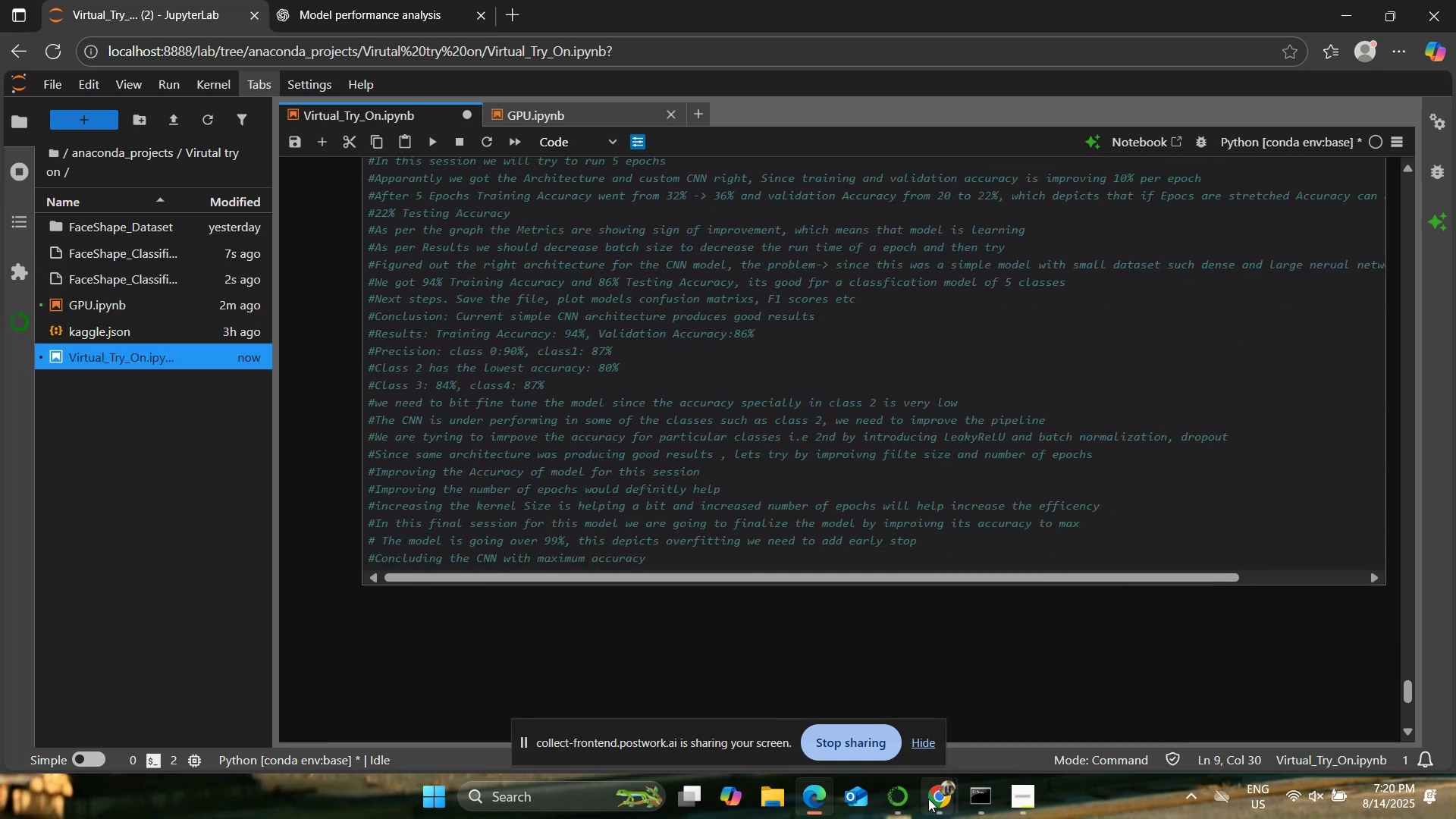 
left_click([861, 726])
 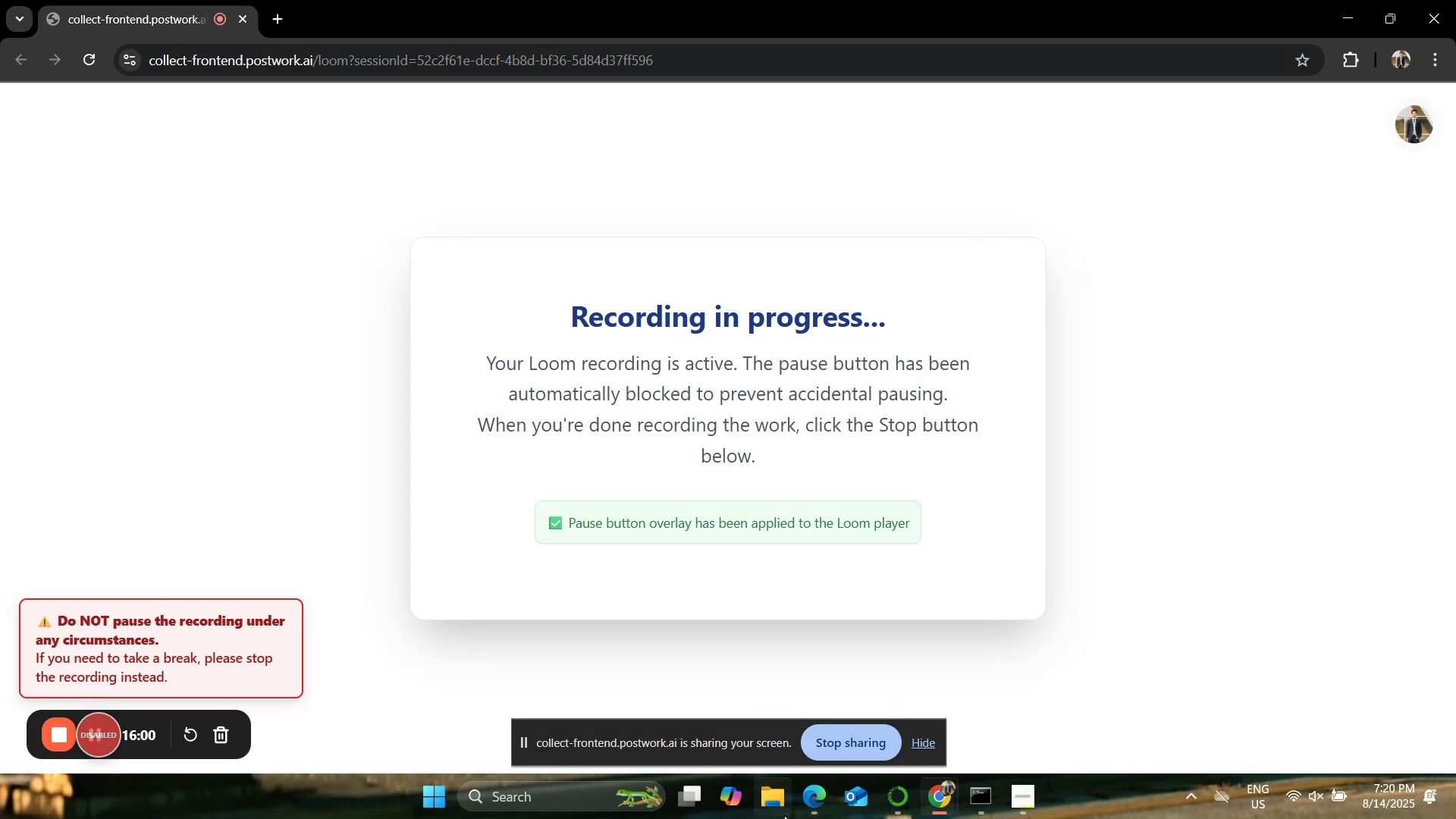 
left_click([815, 807])
 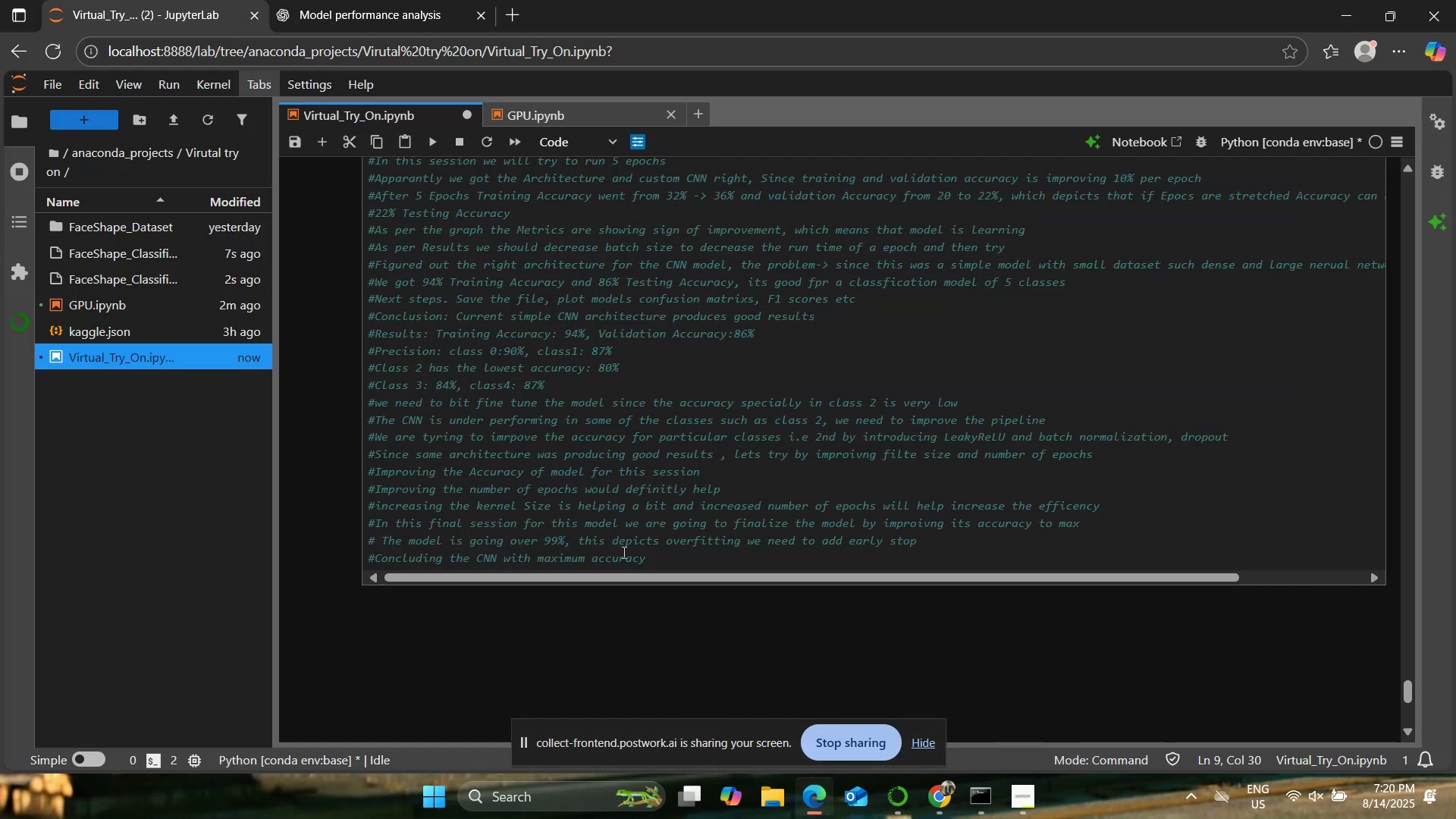 
scroll: coordinate [638, 393], scroll_direction: up, amount: 7.0
 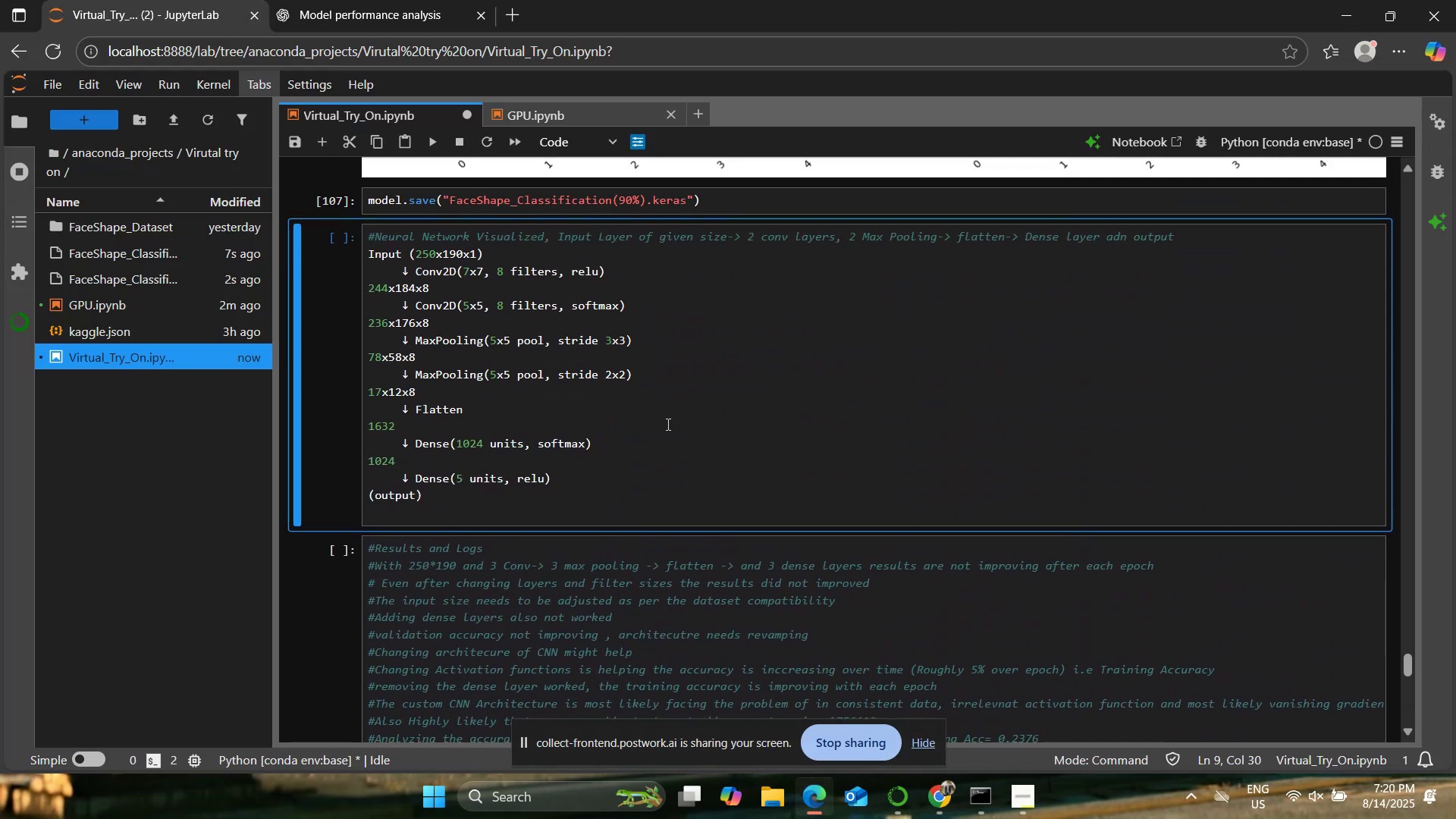 
key(Control+S)
 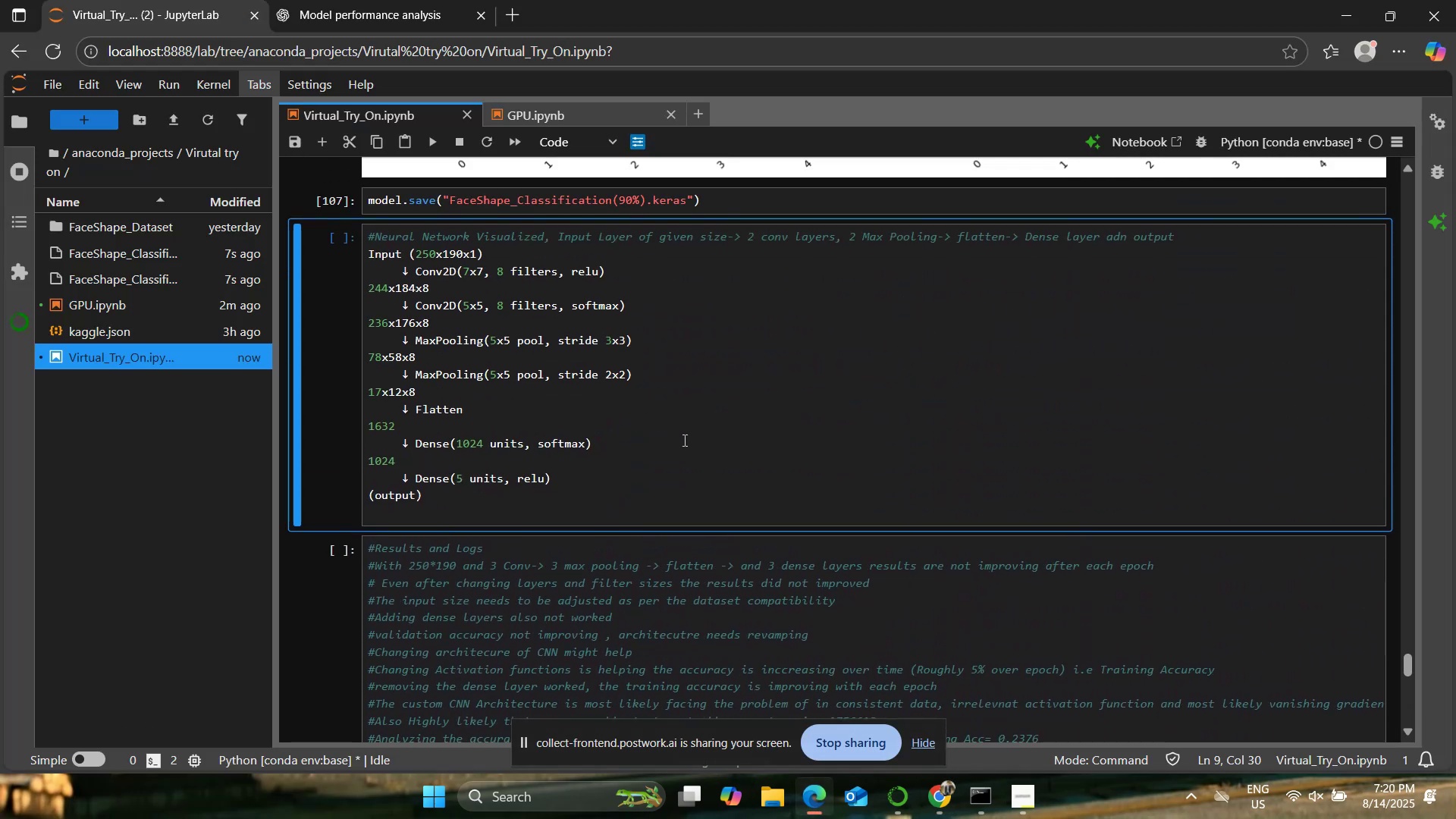 
scroll: coordinate [690, 470], scroll_direction: up, amount: 19.0
 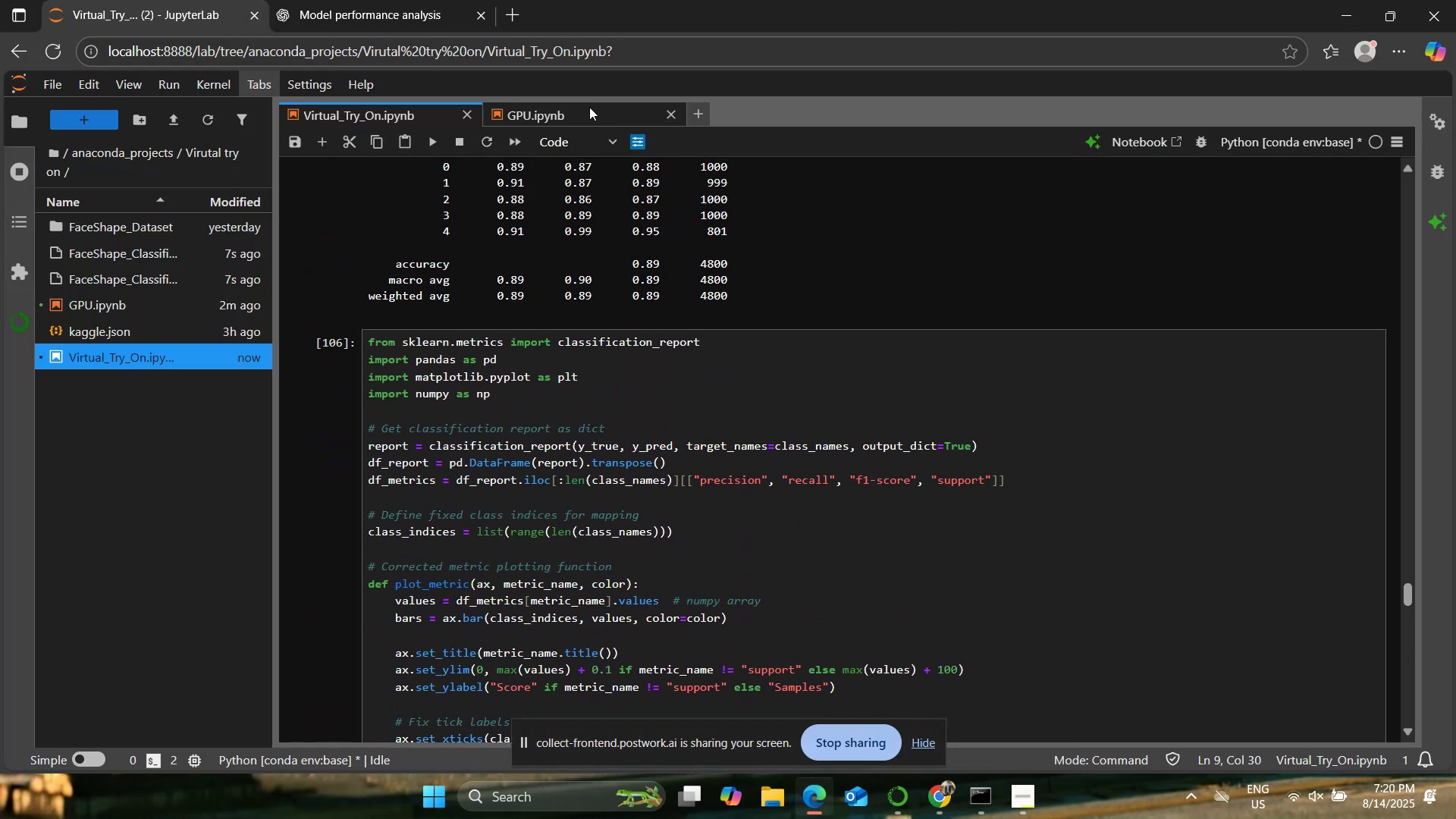 
left_click([587, 118])
 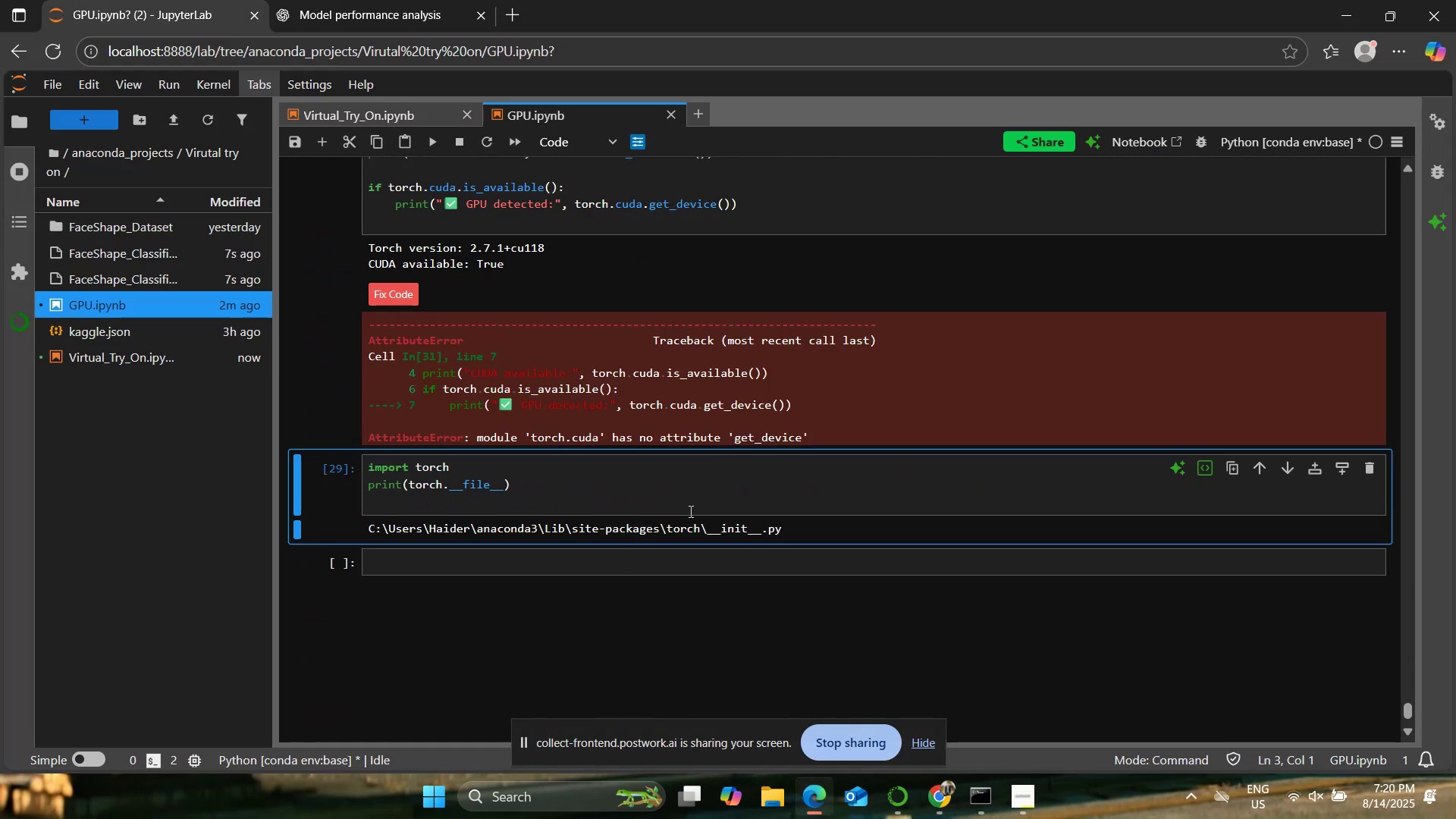 
left_click([413, 115])
 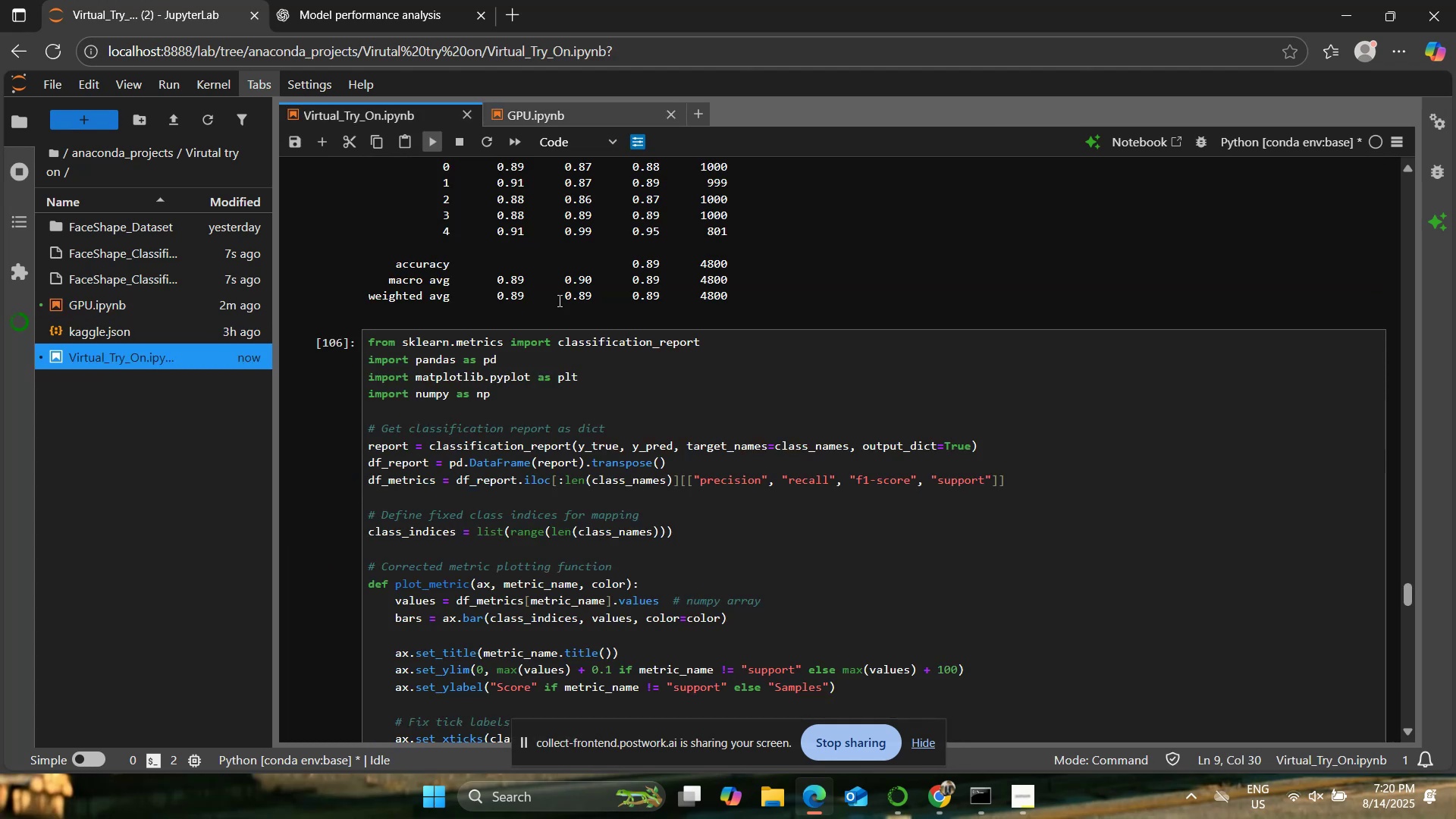 
scroll: coordinate [683, 497], scroll_direction: up, amount: 88.0
 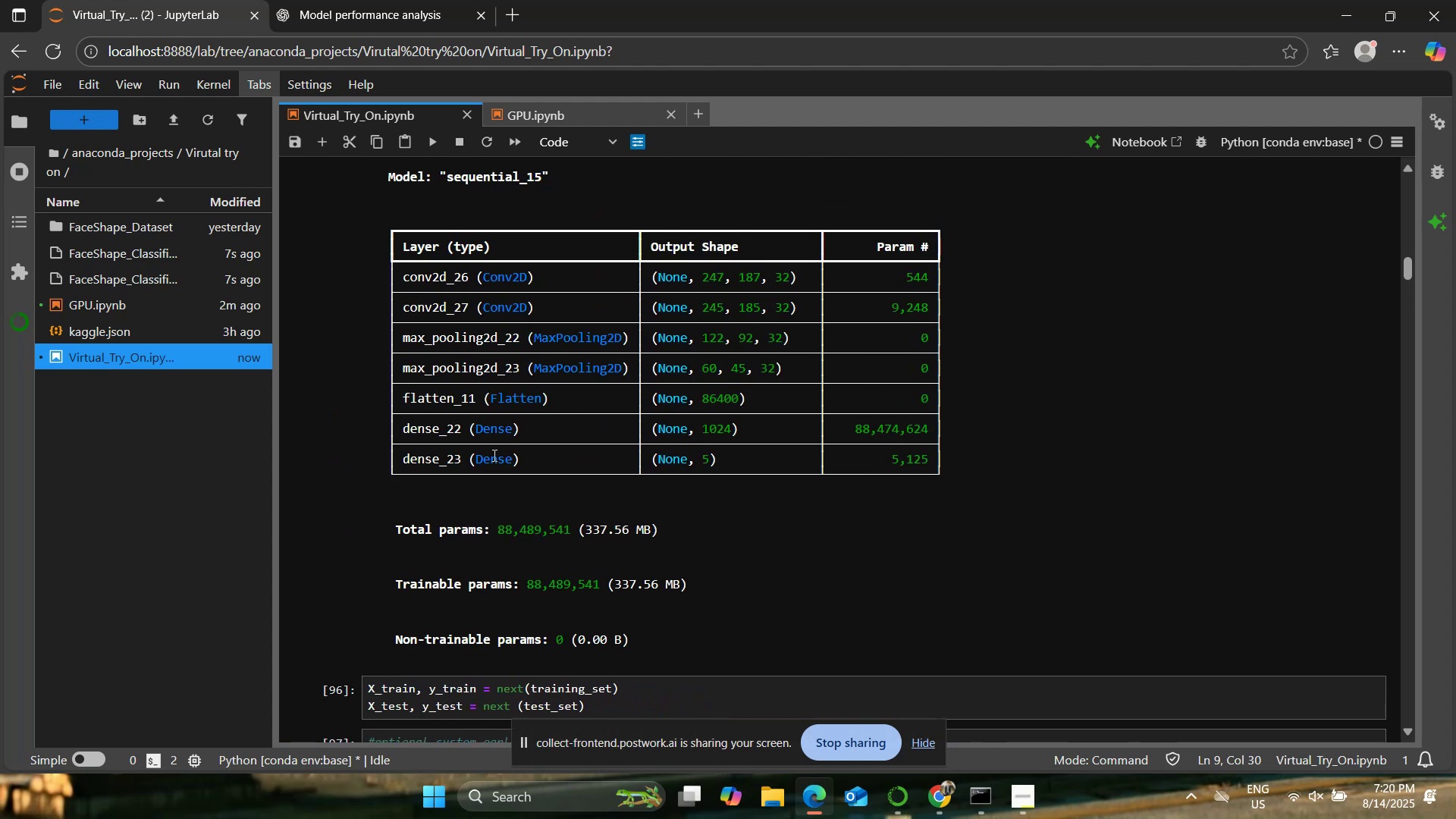 
left_click([493, 455])
 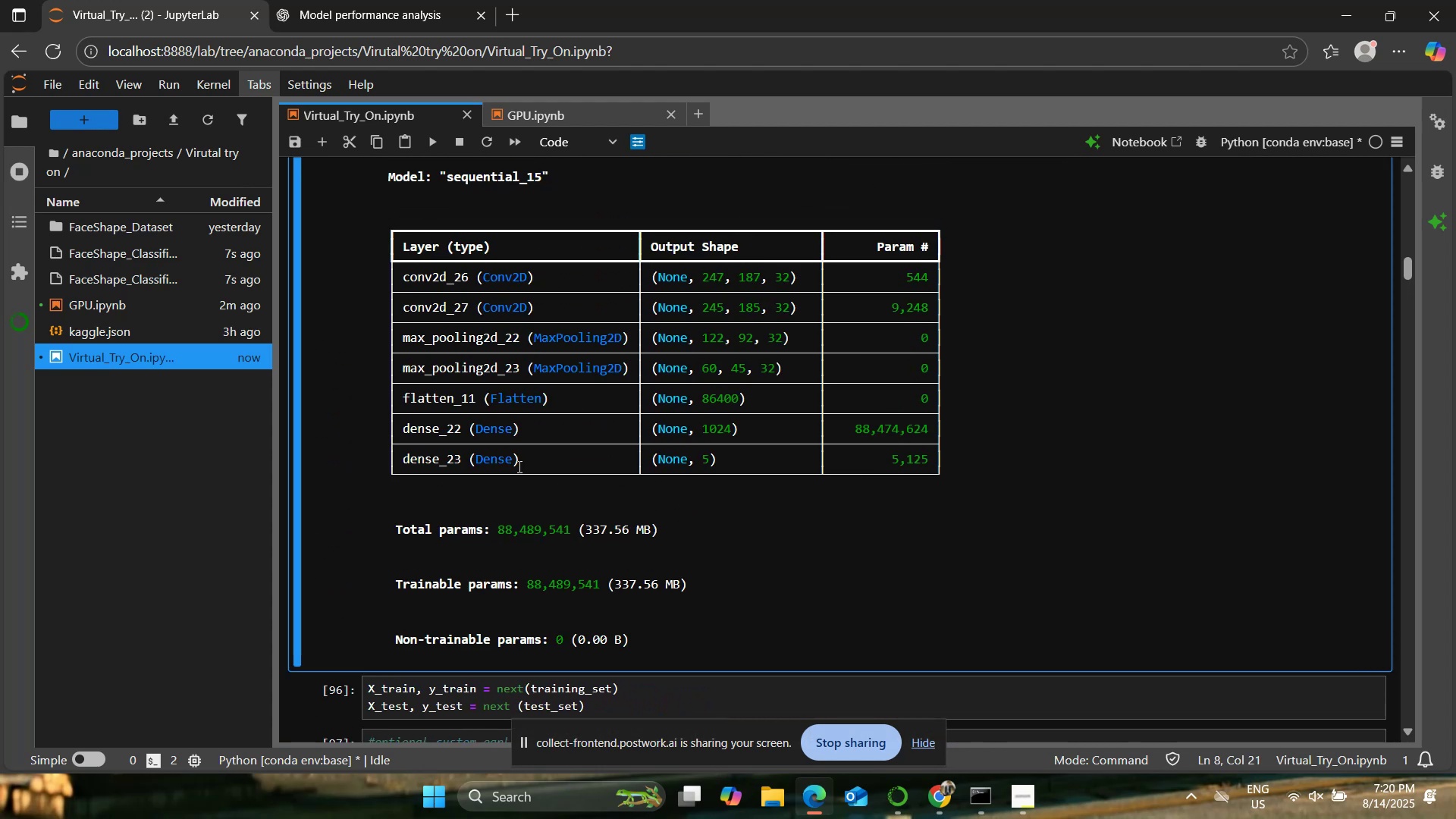 
scroll: coordinate [564, 497], scroll_direction: up, amount: 8.0
 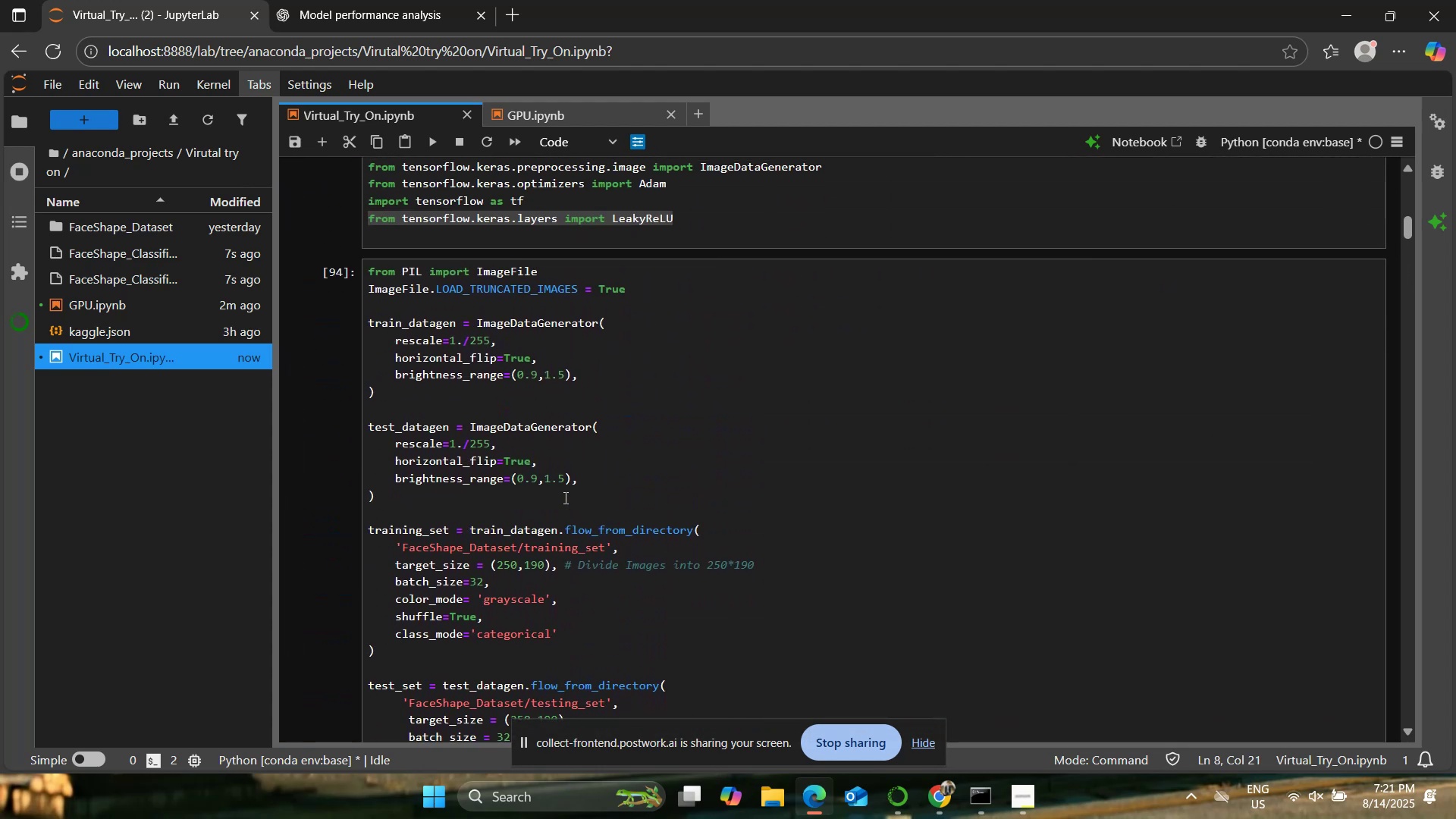 
scroll: coordinate [564, 497], scroll_direction: down, amount: 6.0
 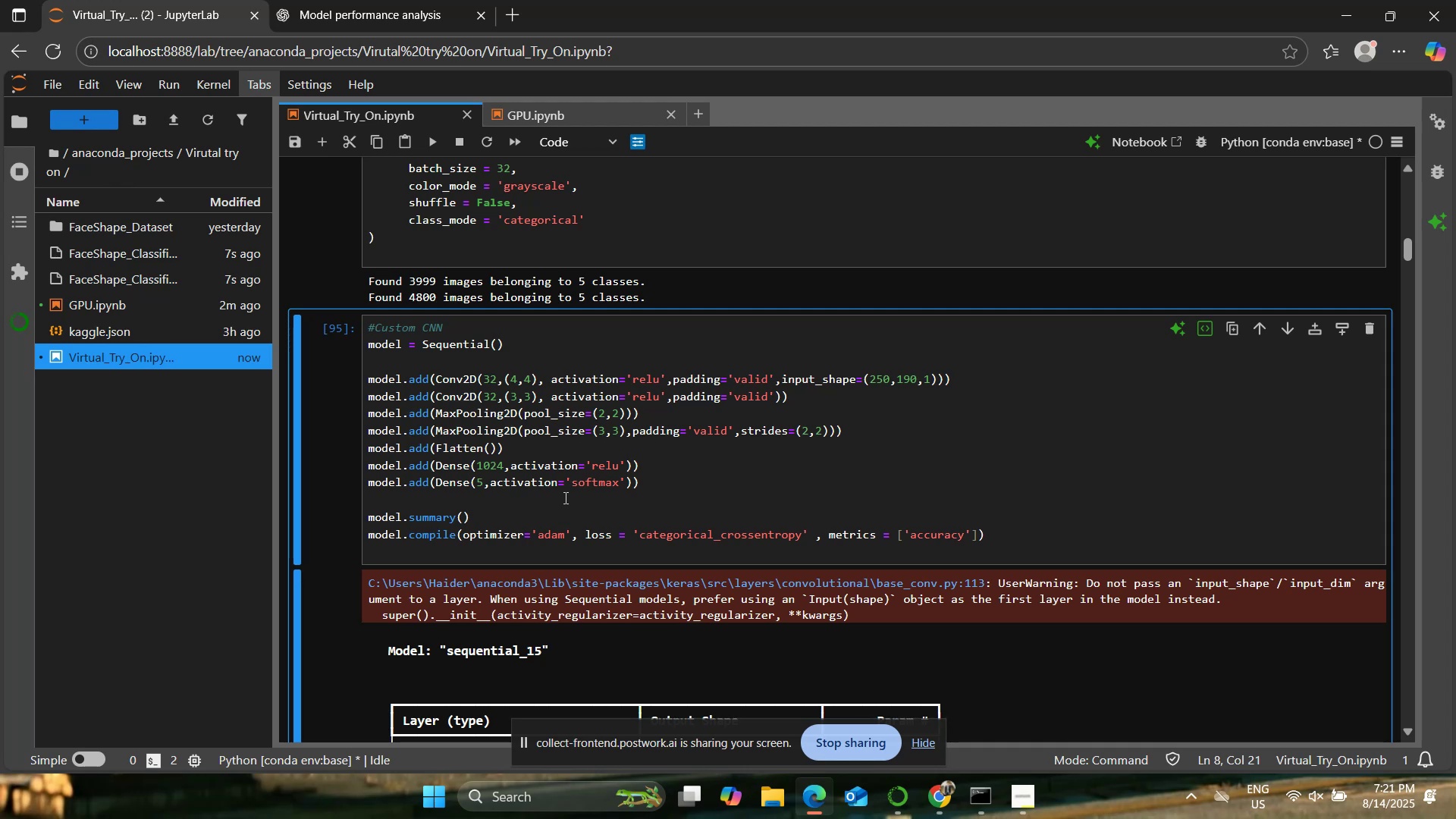 
wait(36.21)
 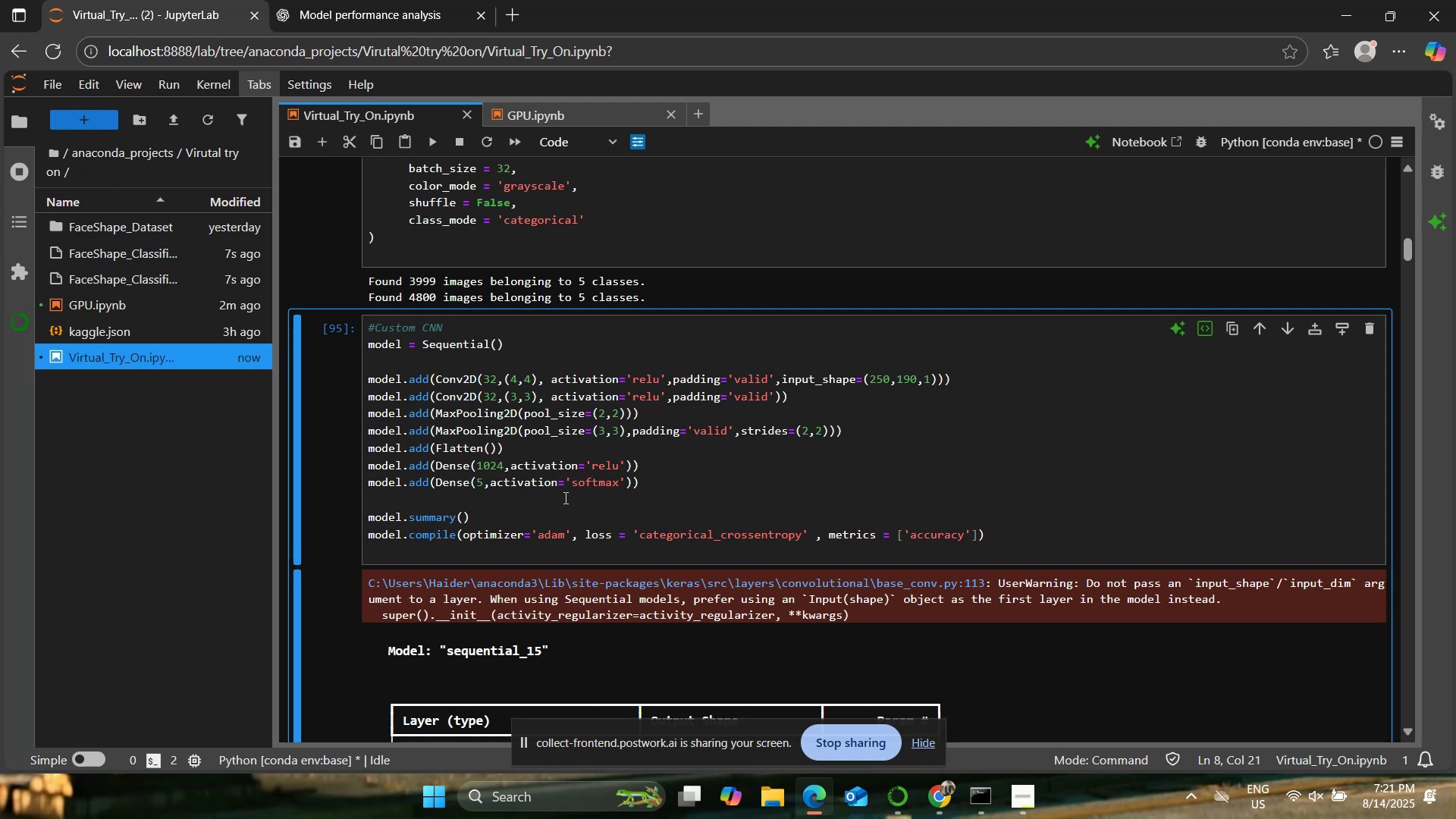 
left_click([644, 496])
 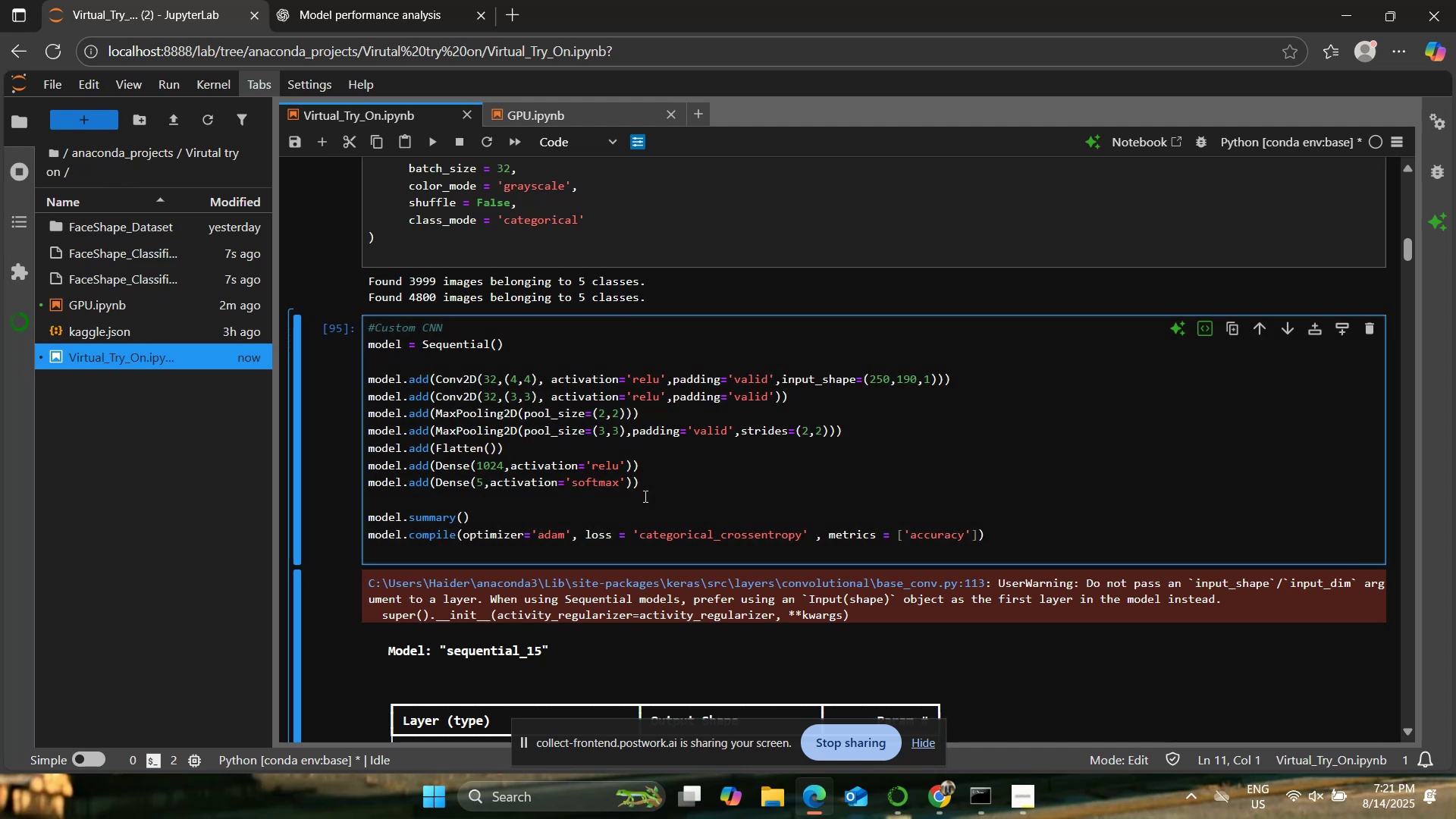 
scroll: coordinate [644, 496], scroll_direction: down, amount: 1.0
 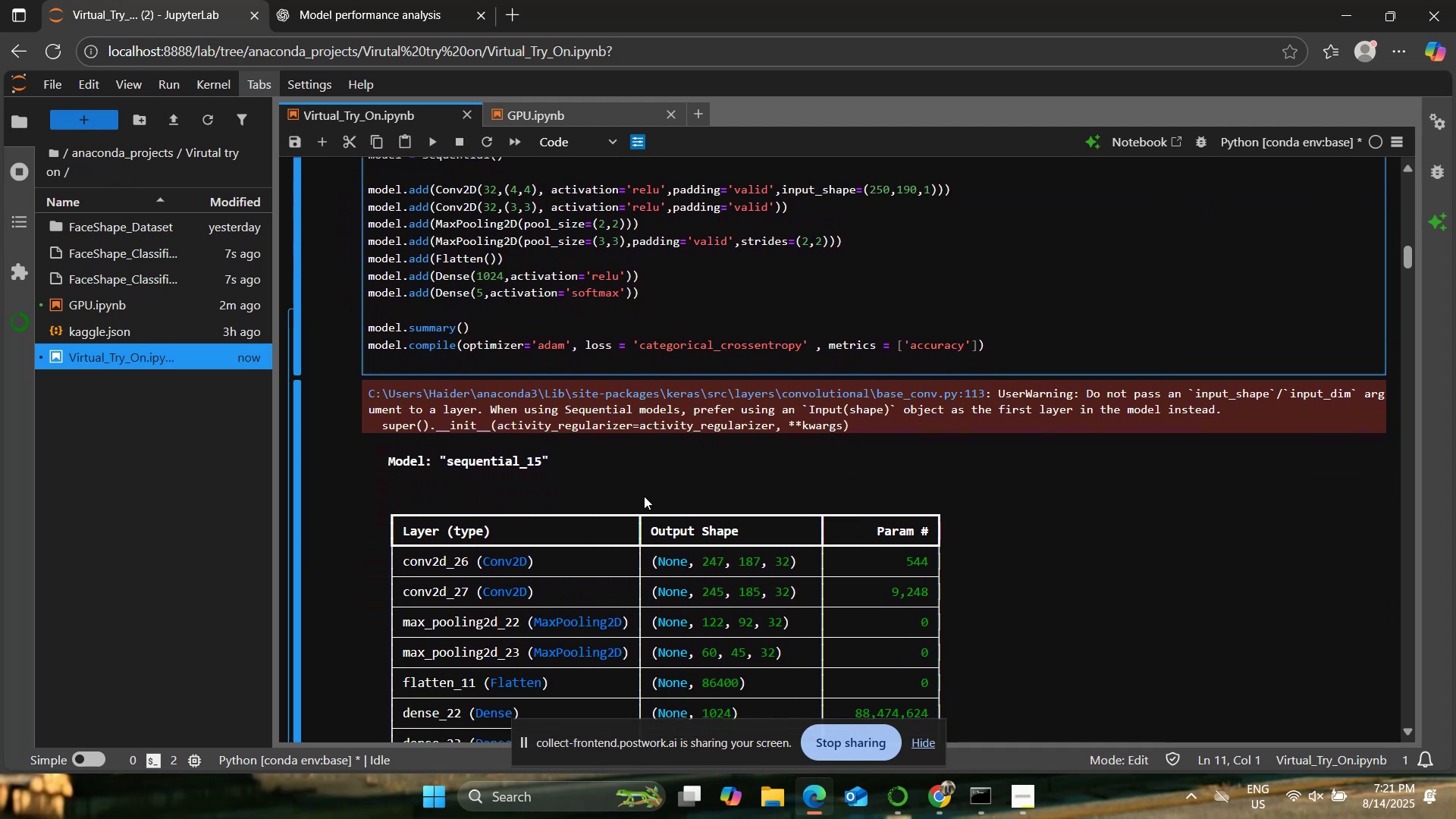 
scroll: coordinate [644, 496], scroll_direction: up, amount: 2.0
 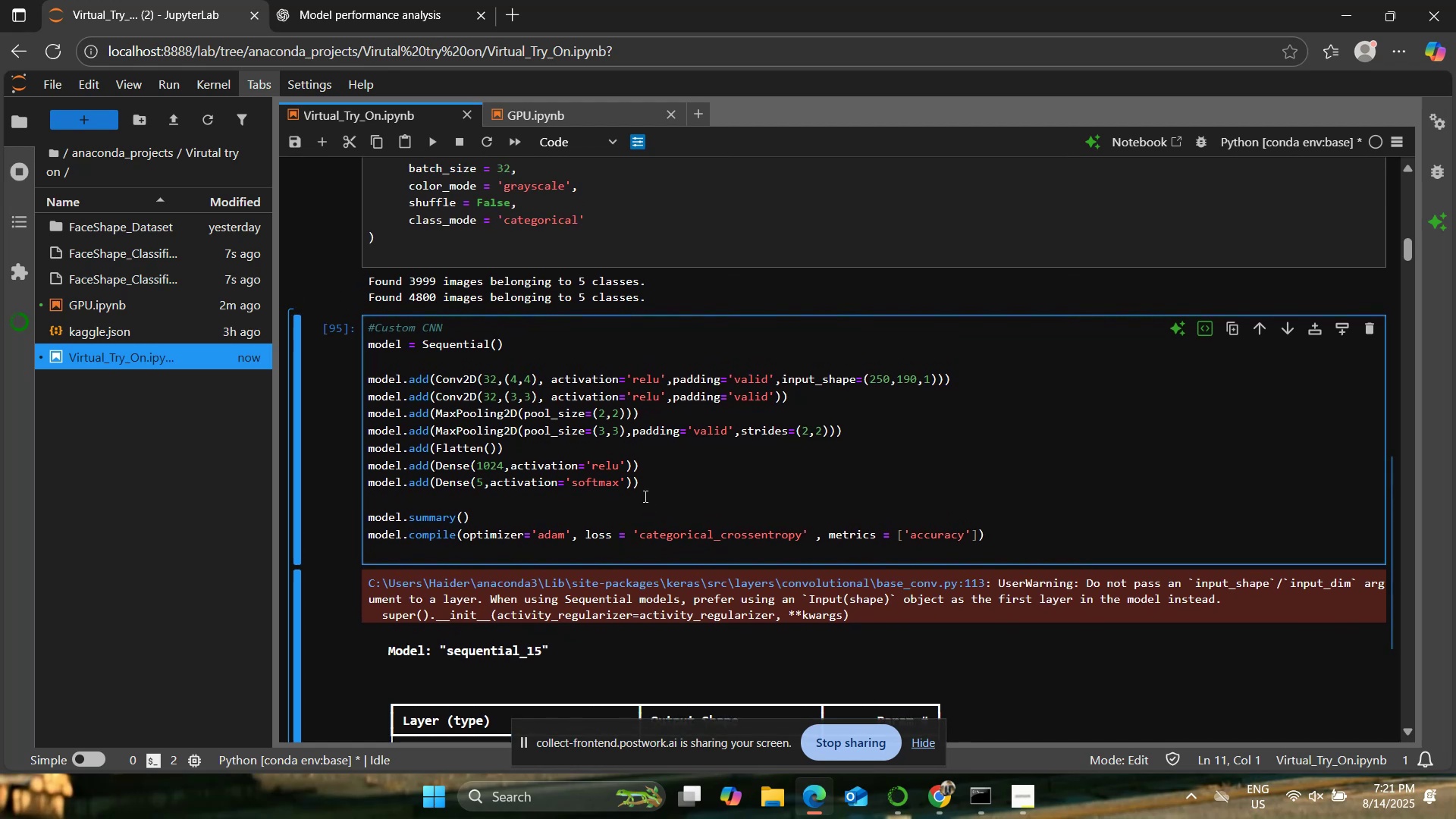 
wait(7.68)
 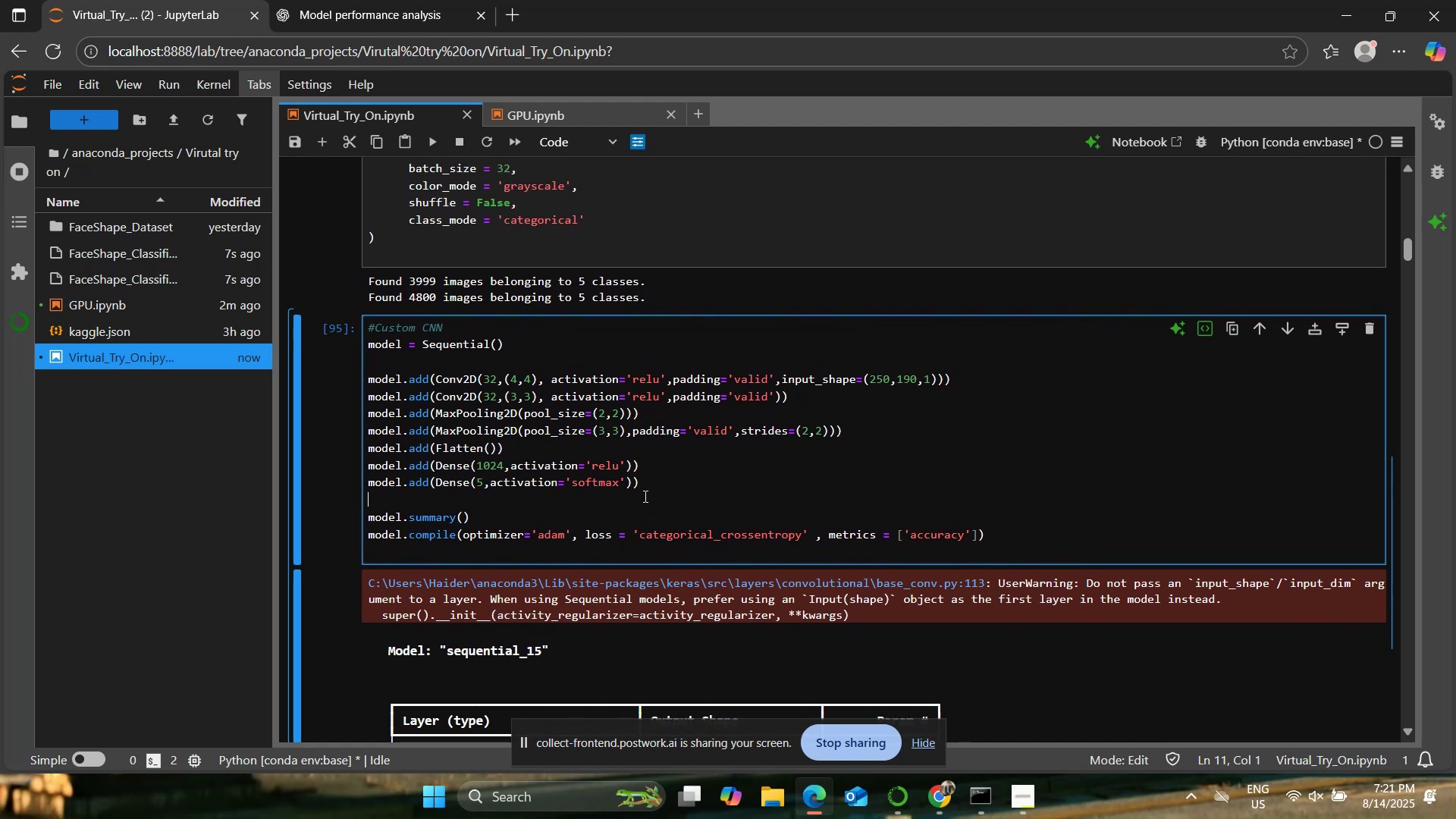 
scroll: coordinate [701, 499], scroll_direction: down, amount: 3.0
 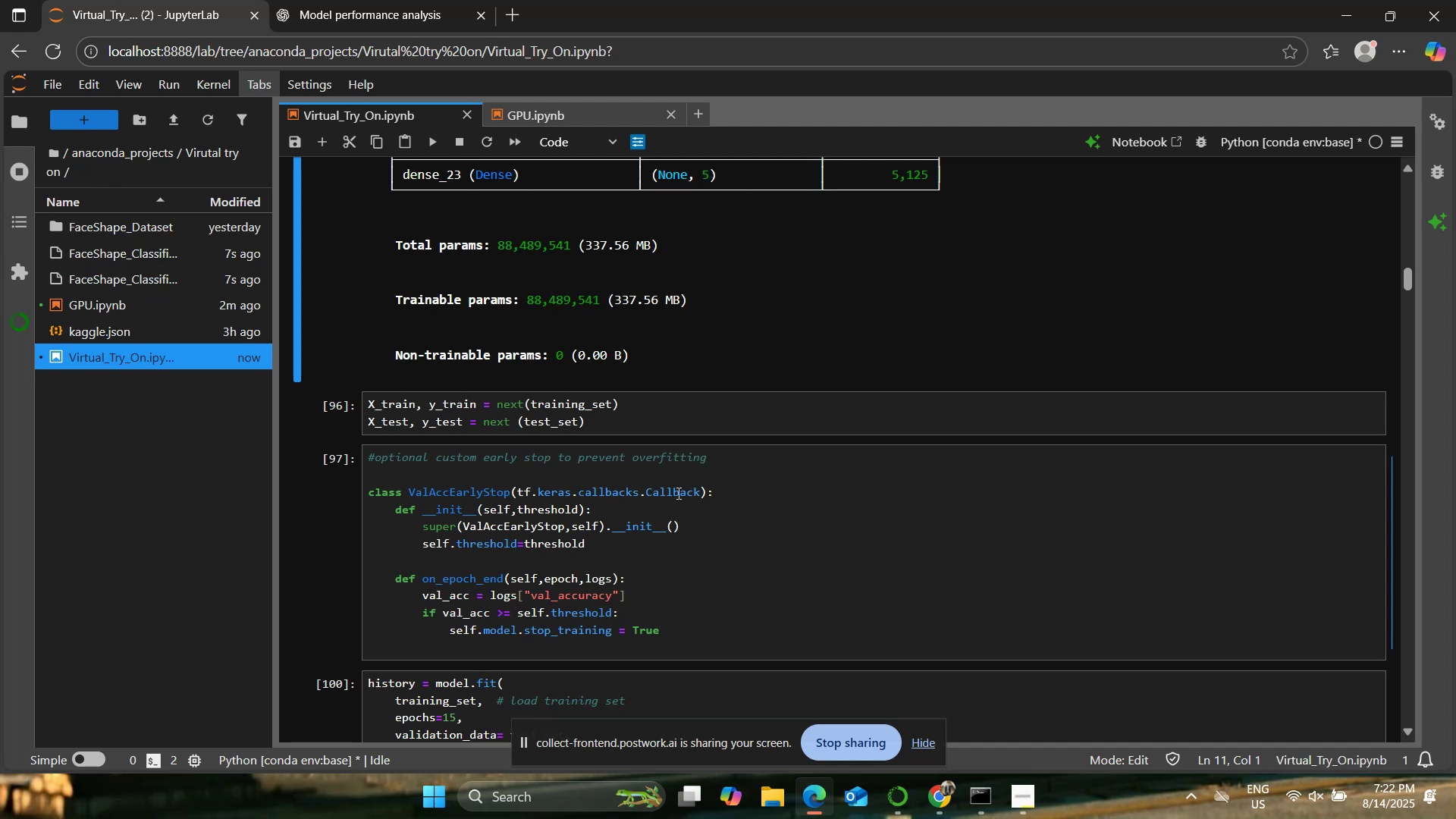 
wait(13.5)
 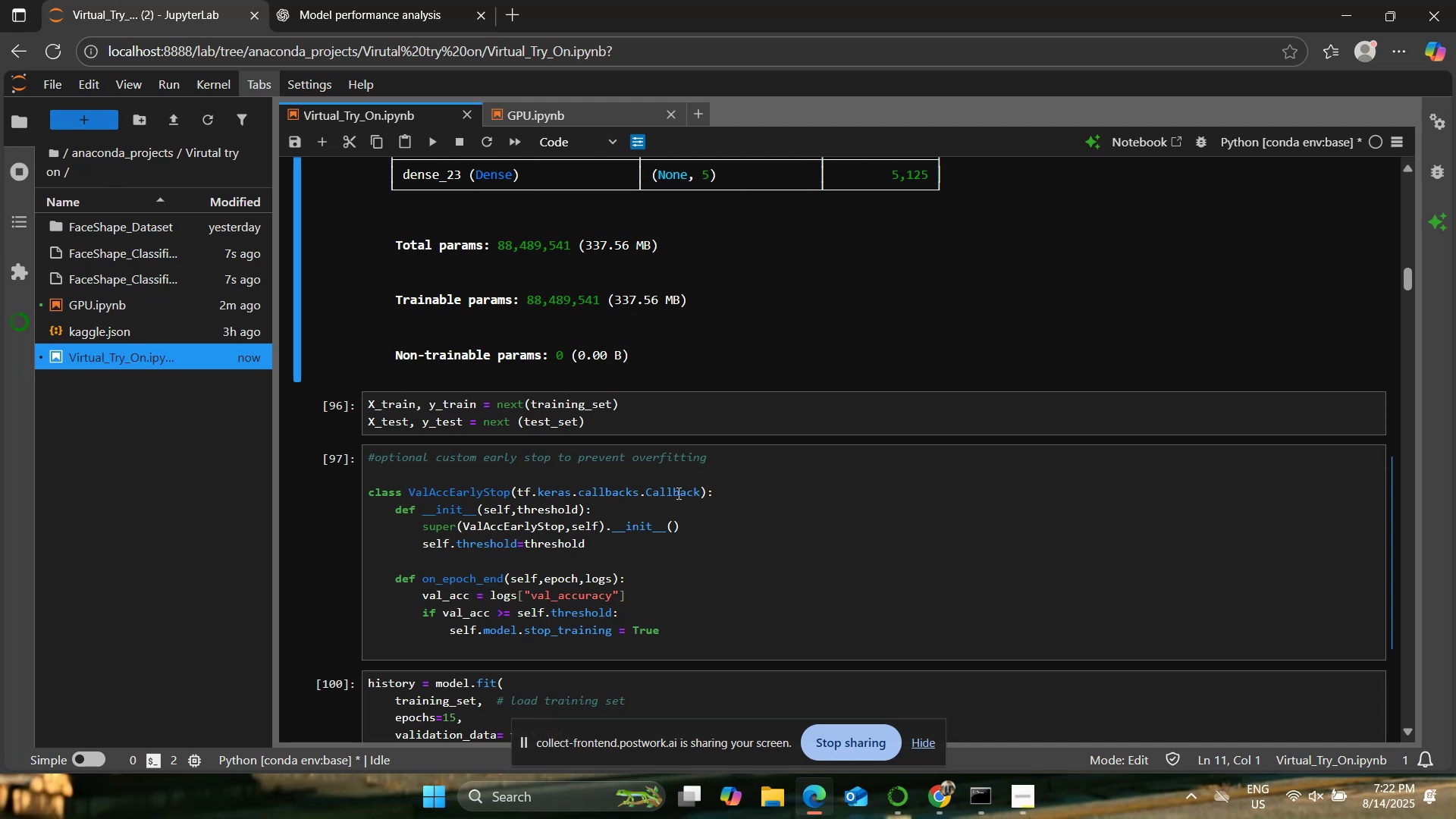 
scroll: coordinate [676, 491], scroll_direction: up, amount: 7.0
 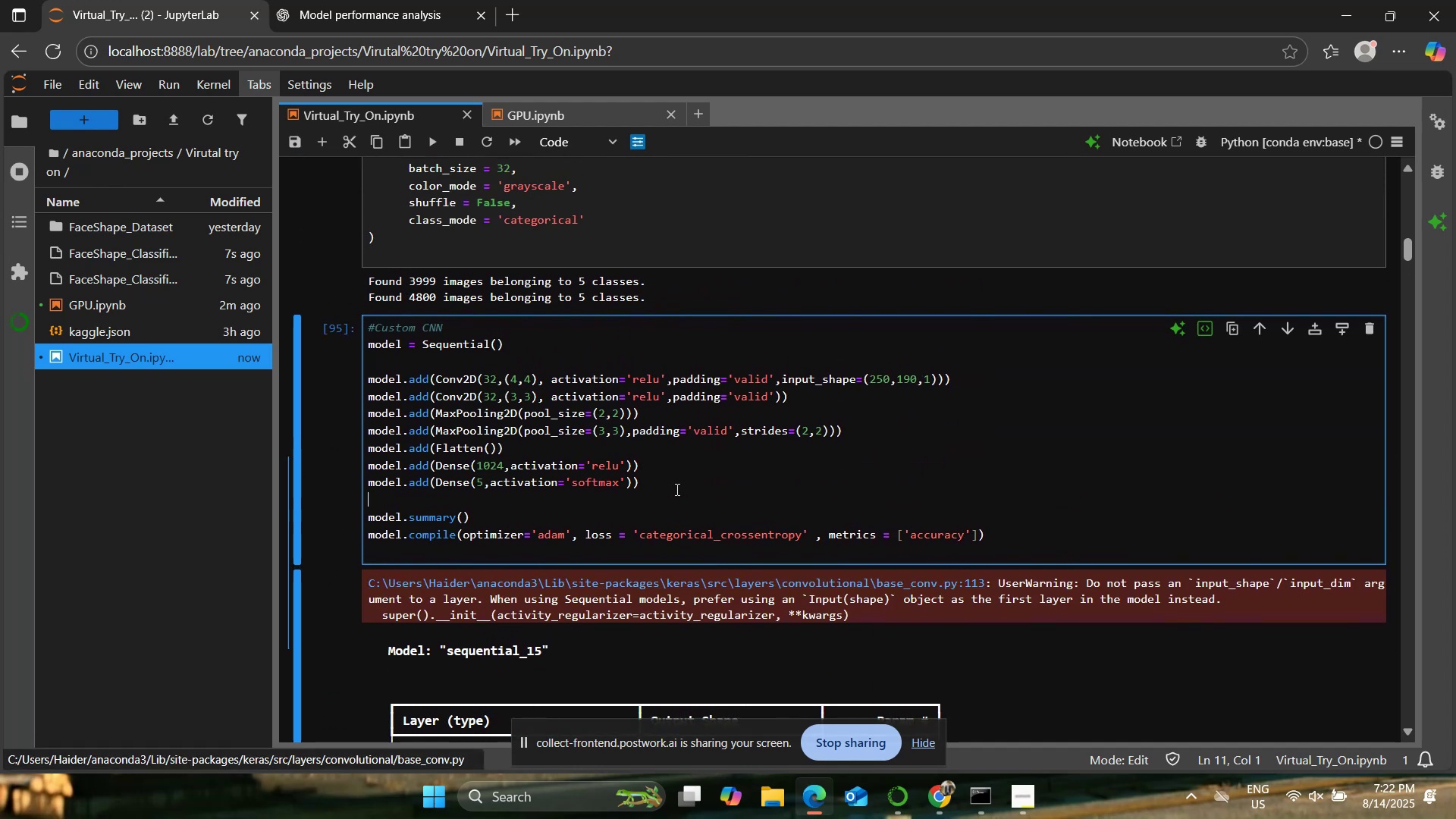 
left_click([626, 414])
 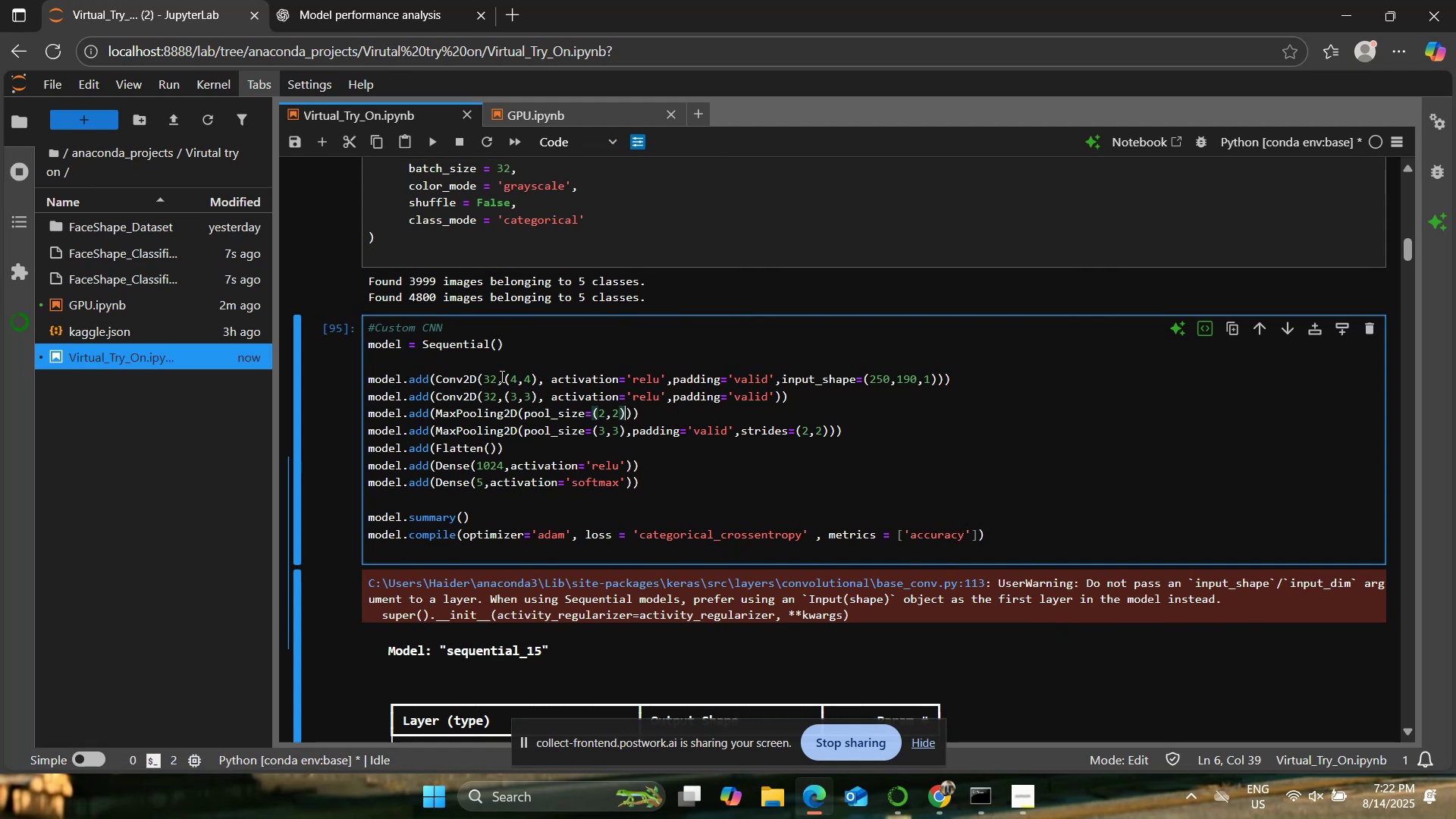 
left_click([491, 376])
 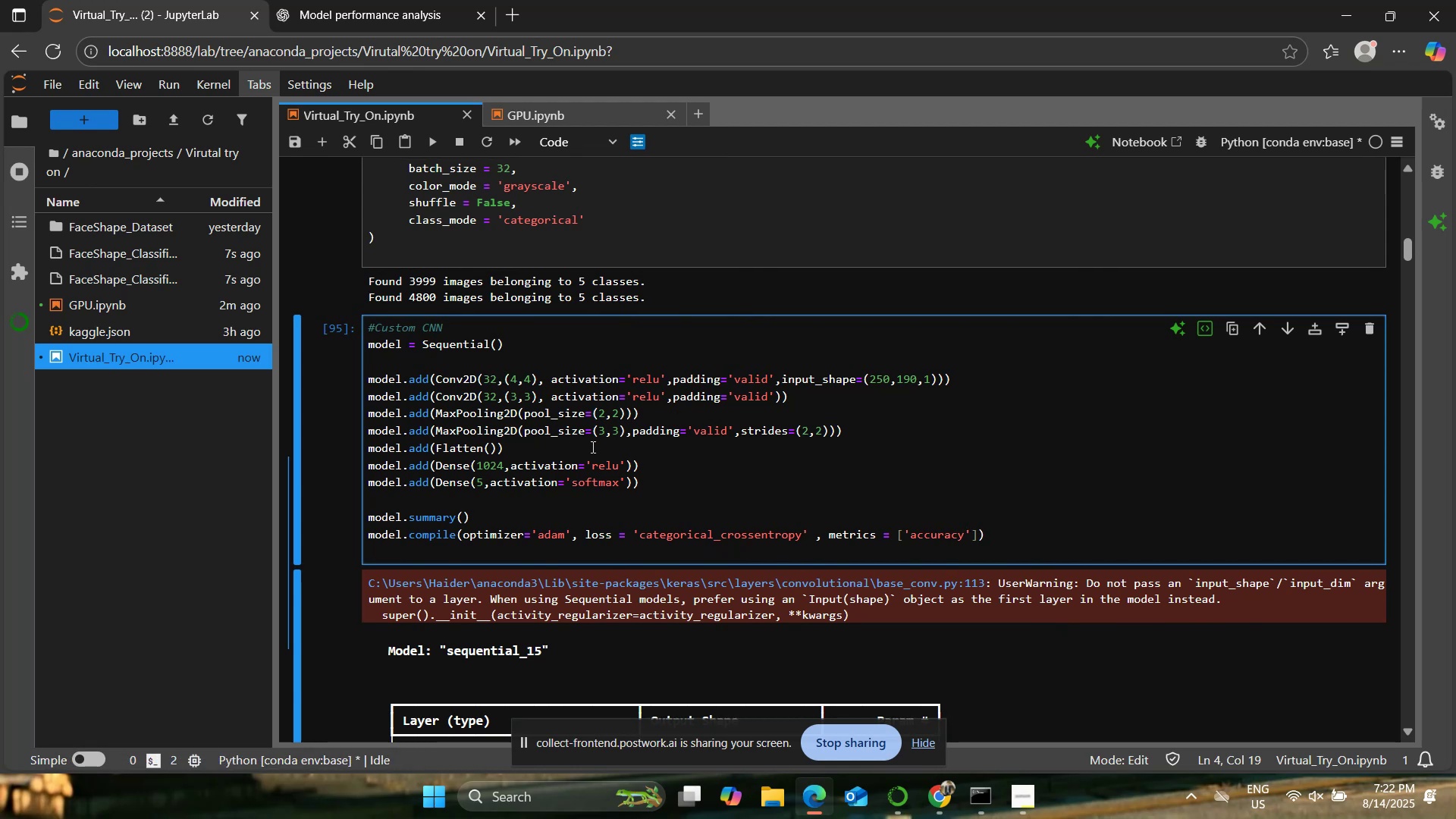 
key(ArrowRight)
 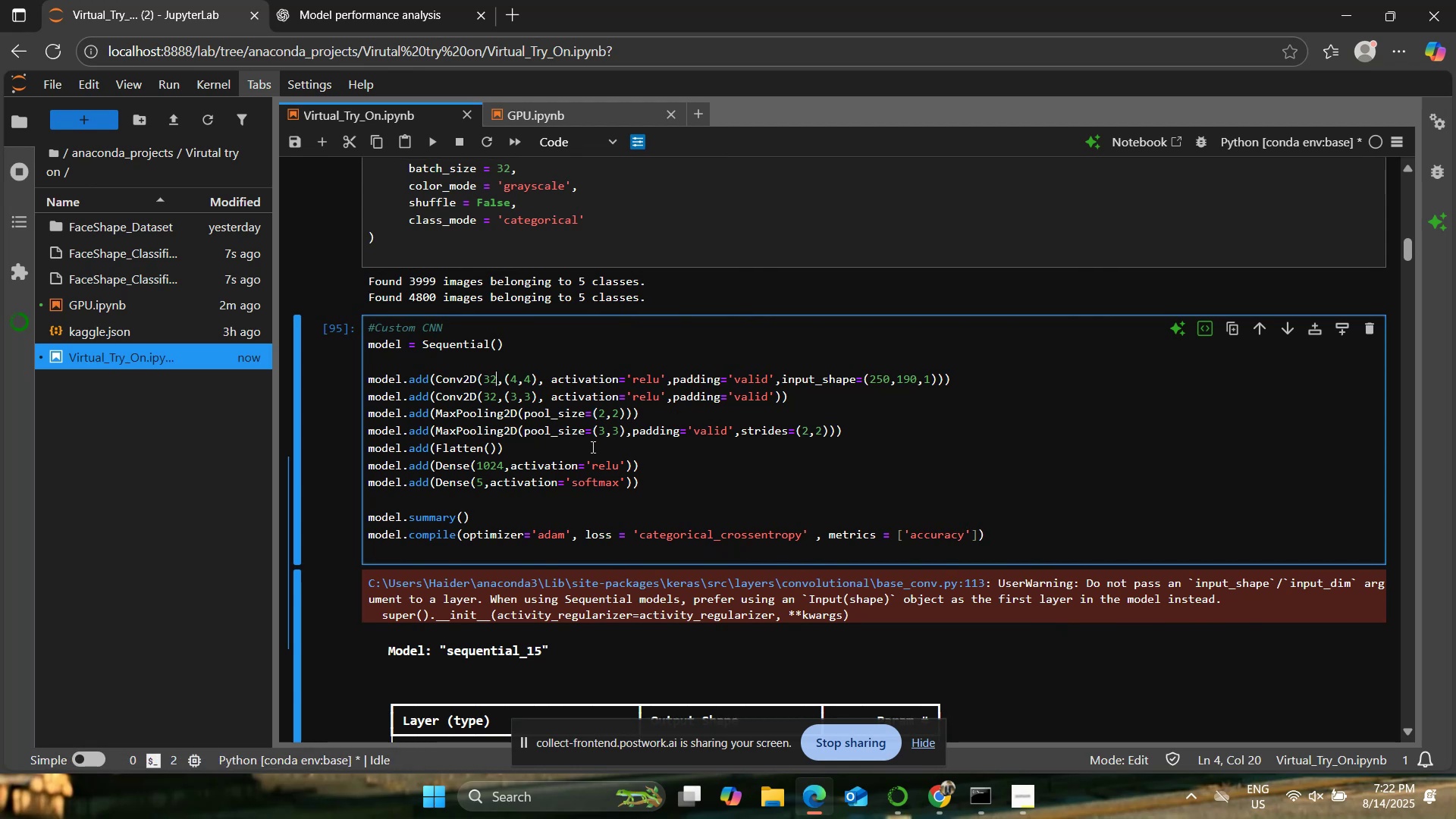 
key(Backspace)
key(Backspace)
type(64)
 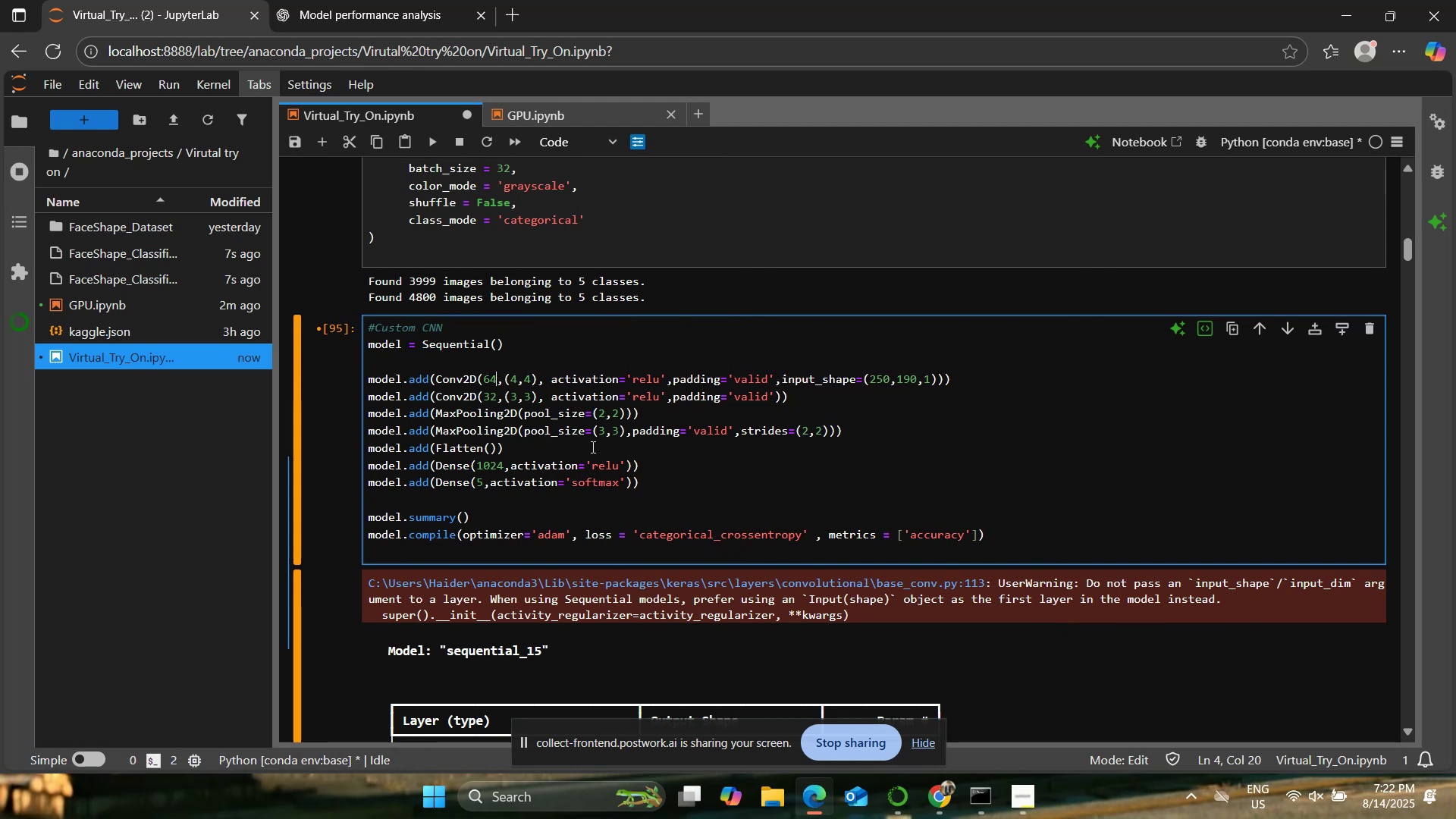 
key(ArrowRight)
 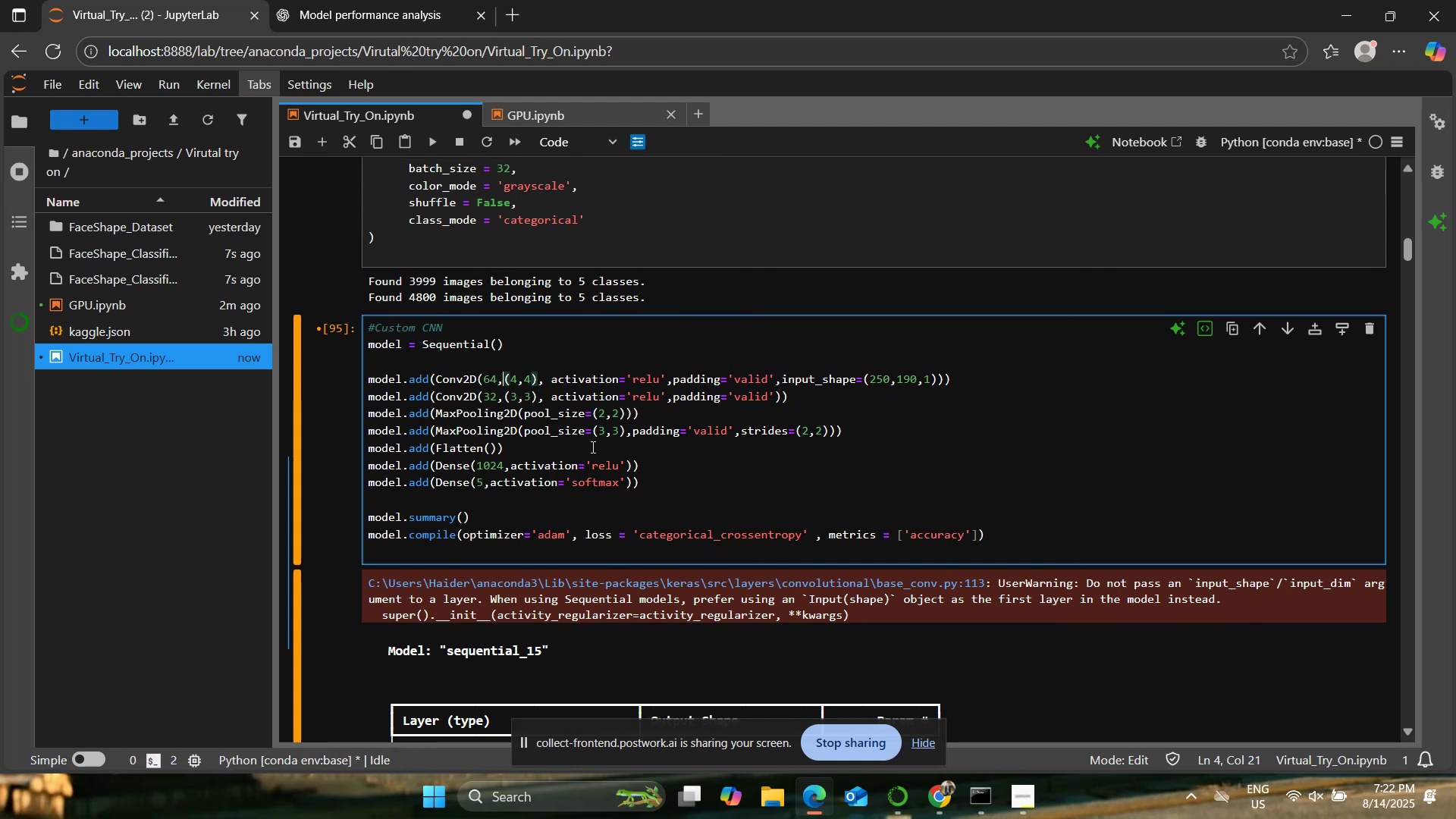 
key(ArrowRight)
 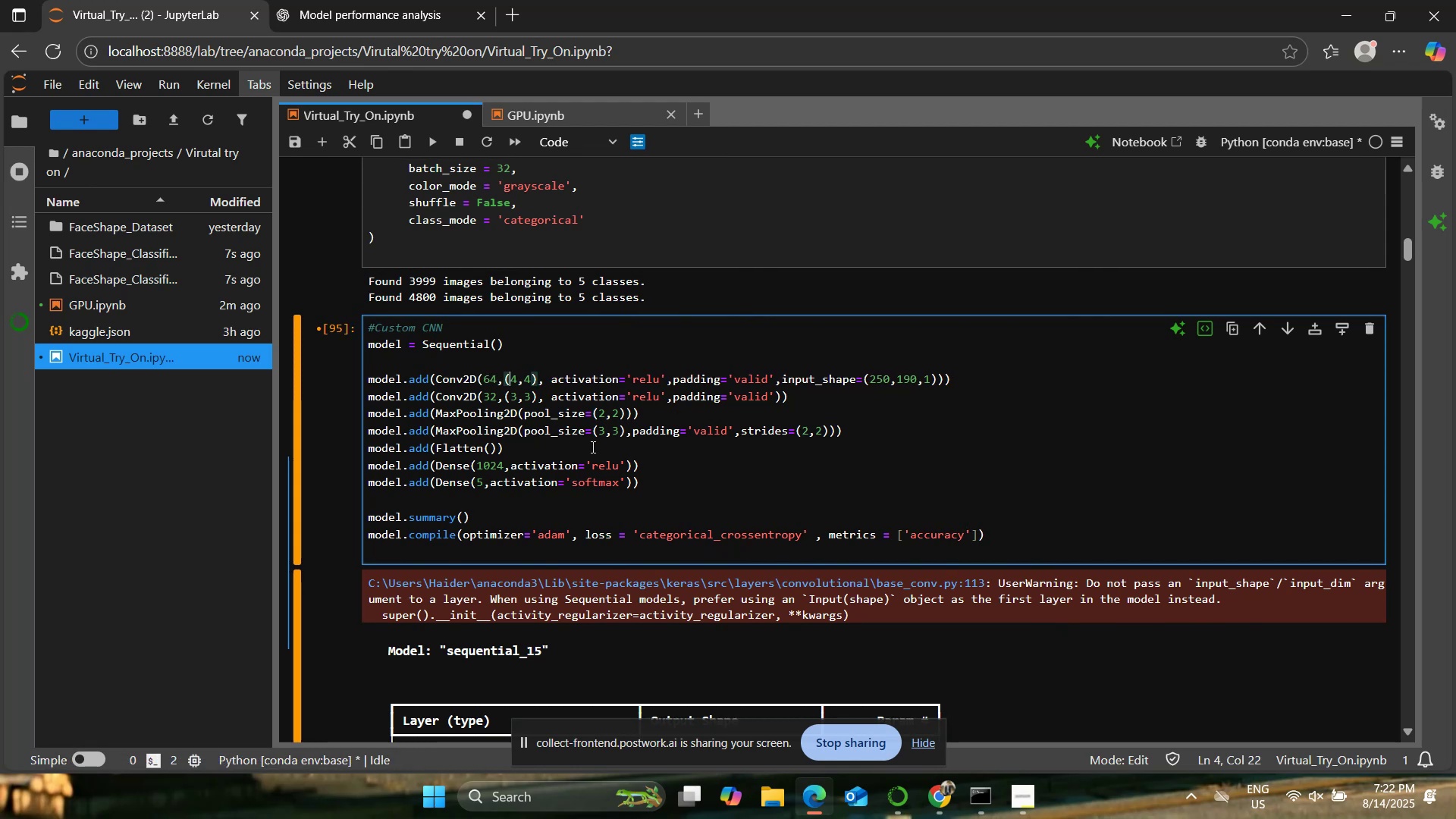 
key(ArrowRight)
 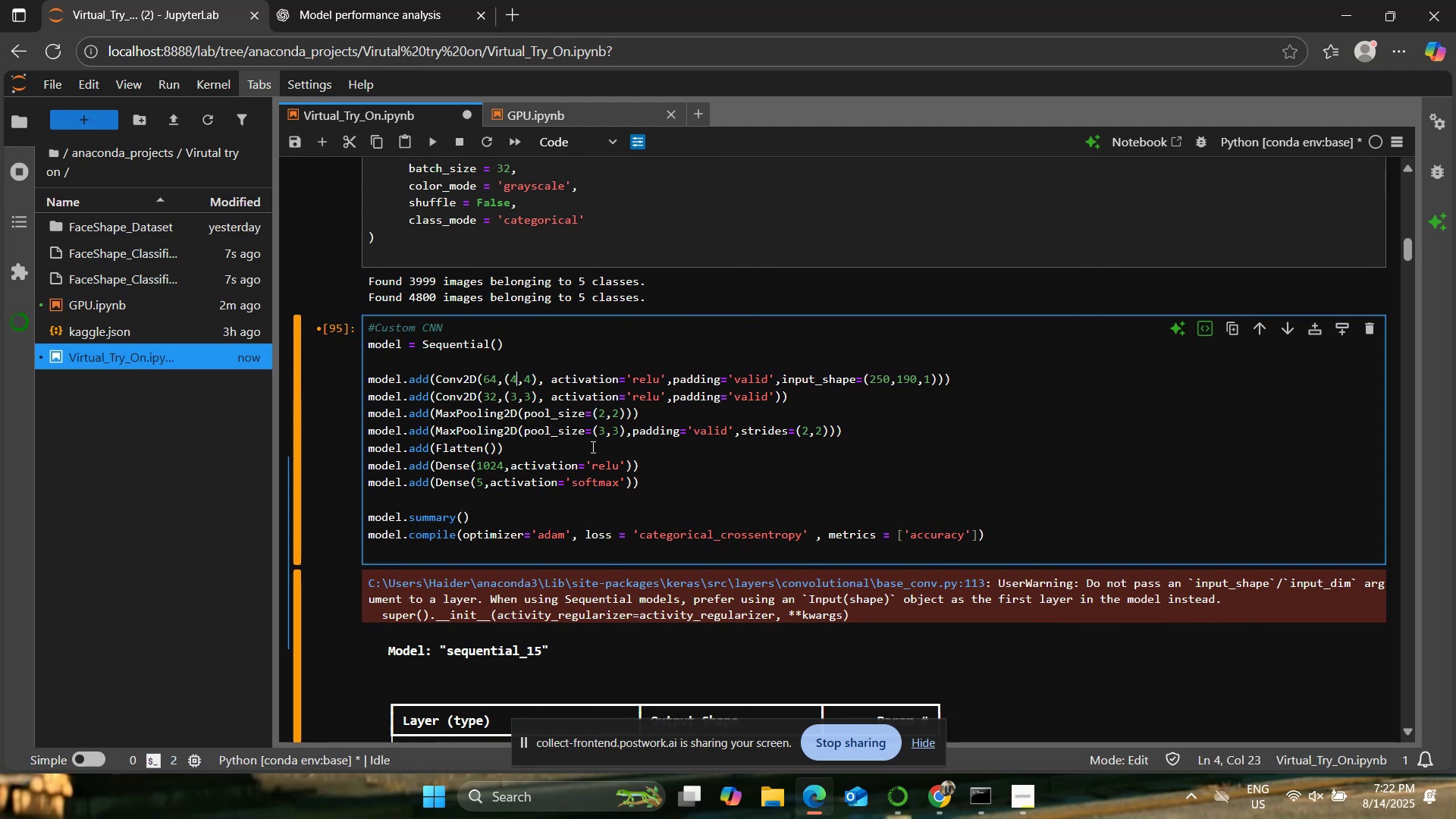 
key(Backspace)
 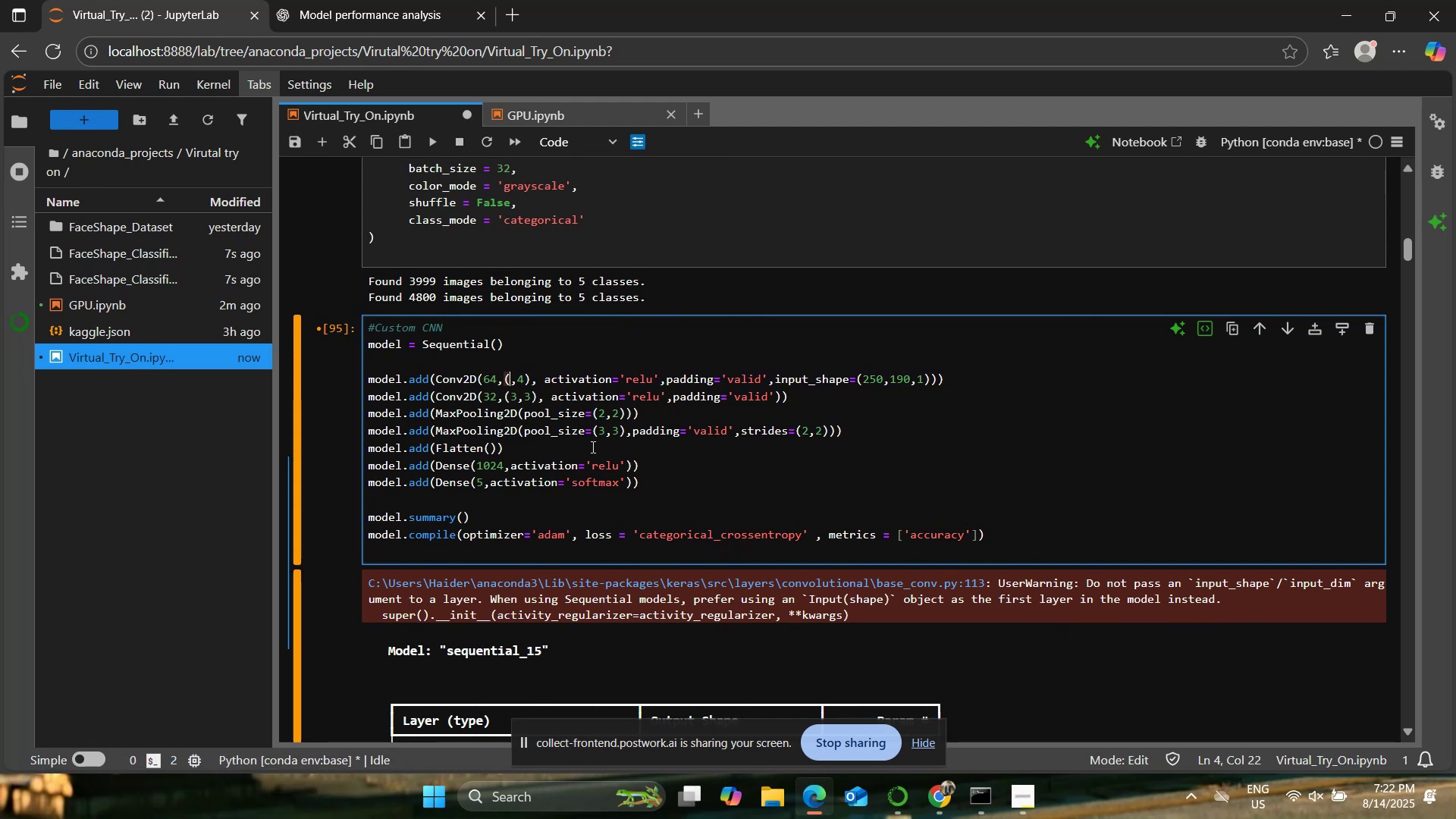 
key(5)
 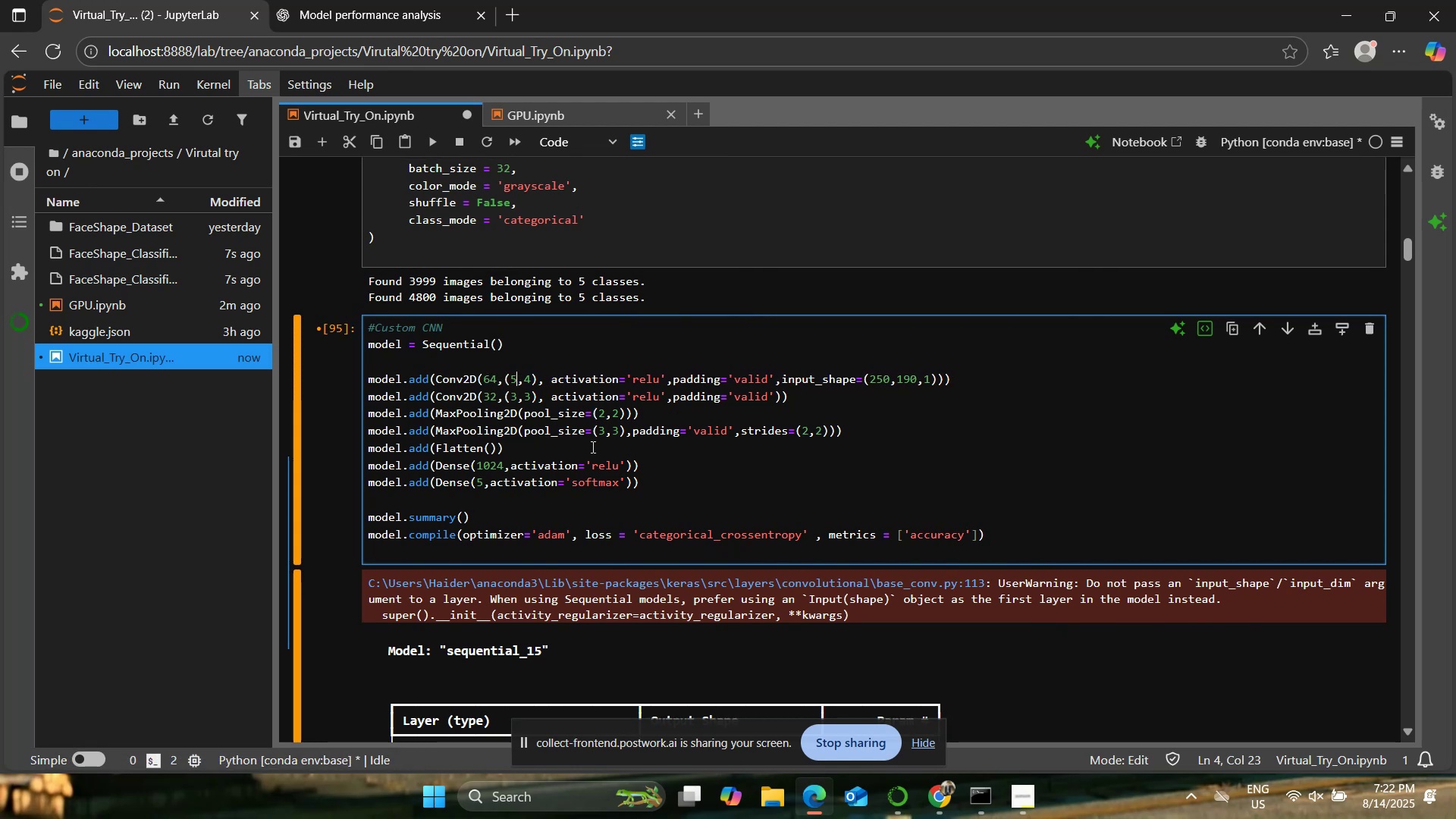 
key(ArrowRight)
 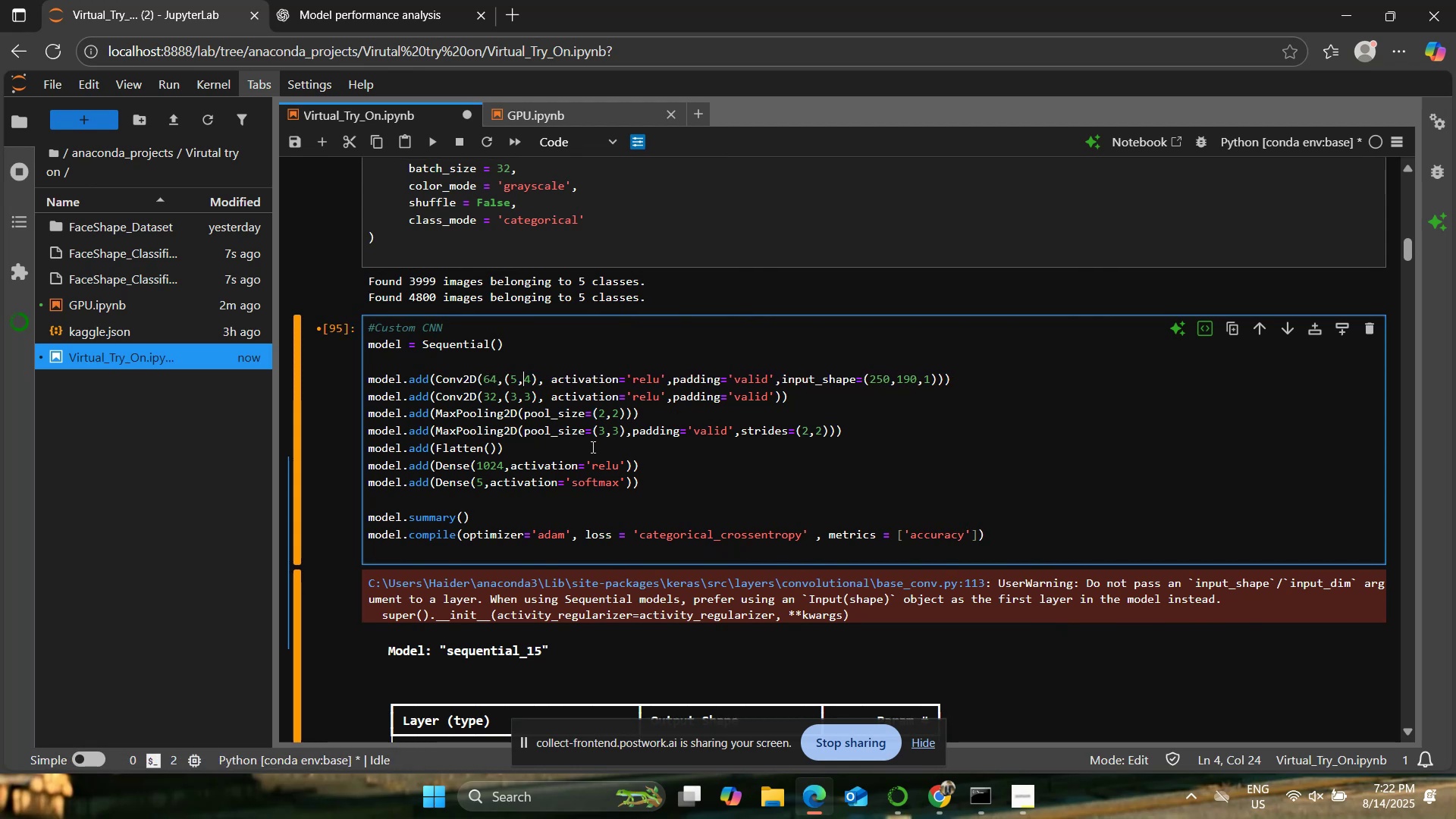 
key(ArrowRight)
 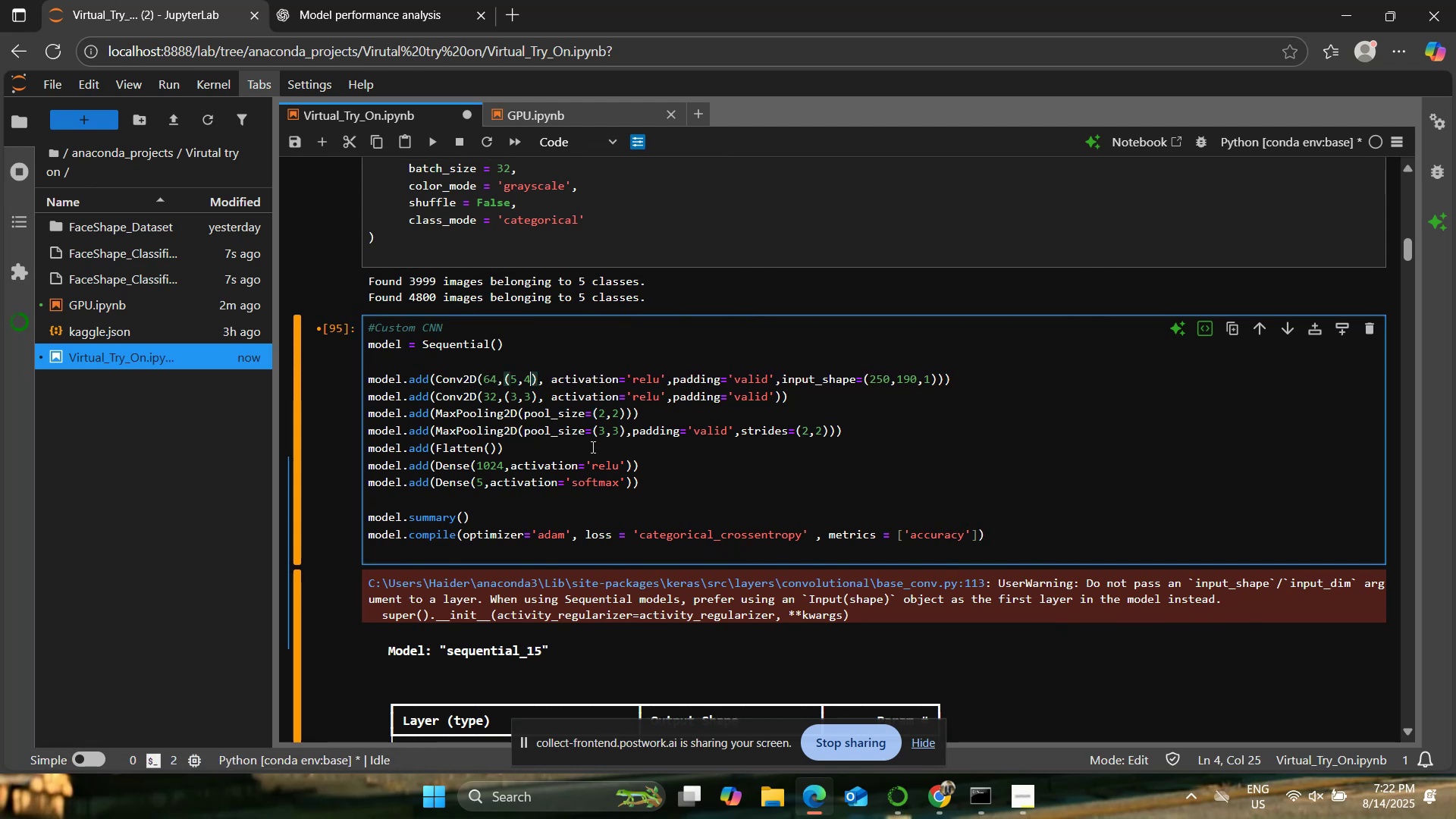 
key(Backspace)
 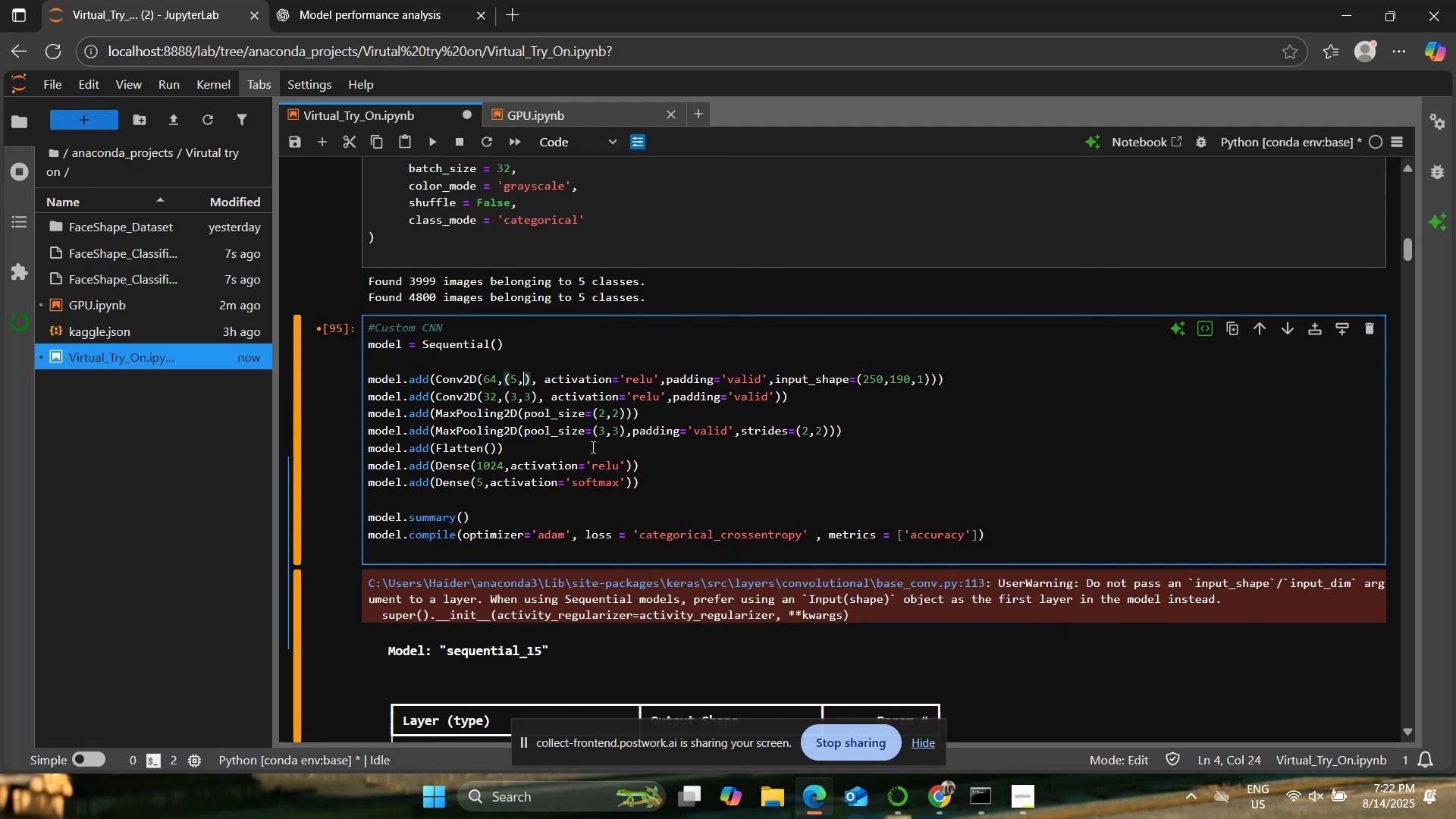 
key(5)
 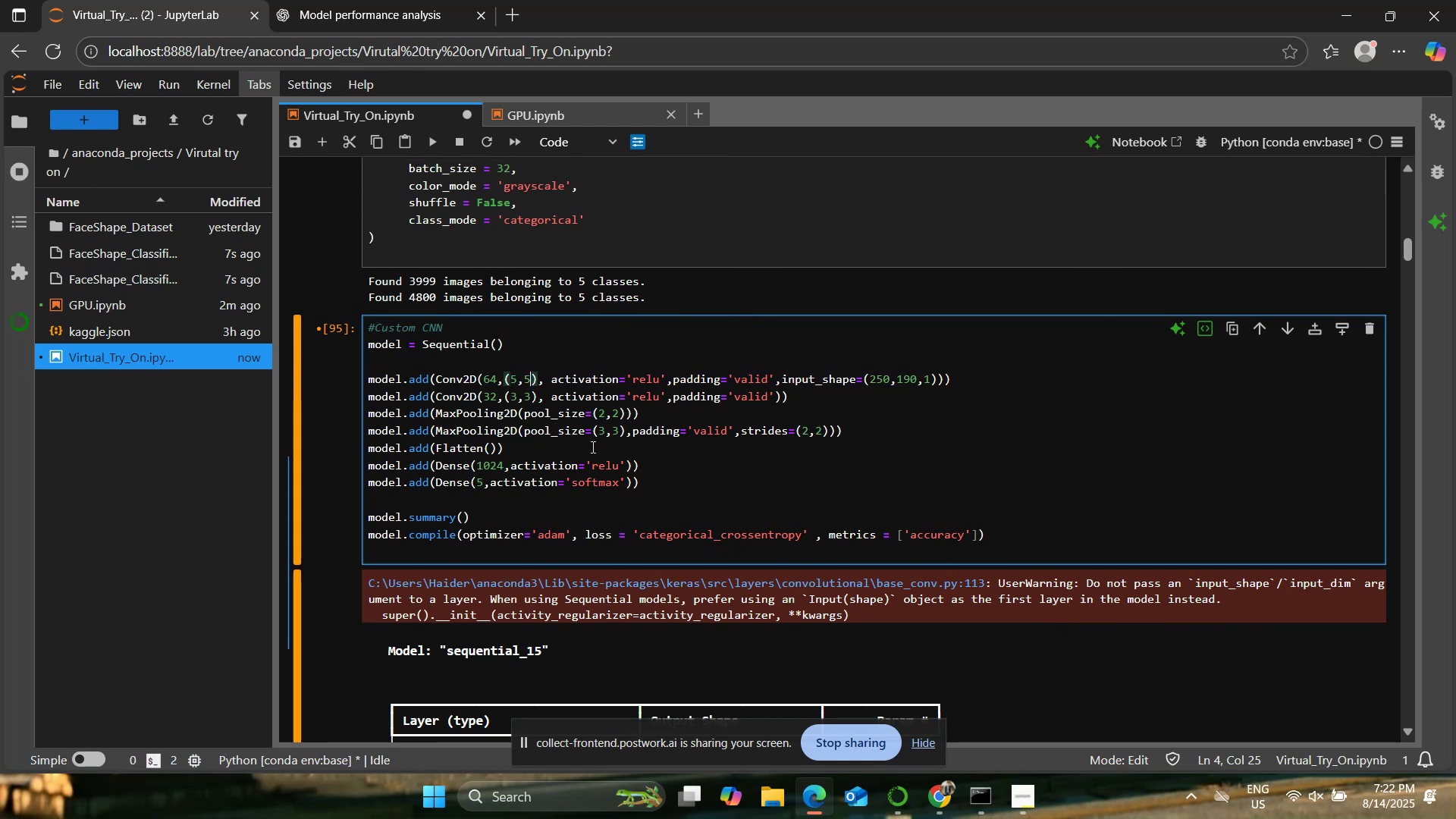 
key(ArrowDown)
 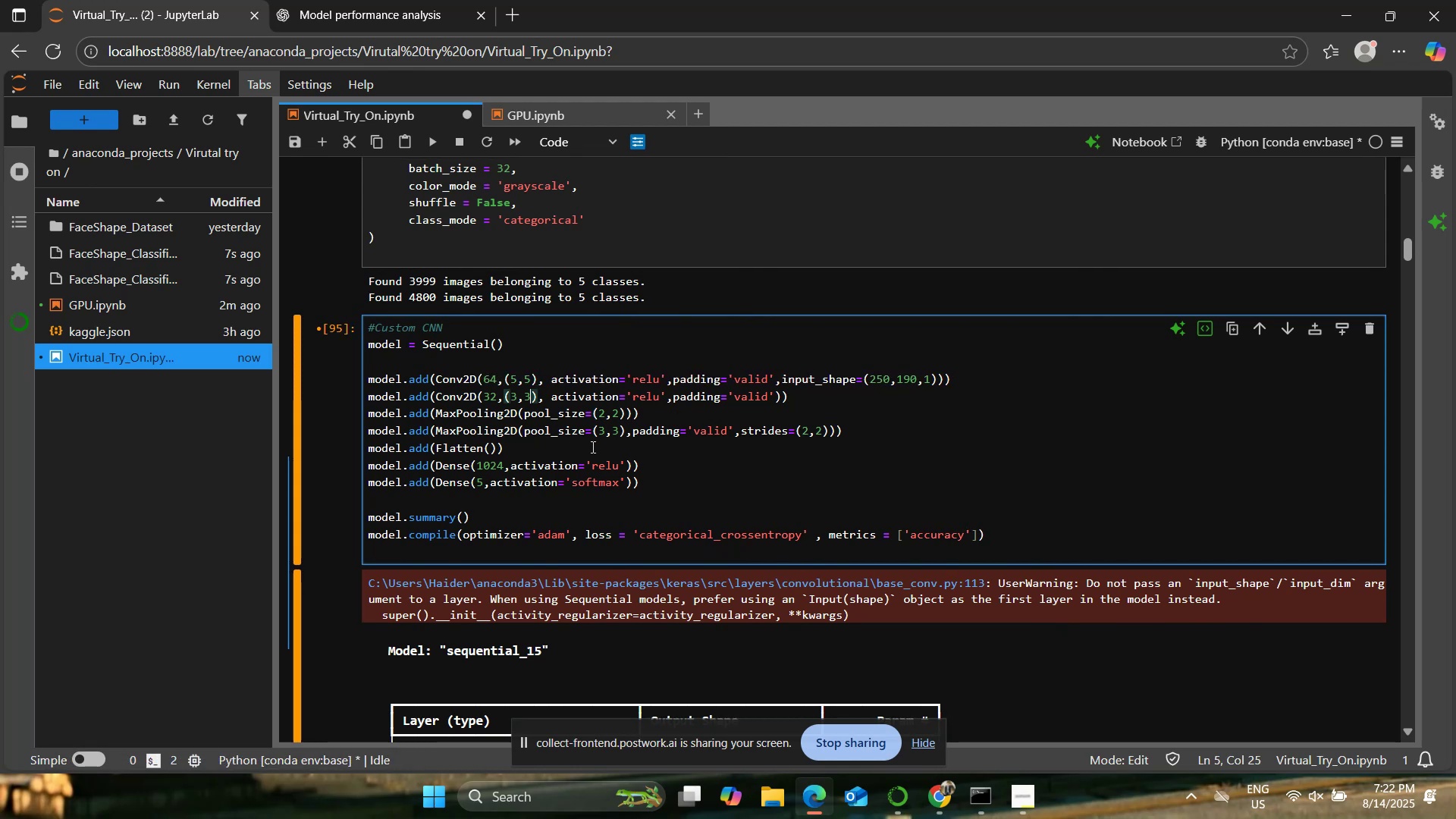 
key(ArrowLeft)
 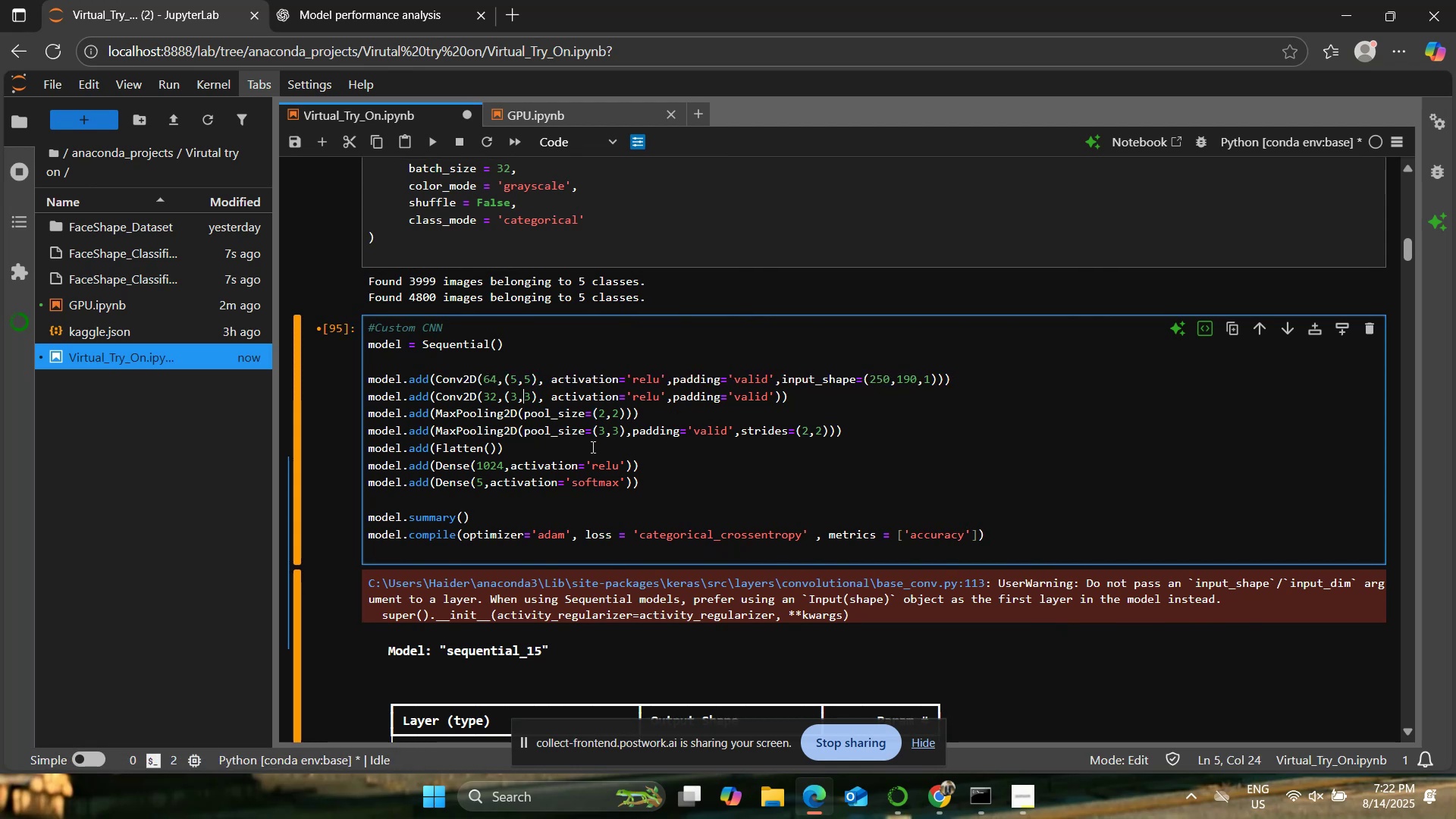 
key(ArrowLeft)
 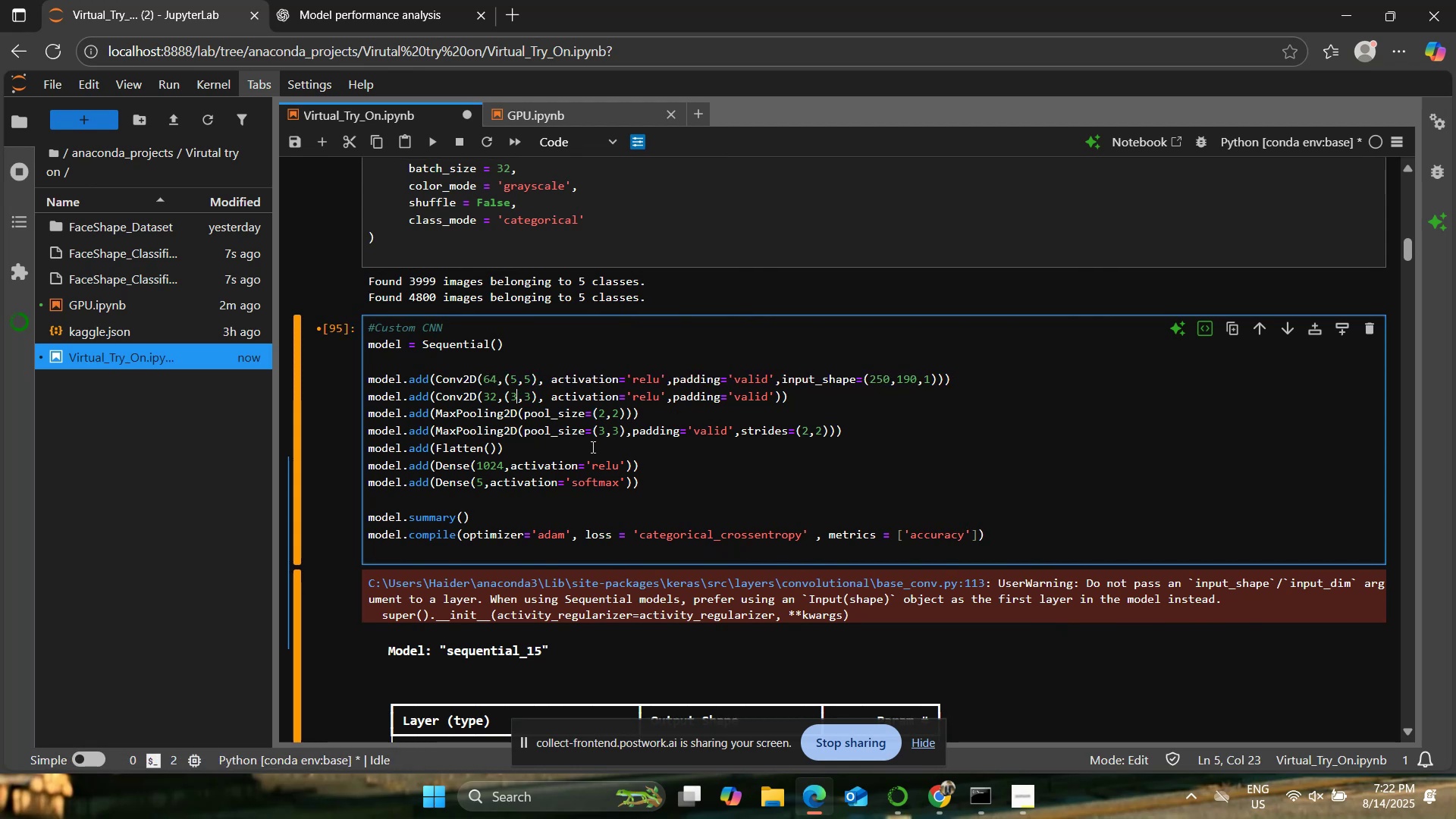 
key(Backspace)
 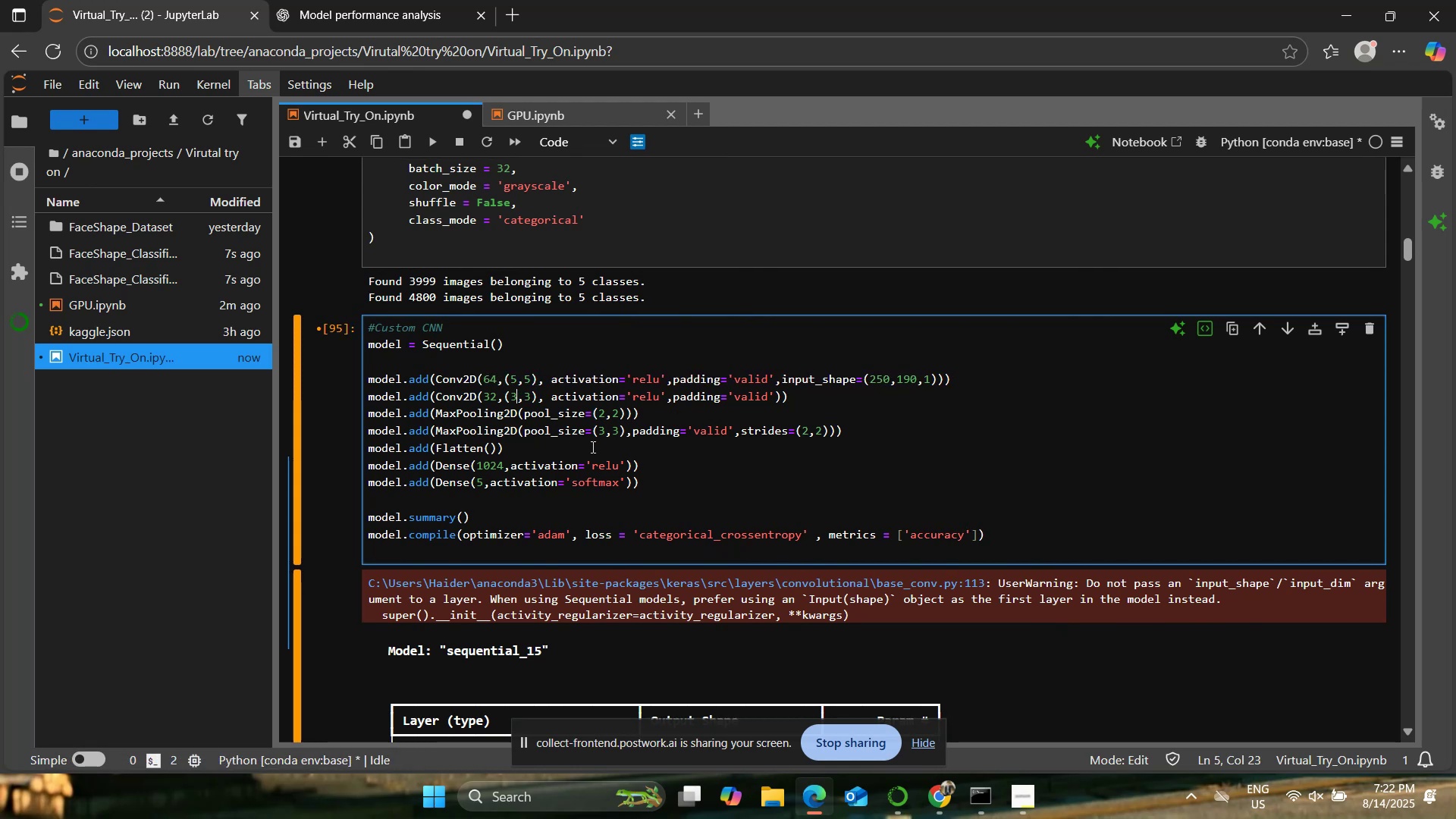 
key(4)
 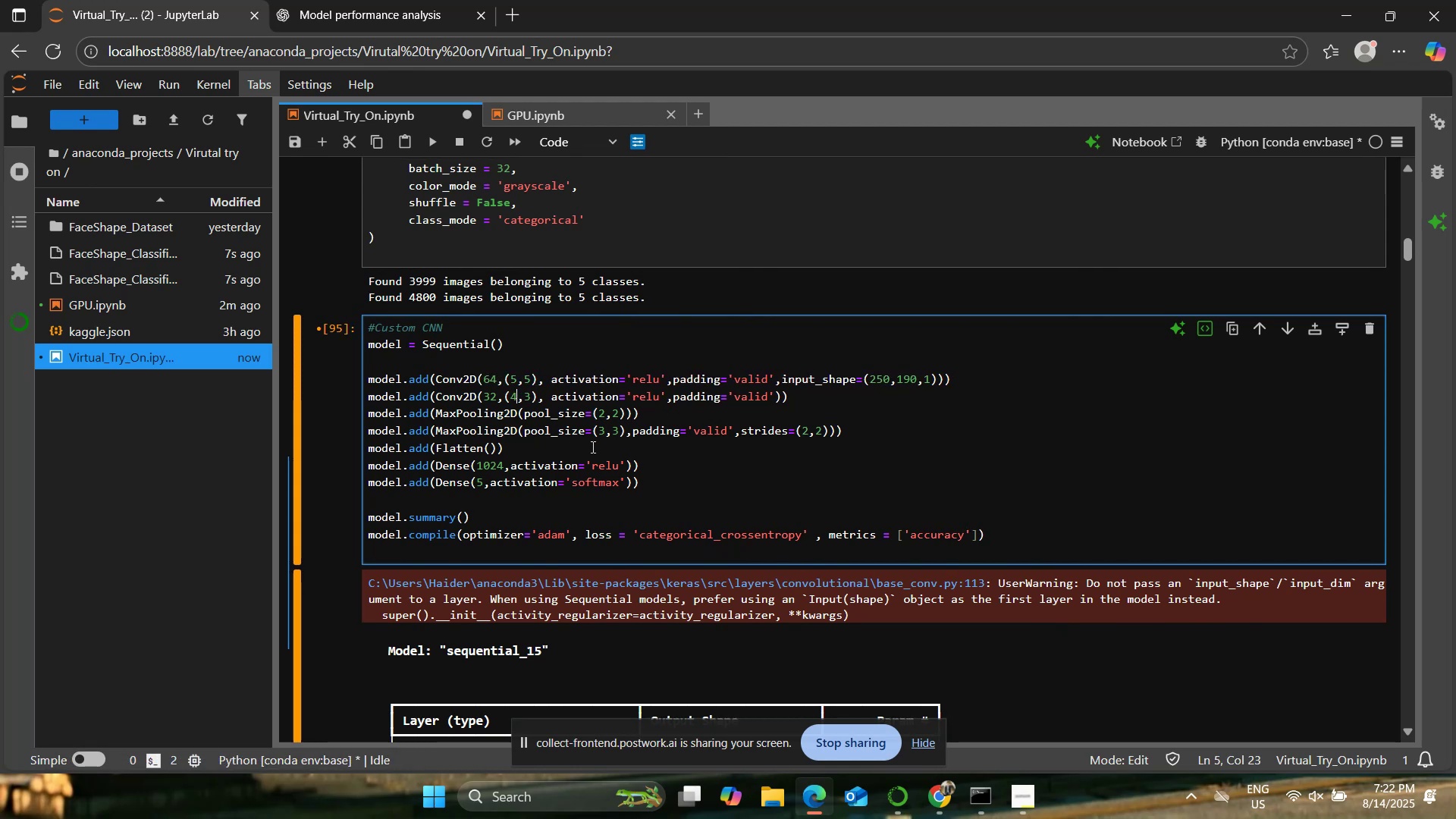 
key(ArrowRight)
 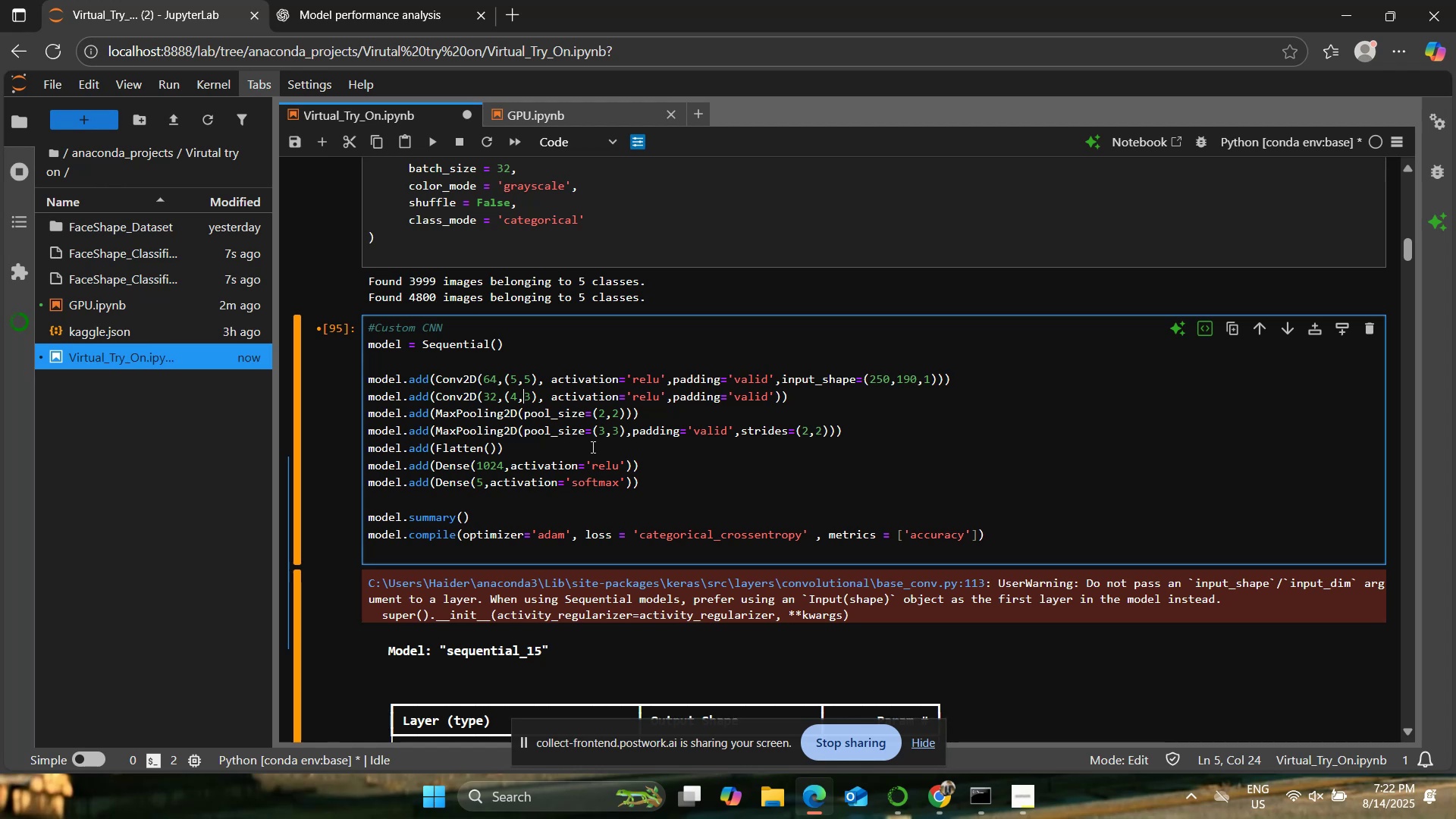 
key(ArrowRight)
 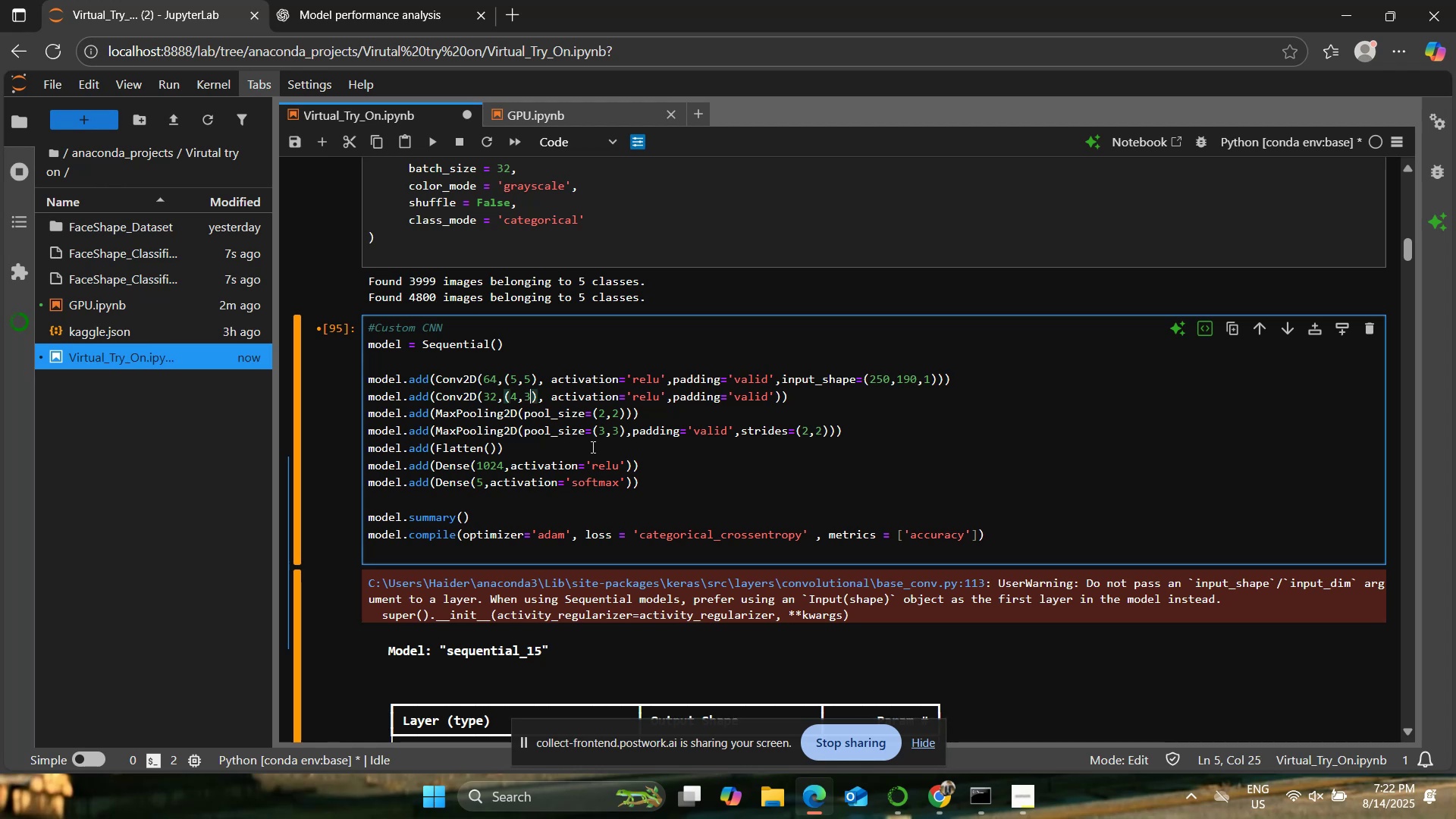 
key(Backspace)
 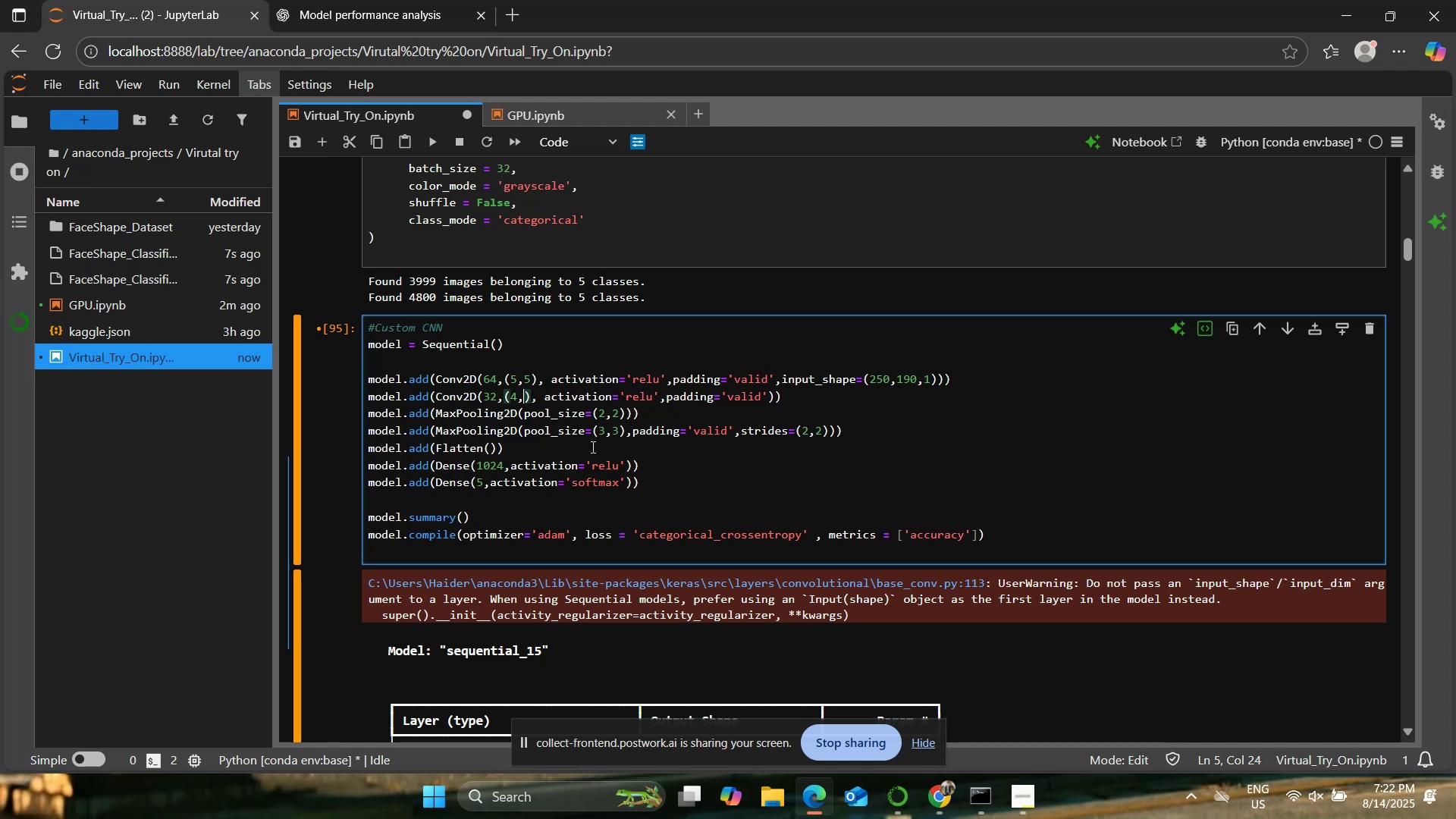 
key(4)
 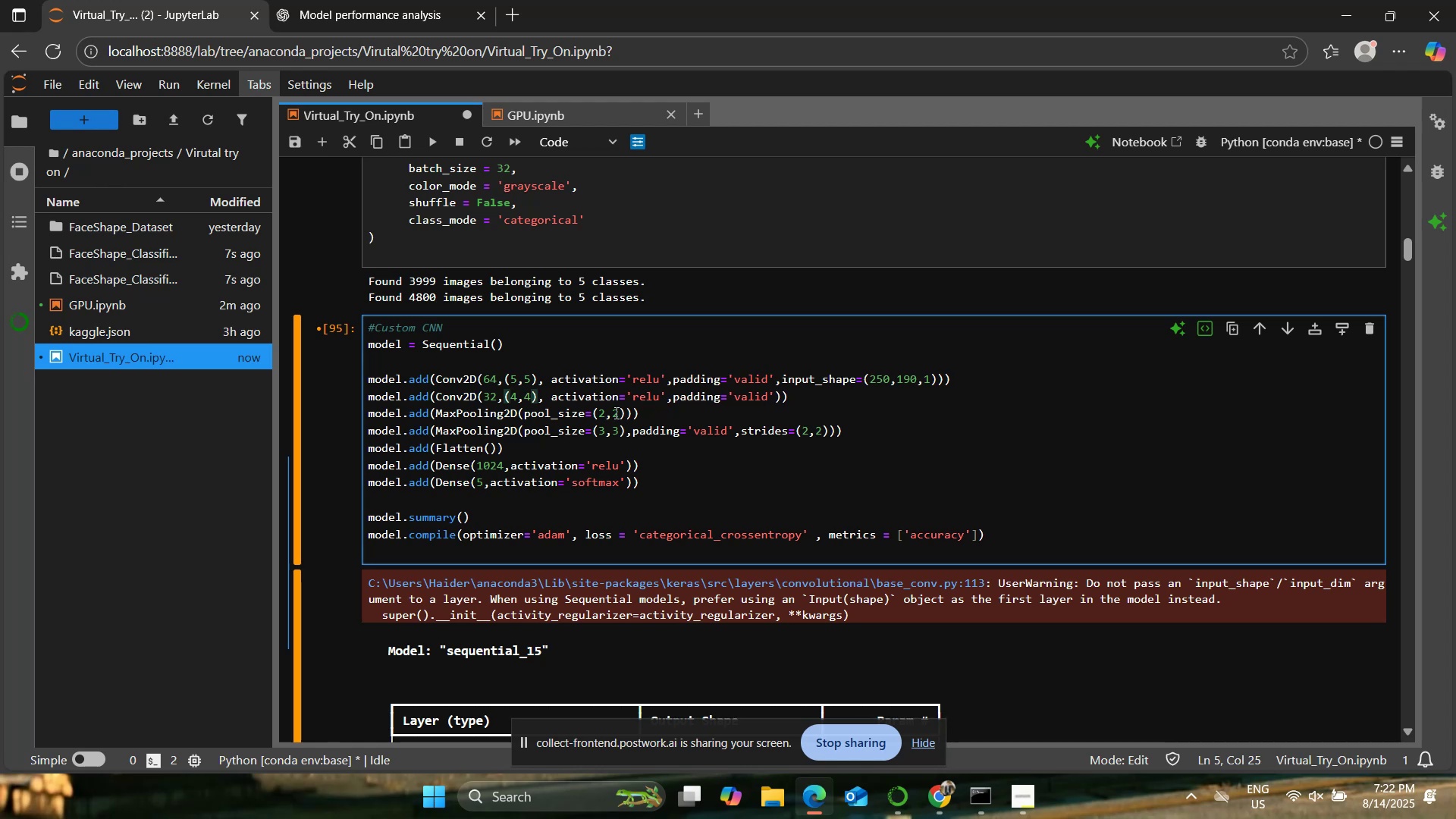 
left_click([607, 415])
 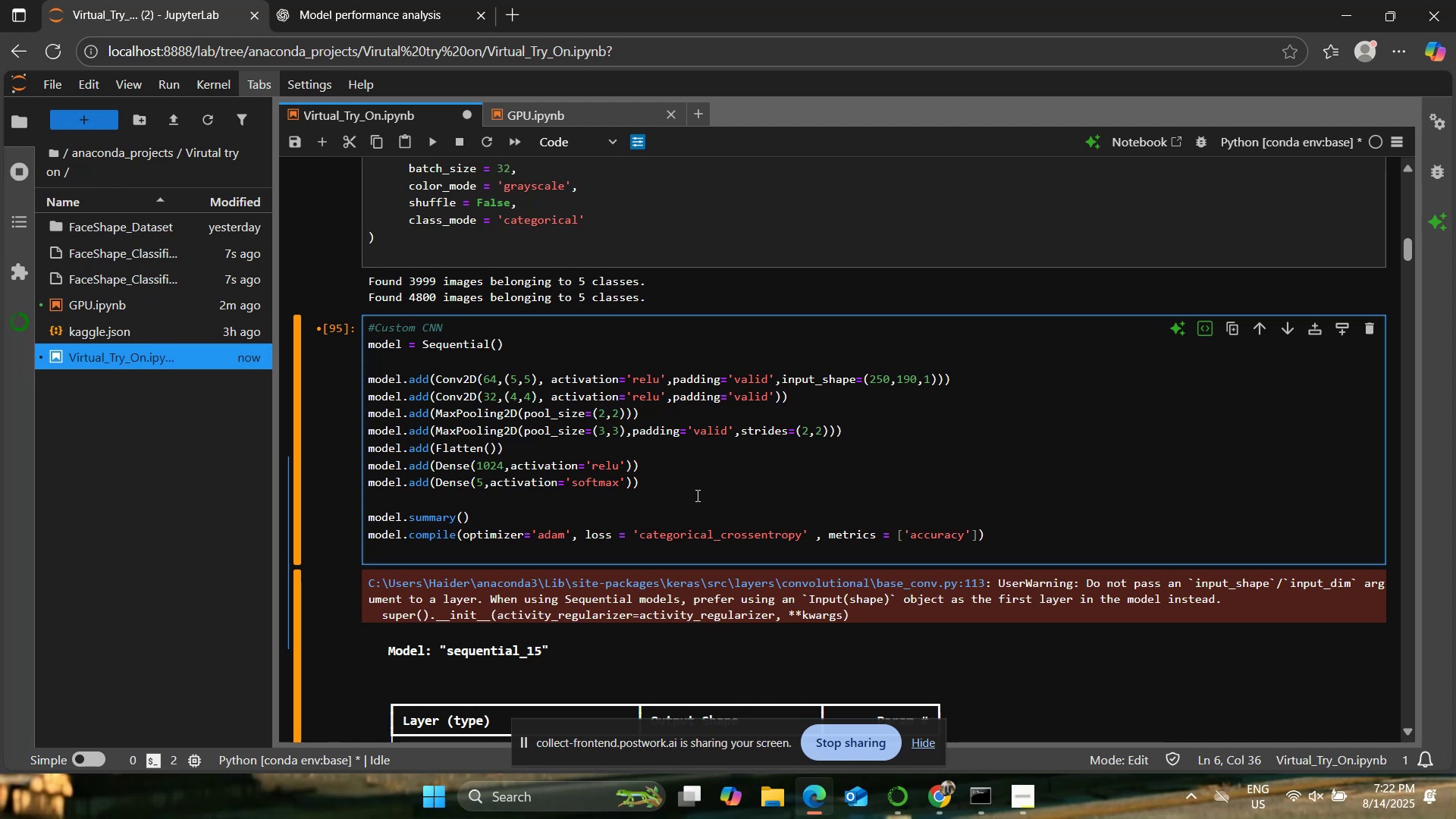 
key(Backspace)
 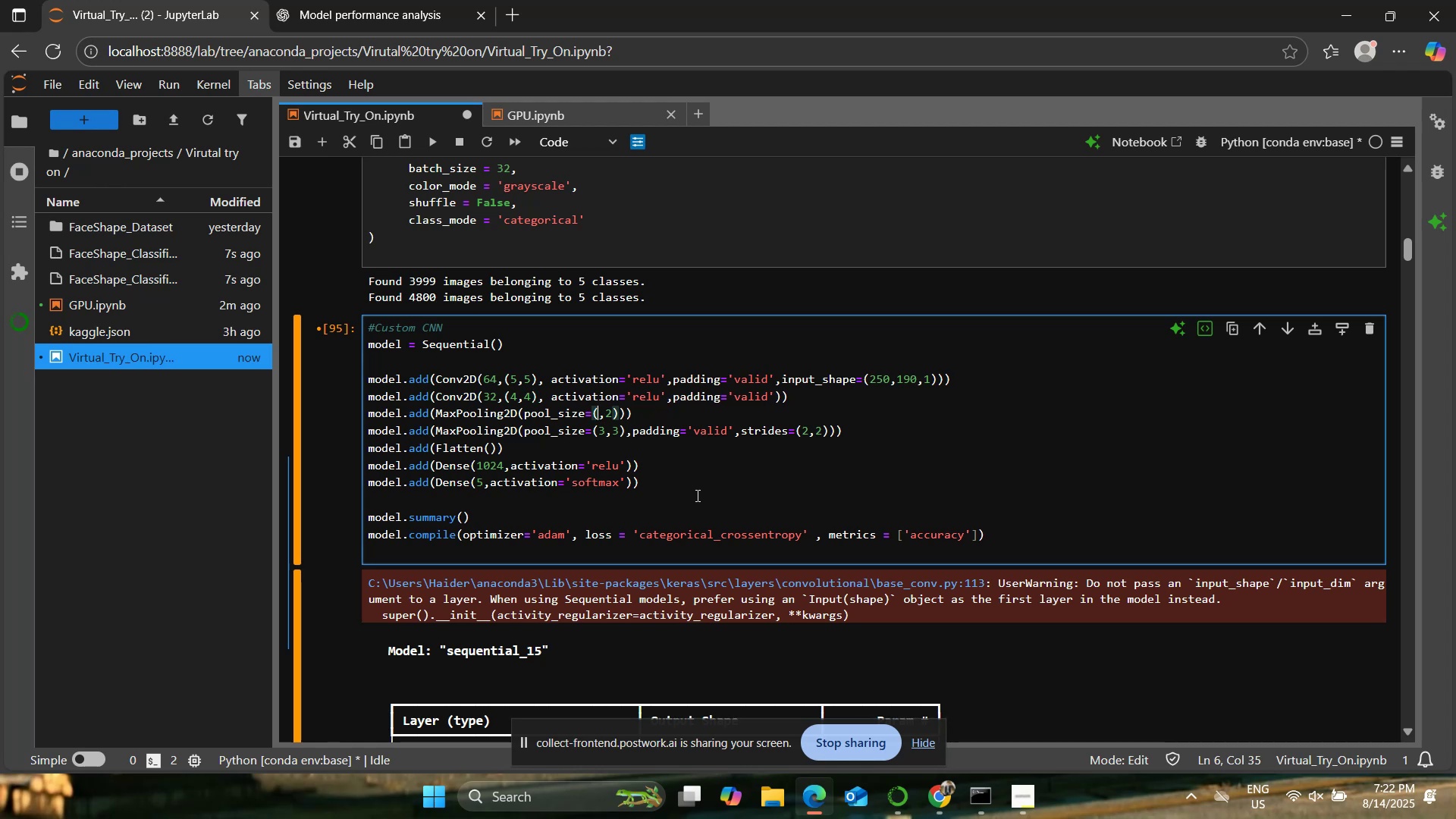 
key(4)
 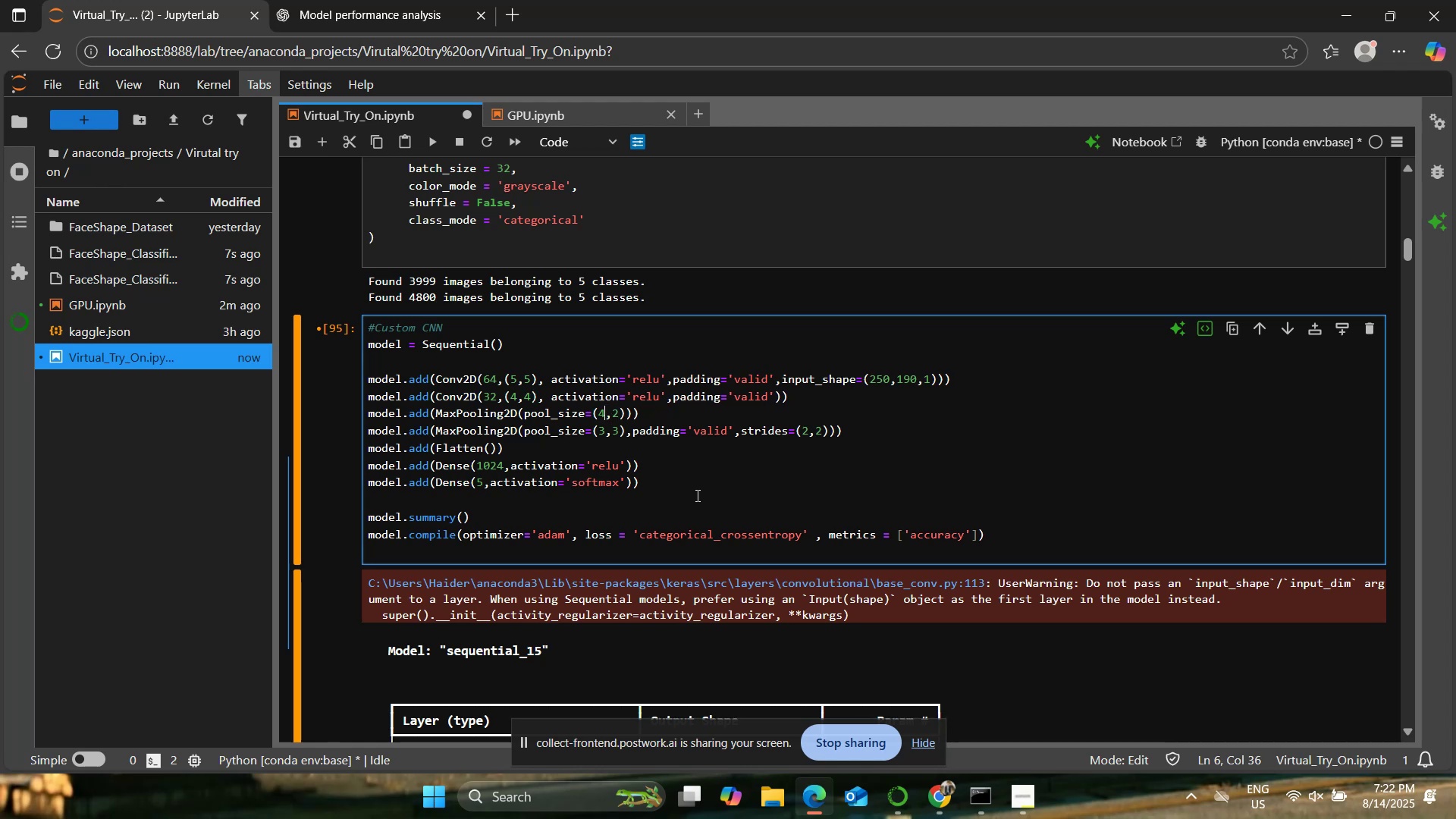 
key(ArrowRight)
 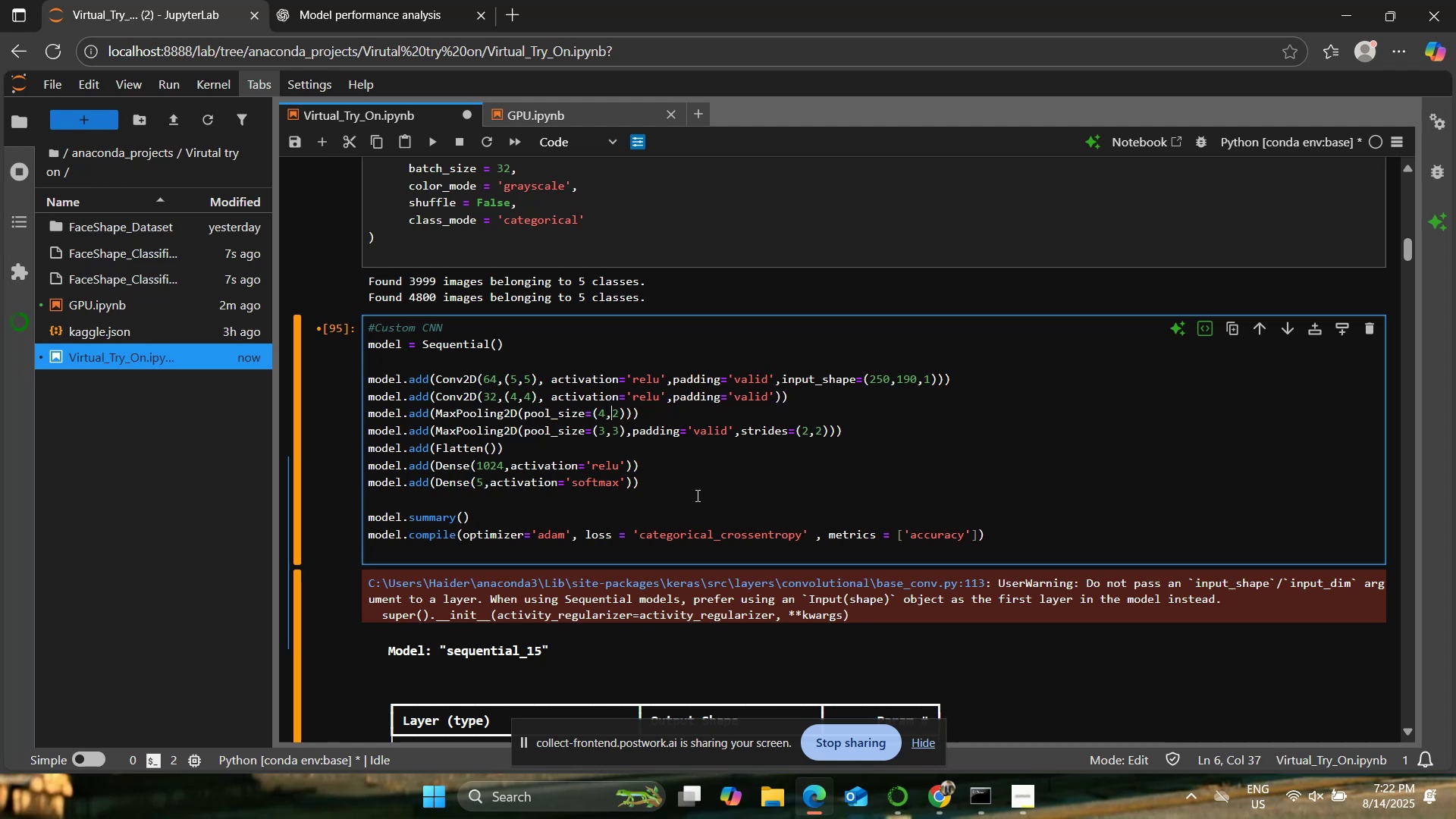 
key(ArrowLeft)
 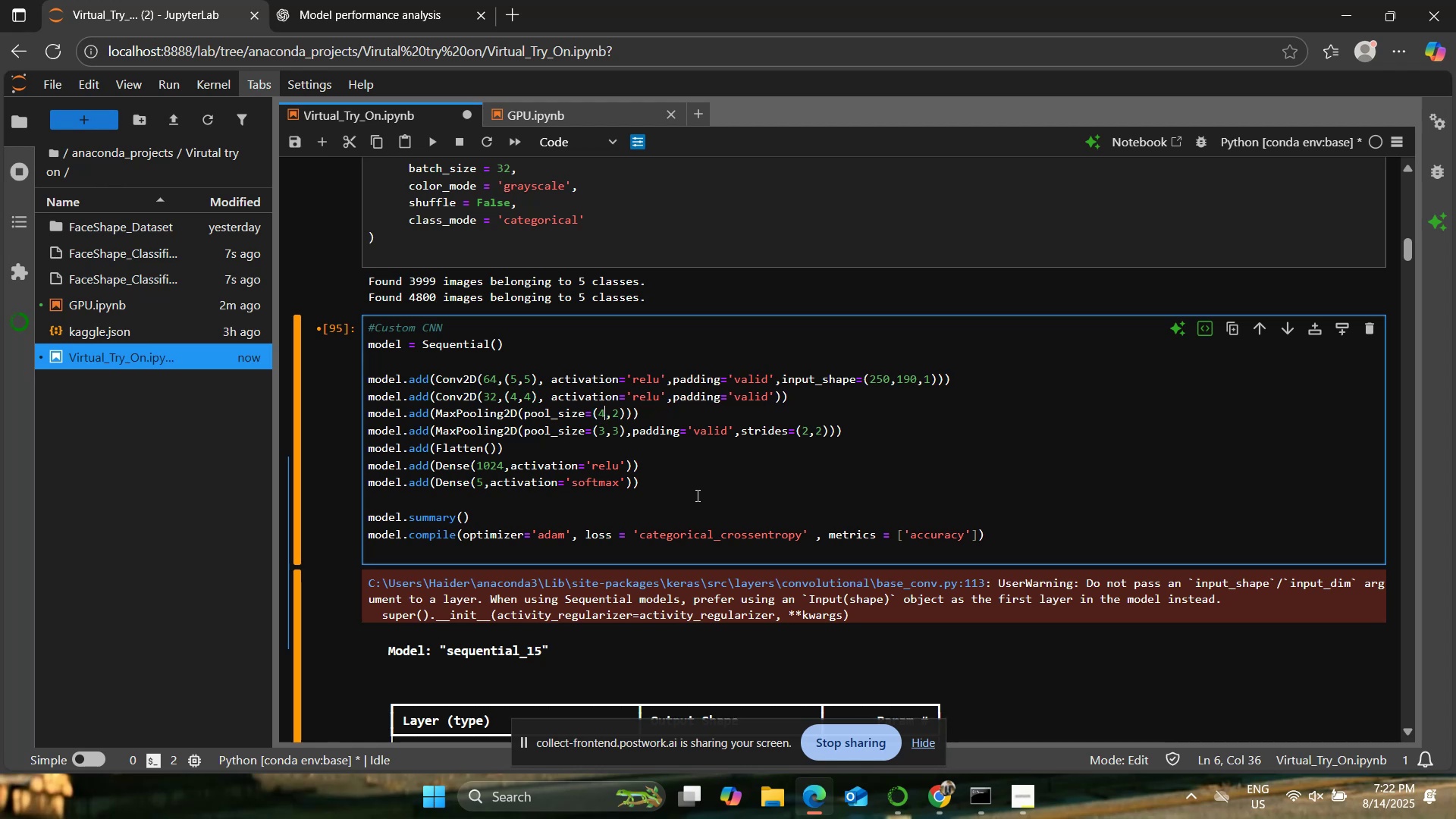 
key(ArrowRight)
 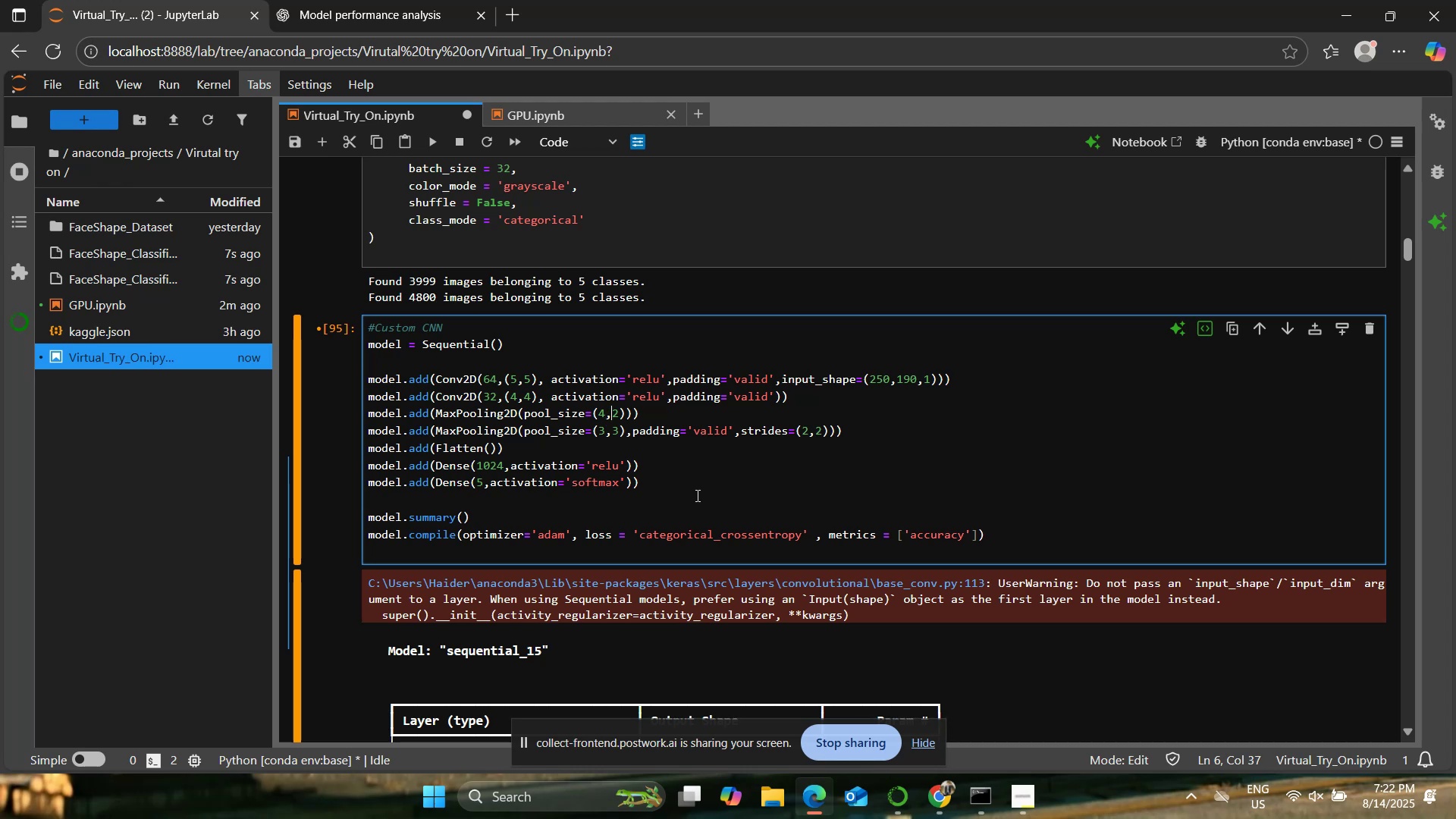 
key(ArrowRight)
 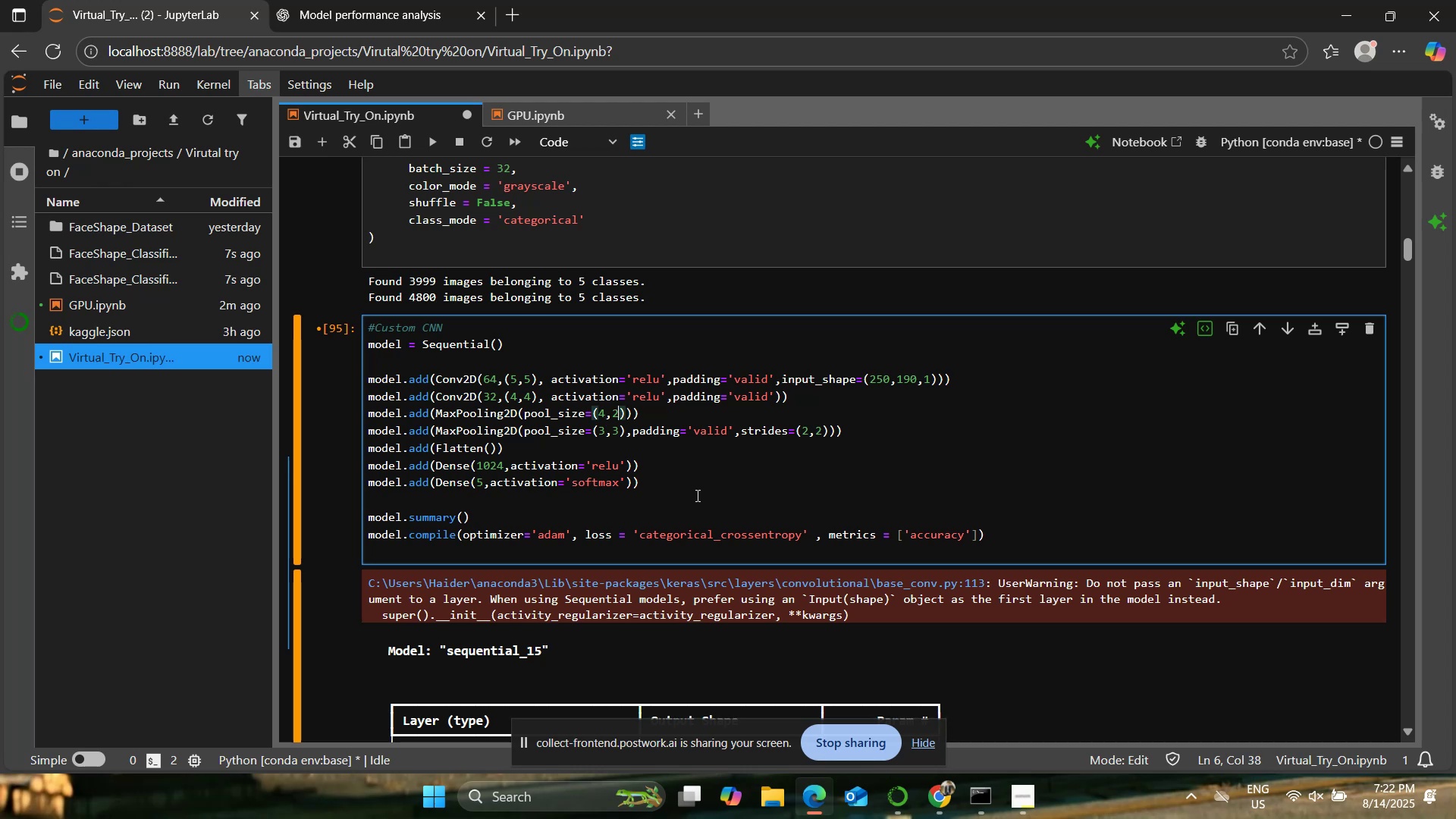 
key(Backspace)
 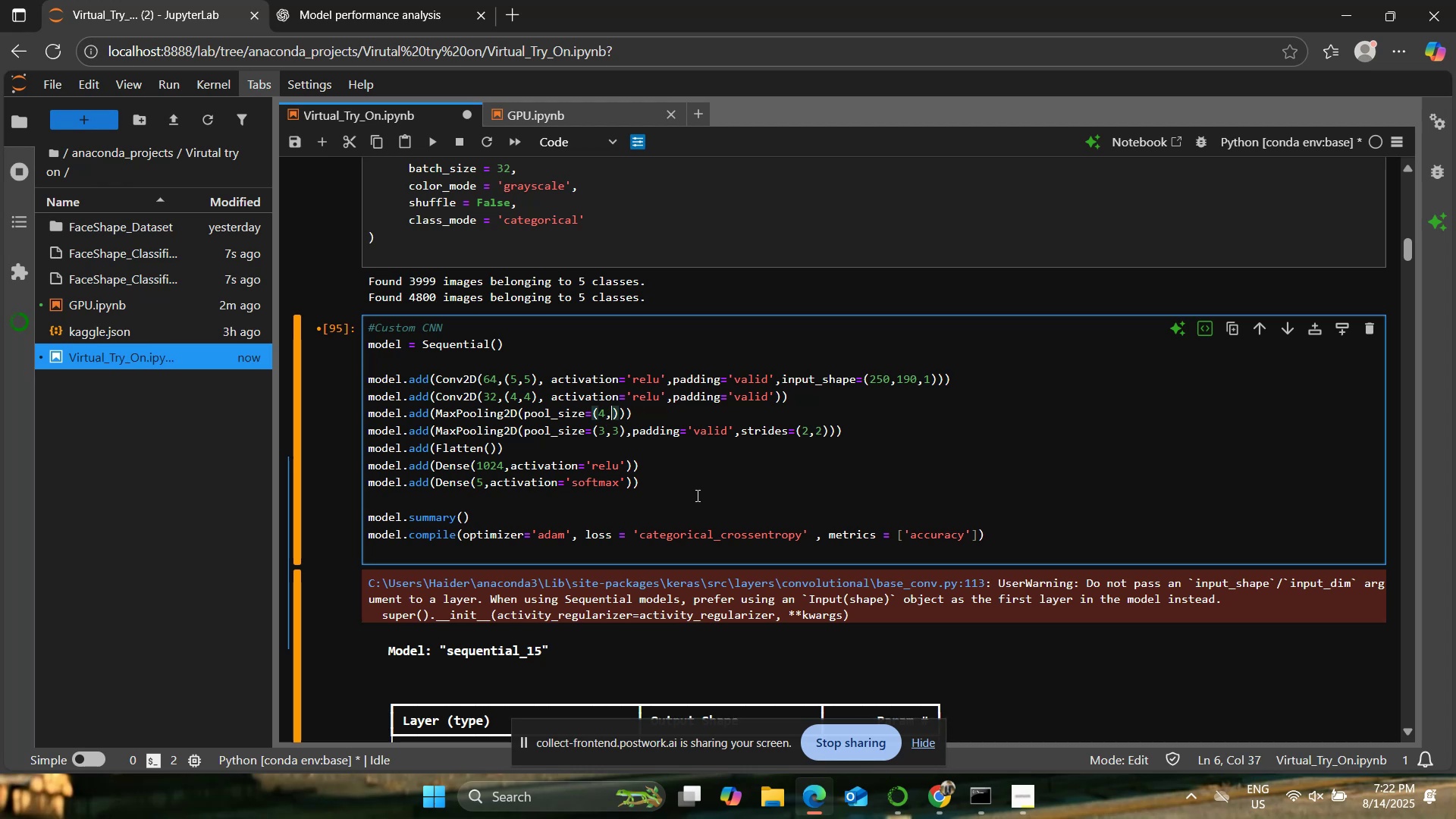 
key(4)
 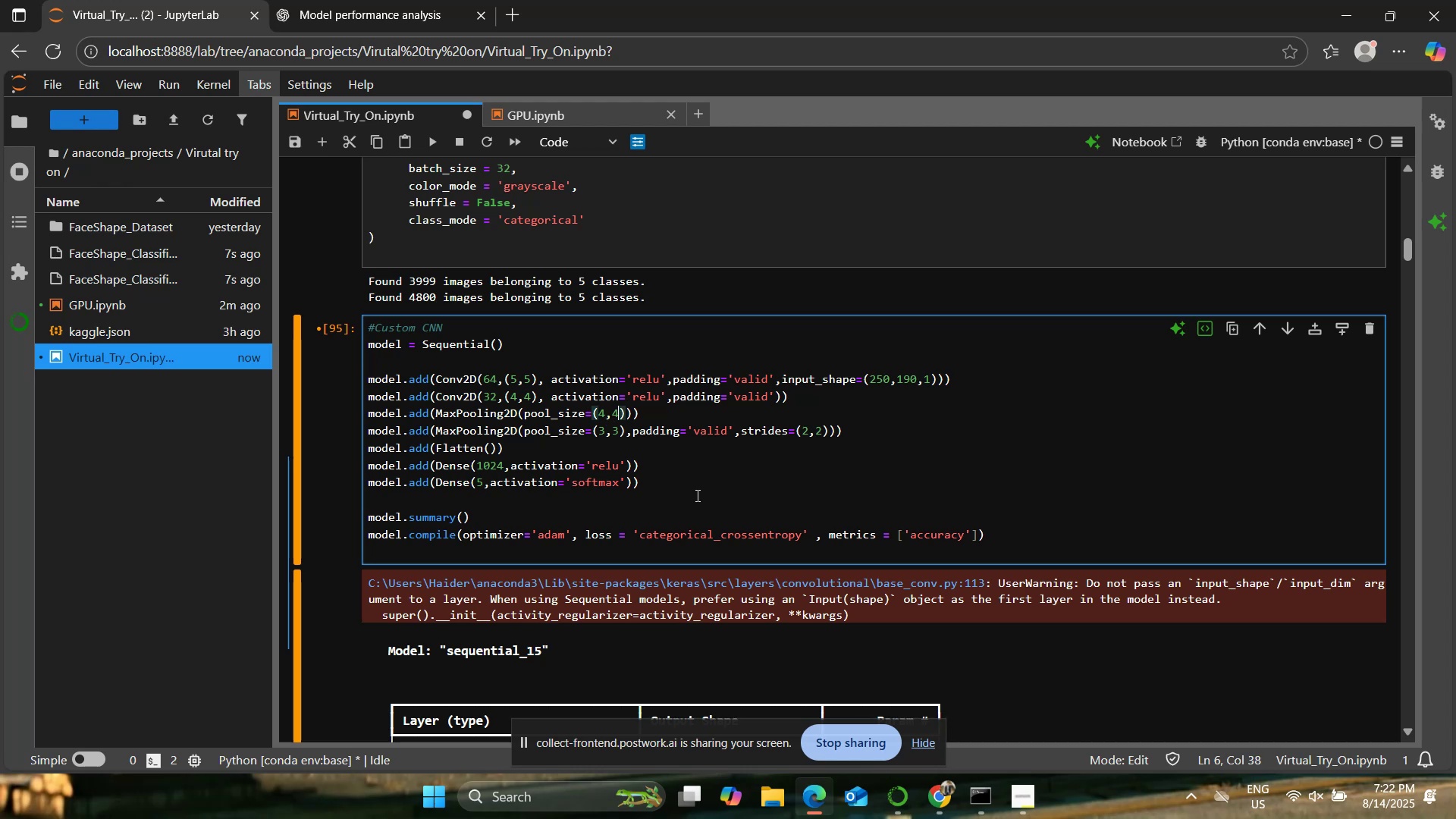 
key(ArrowDown)
 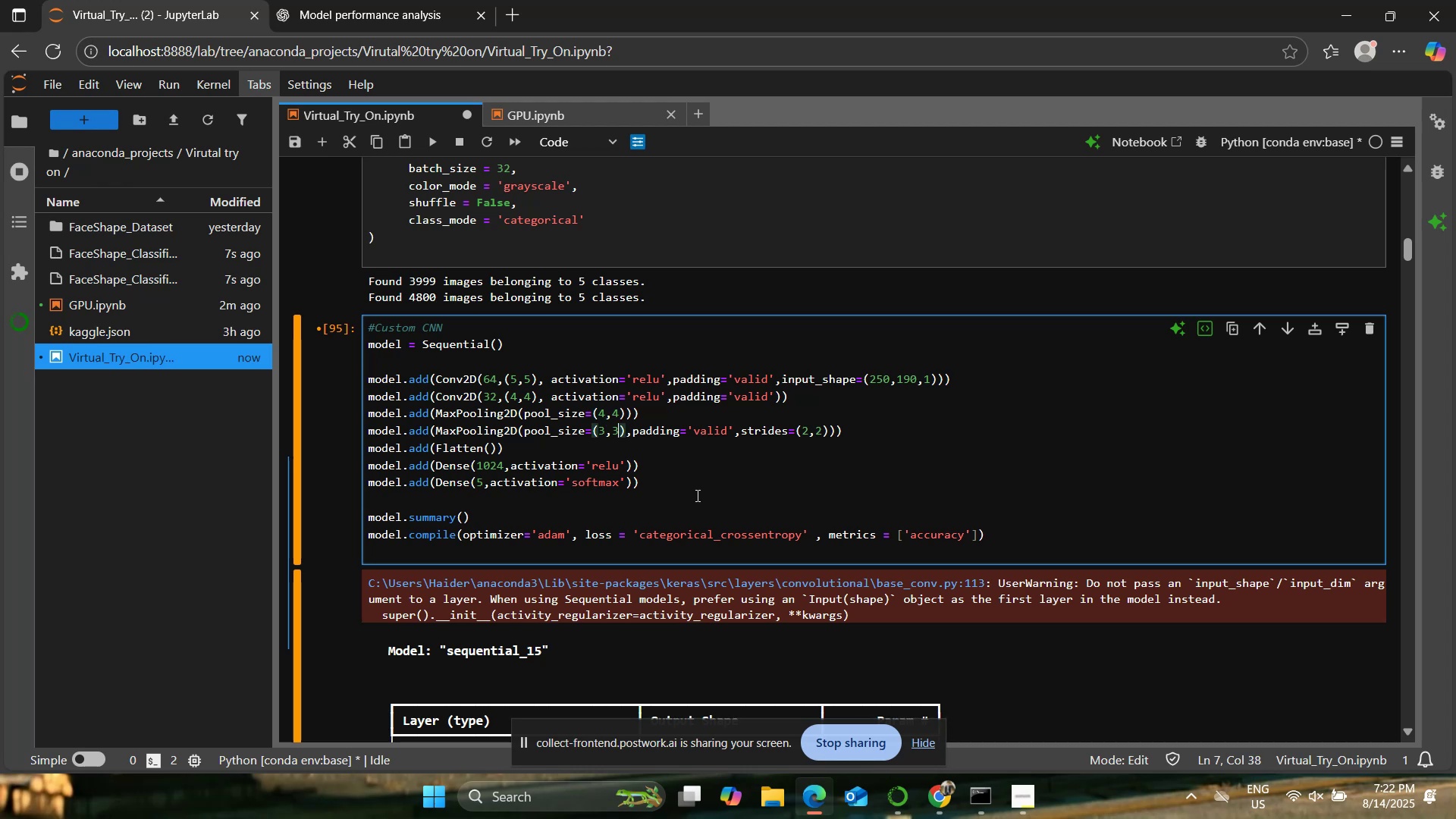 
key(ArrowLeft)
 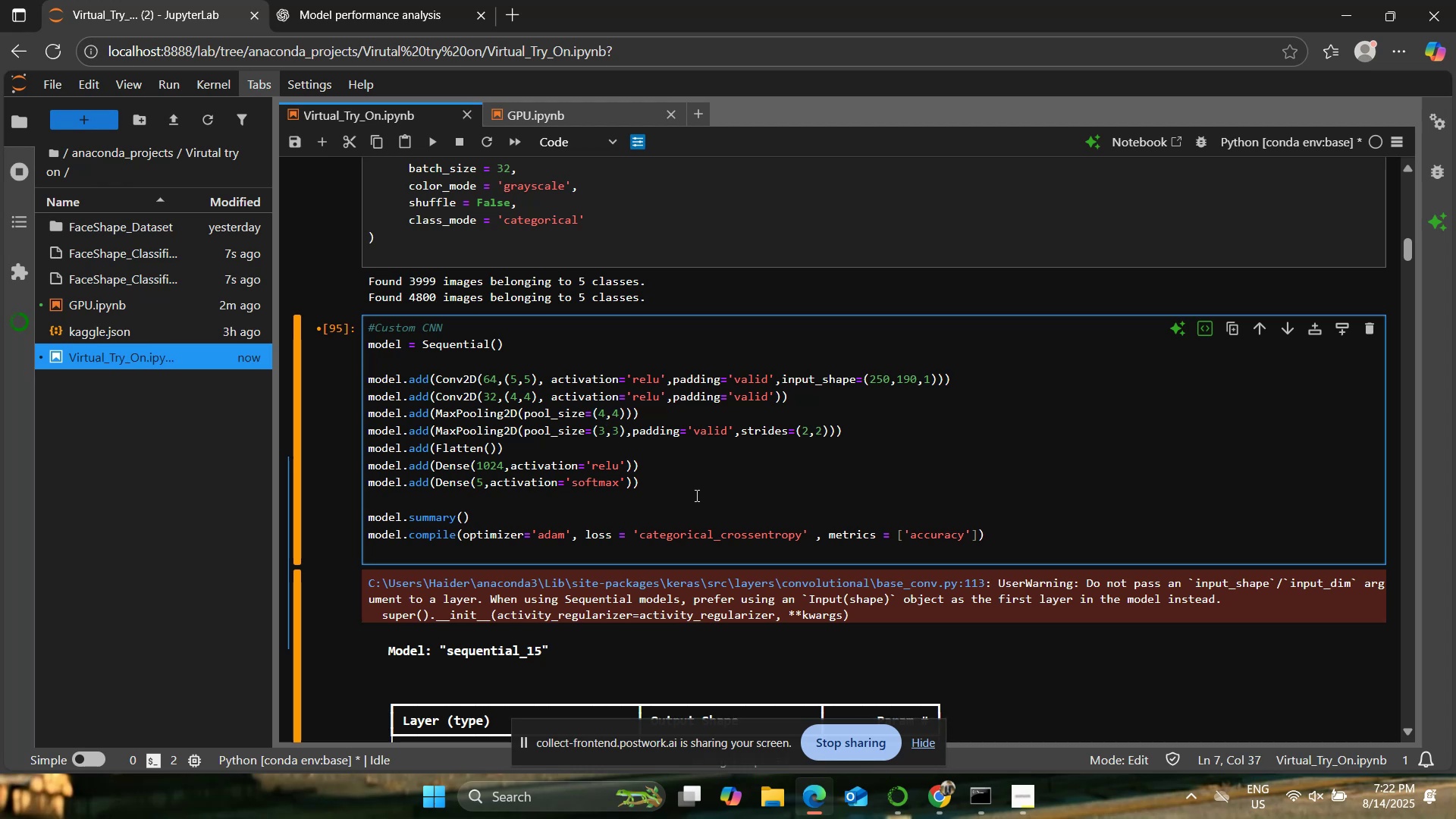 
left_click([698, 452])
 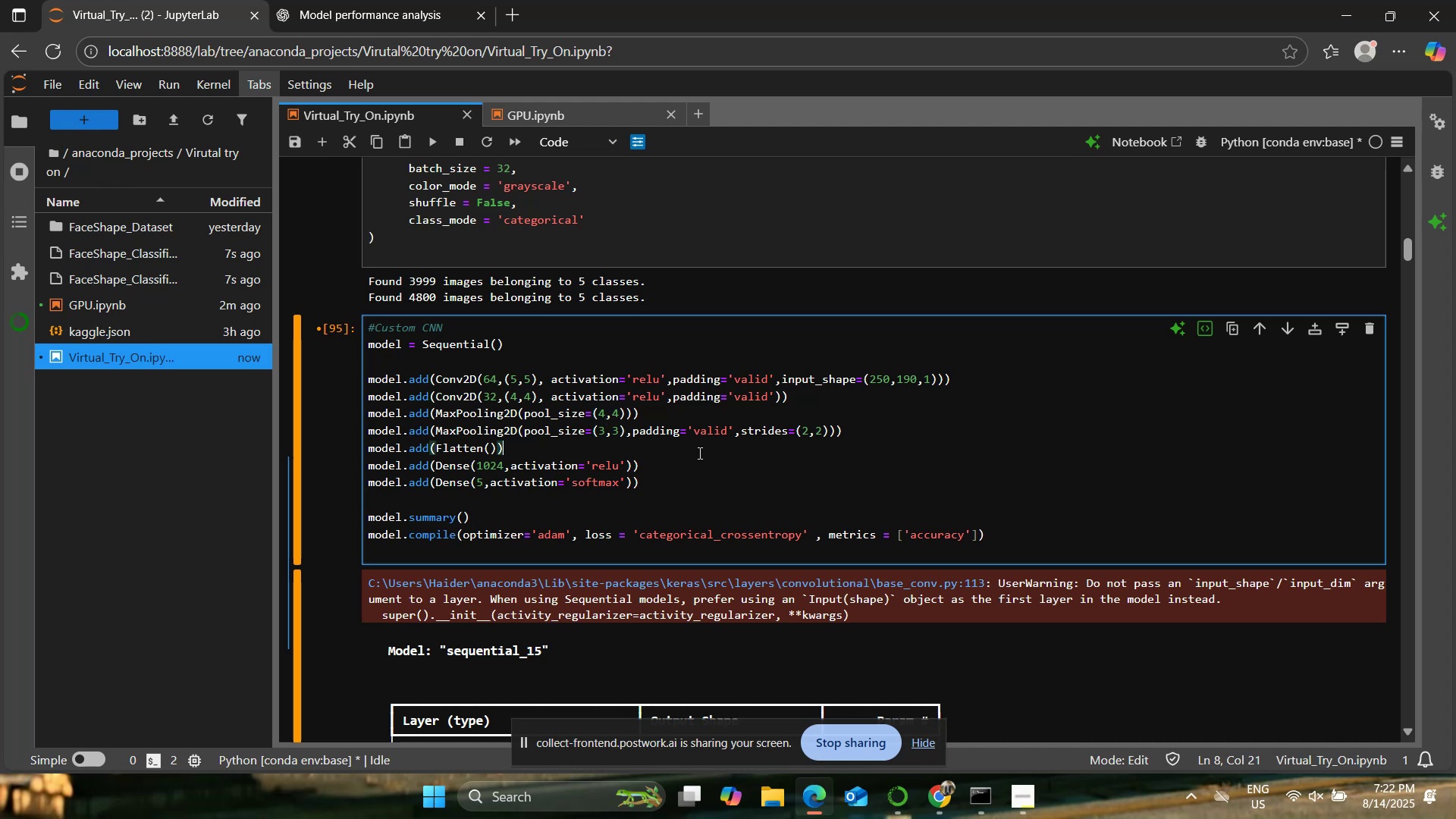 
left_click([711, 470])
 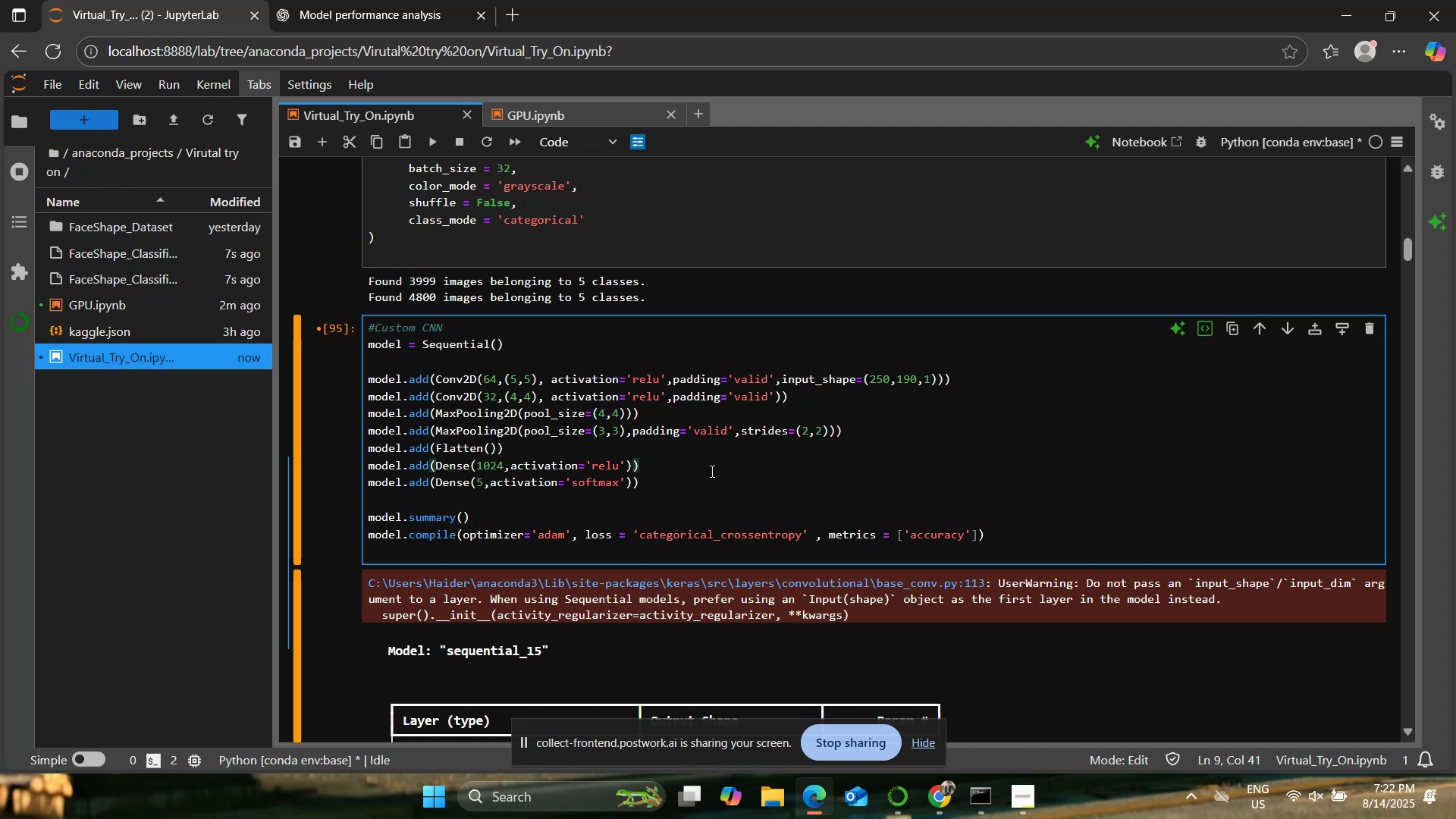 
scroll: coordinate [711, 471], scroll_direction: down, amount: 1.0
 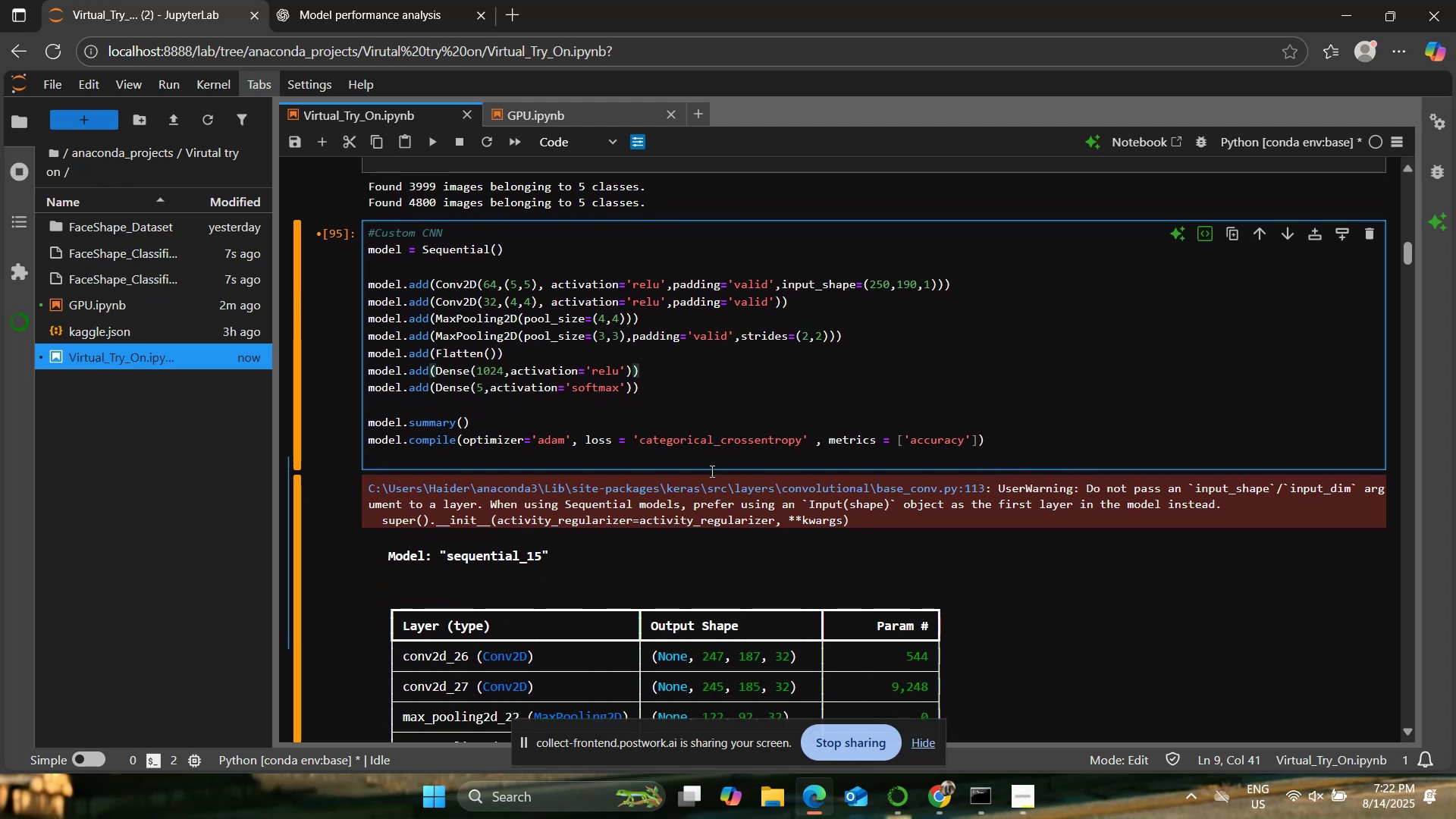 
scroll: coordinate [729, 488], scroll_direction: up, amount: 3.0
 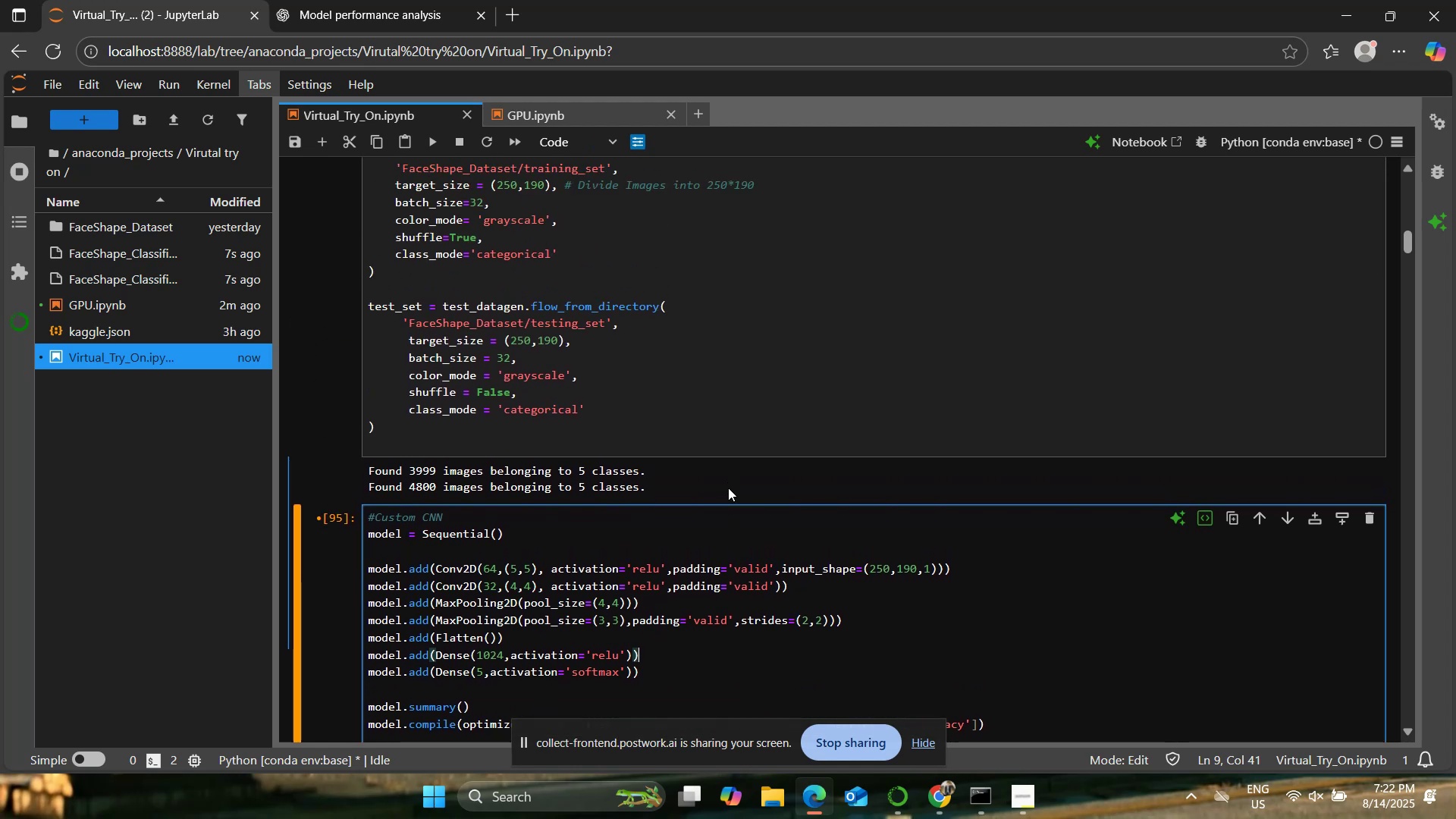 
scroll: coordinate [727, 486], scroll_direction: down, amount: 1.0
 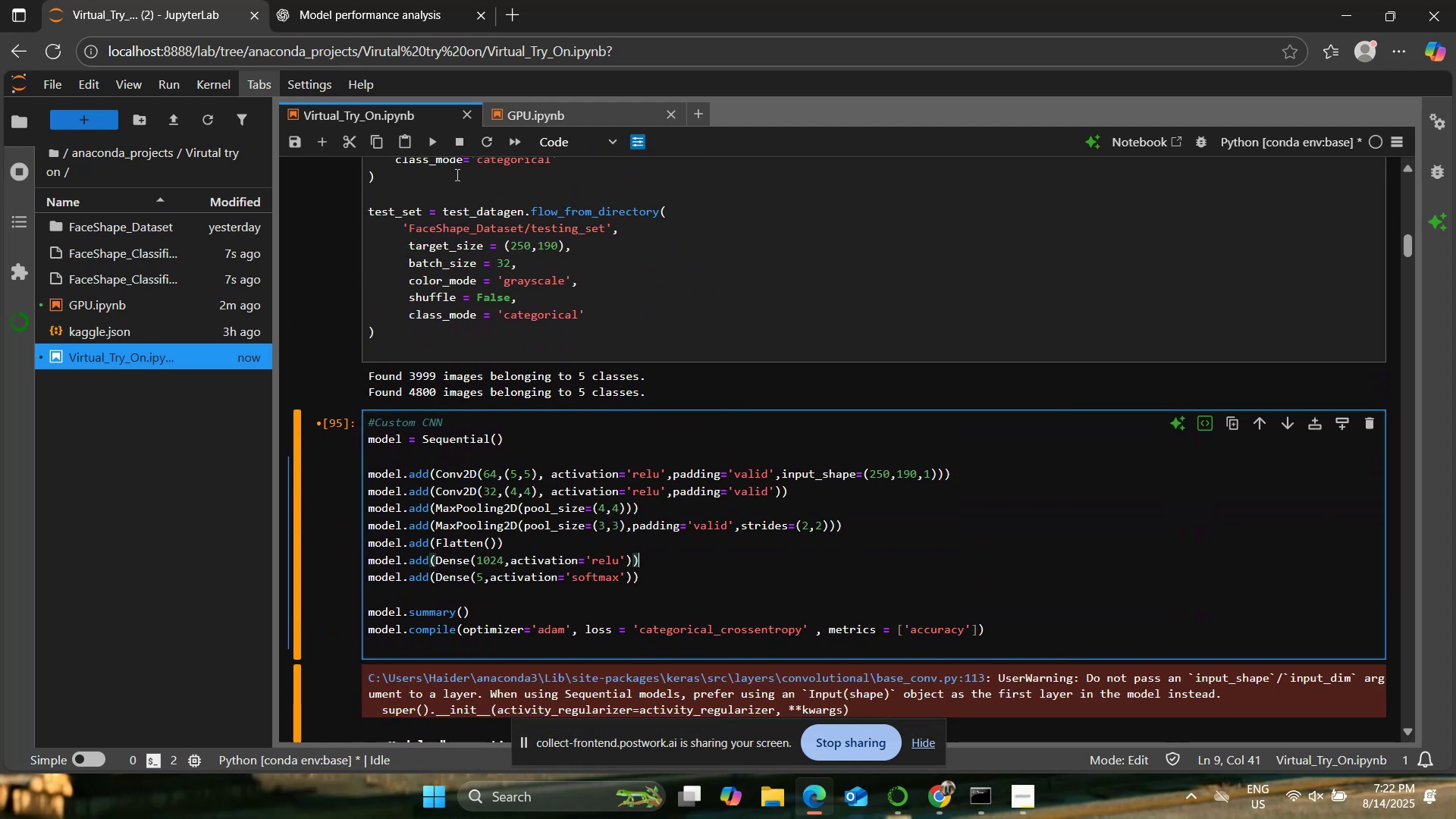 
left_click([428, 142])
 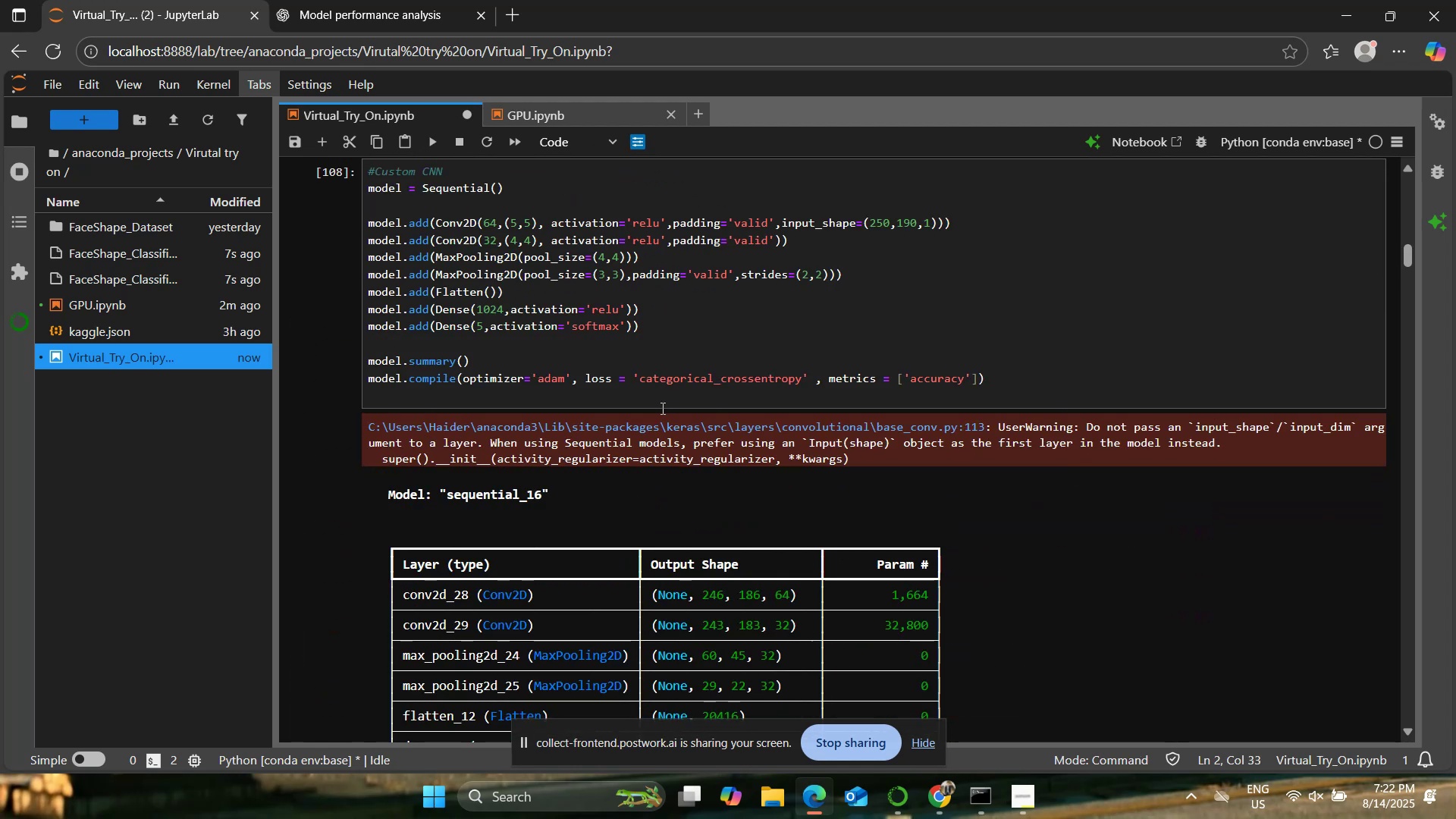 
scroll: coordinate [661, 408], scroll_direction: down, amount: 7.0
 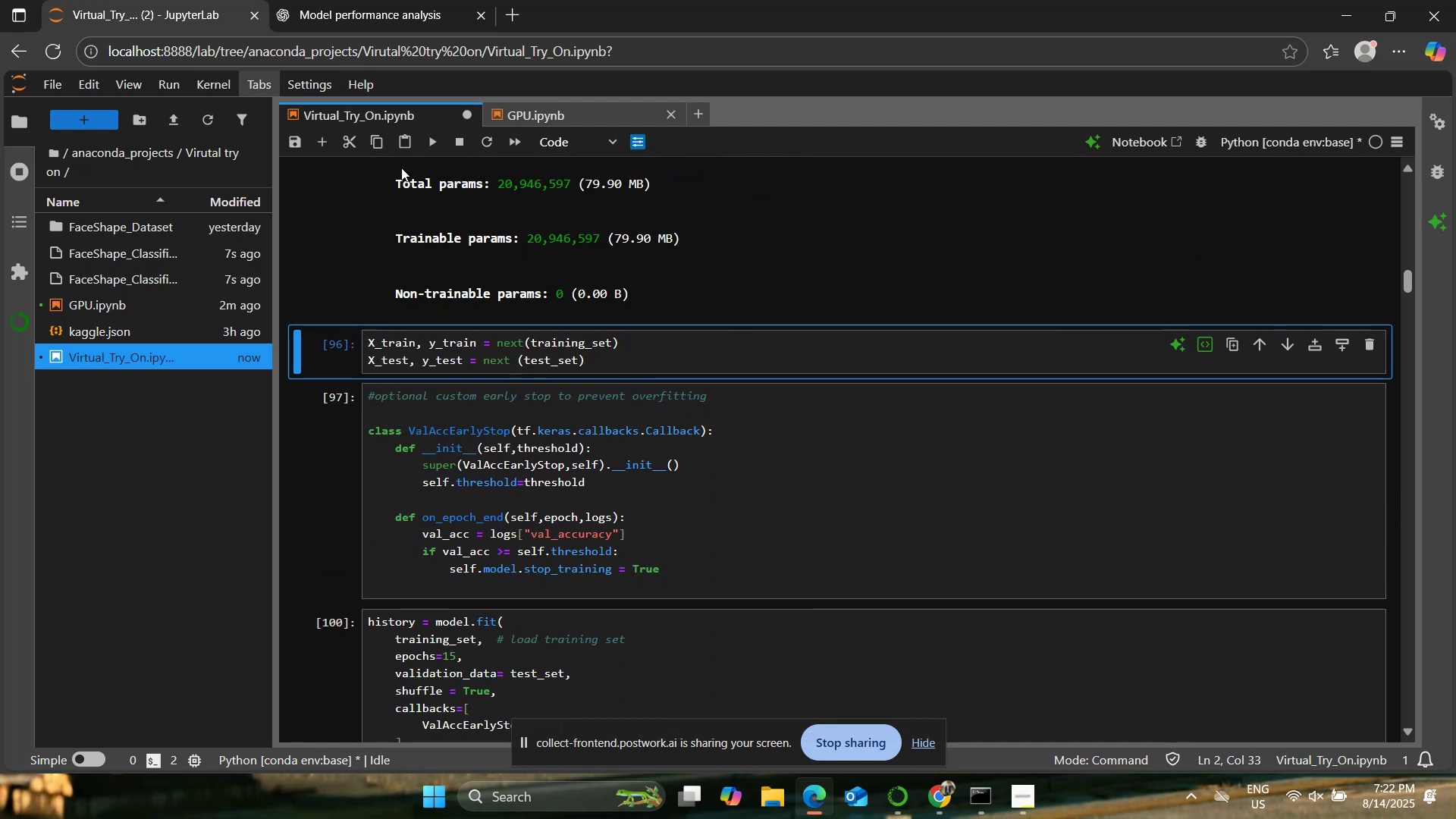 
left_click([435, 144])
 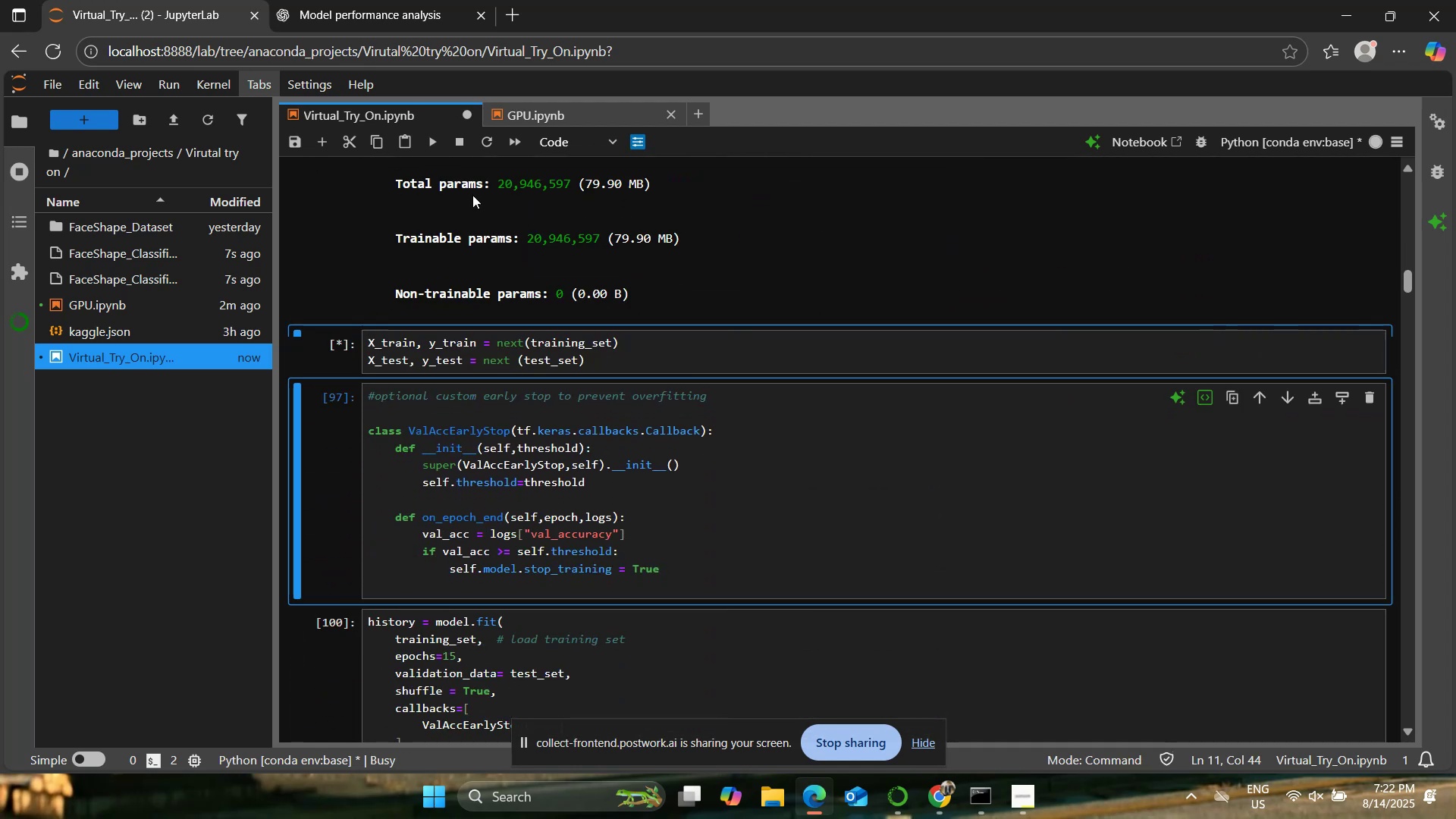 
scroll: coordinate [675, 425], scroll_direction: down, amount: 3.0
 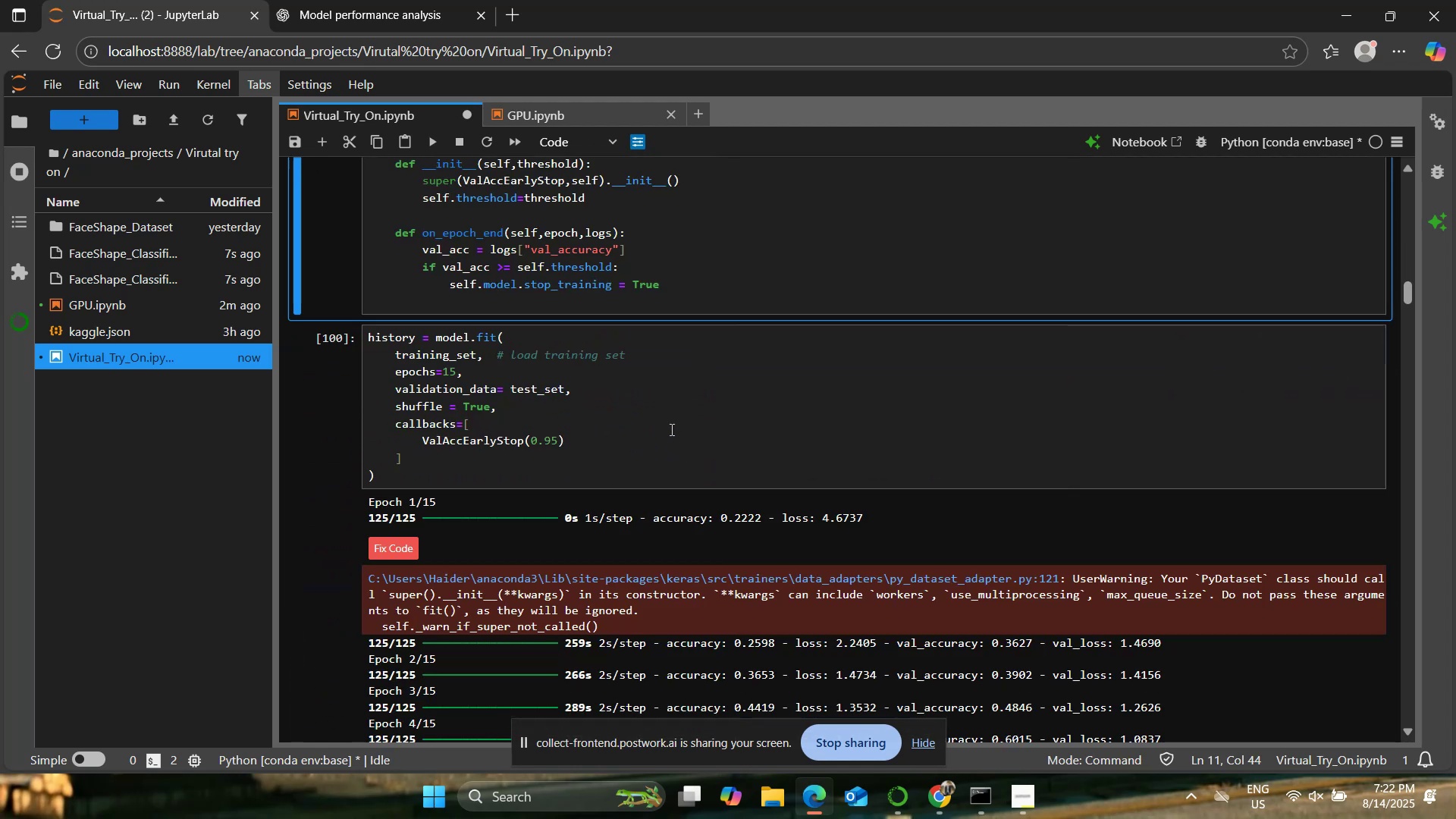 
left_click([651, 435])
 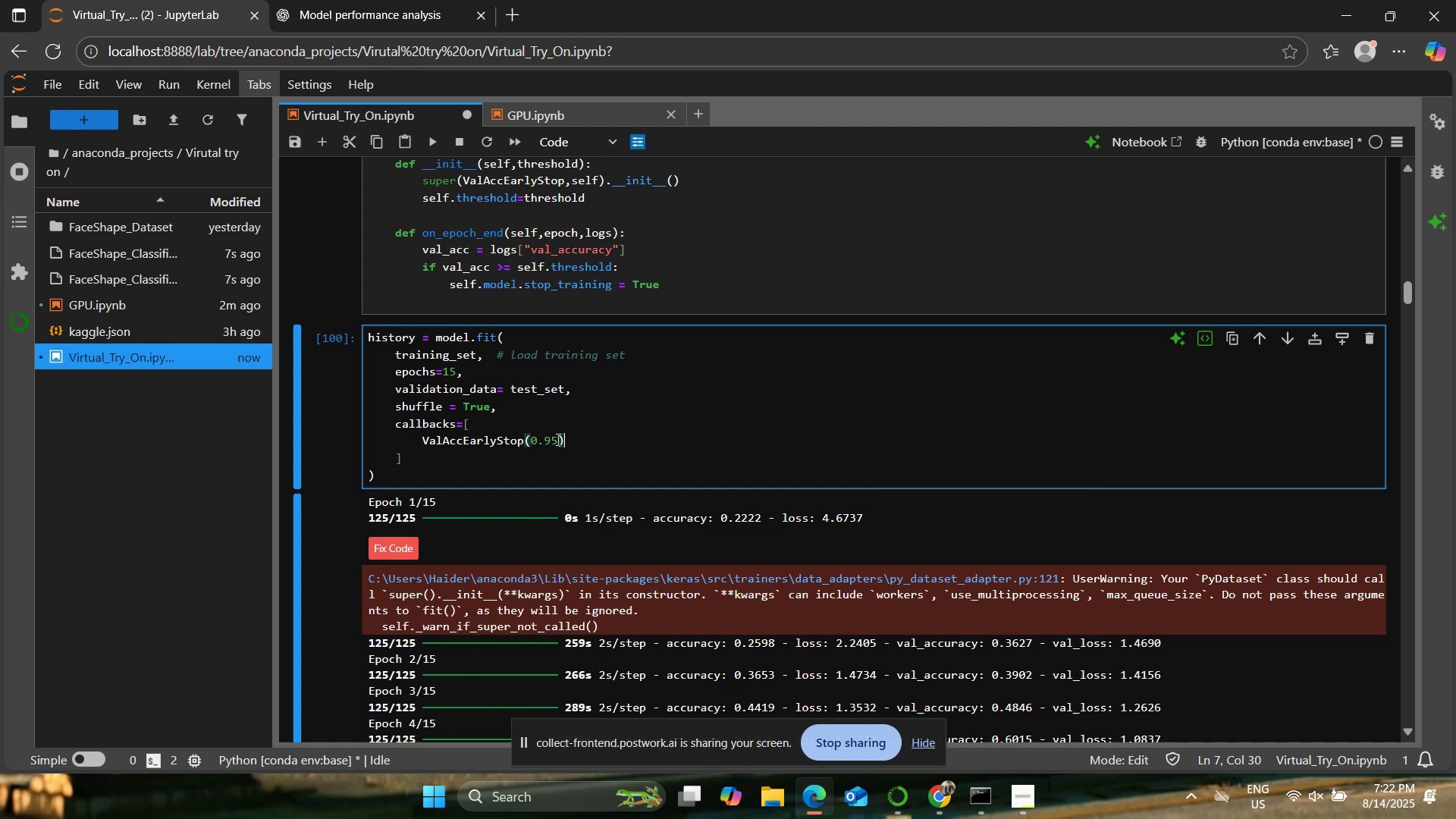 
left_click([556, 439])
 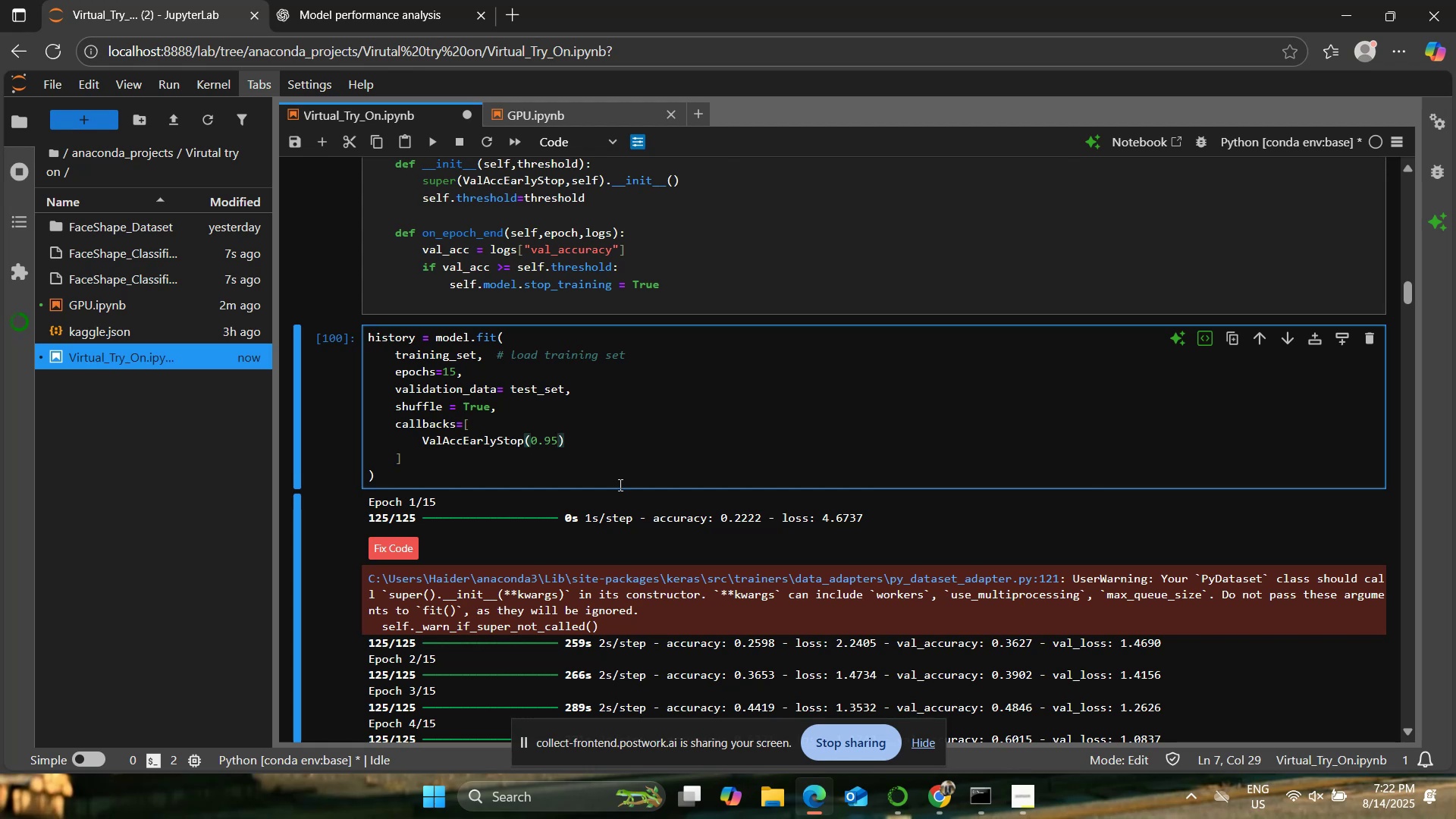 
key(Backspace)
key(Backspace)
type(86)
 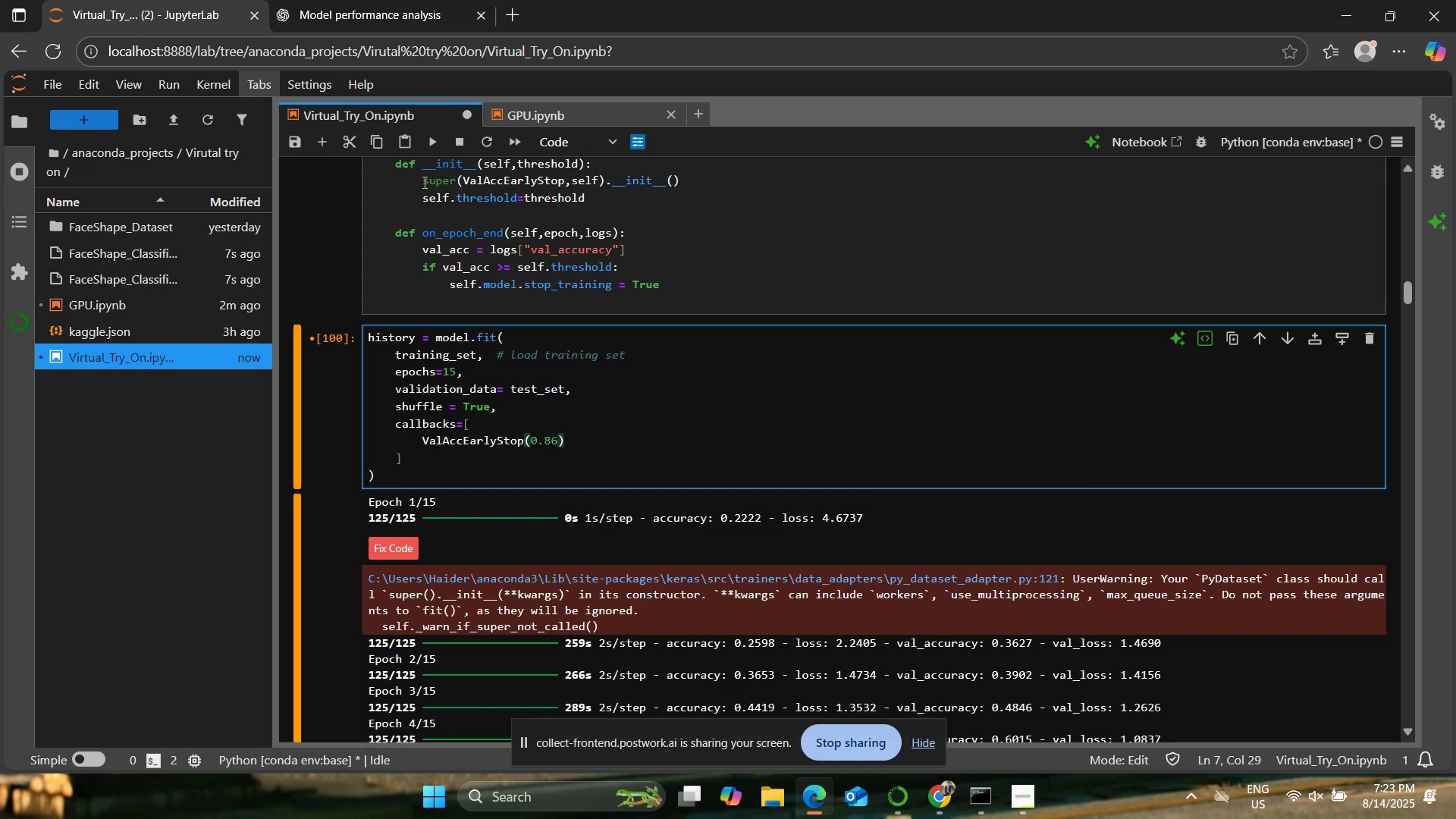 
left_click([429, 140])
 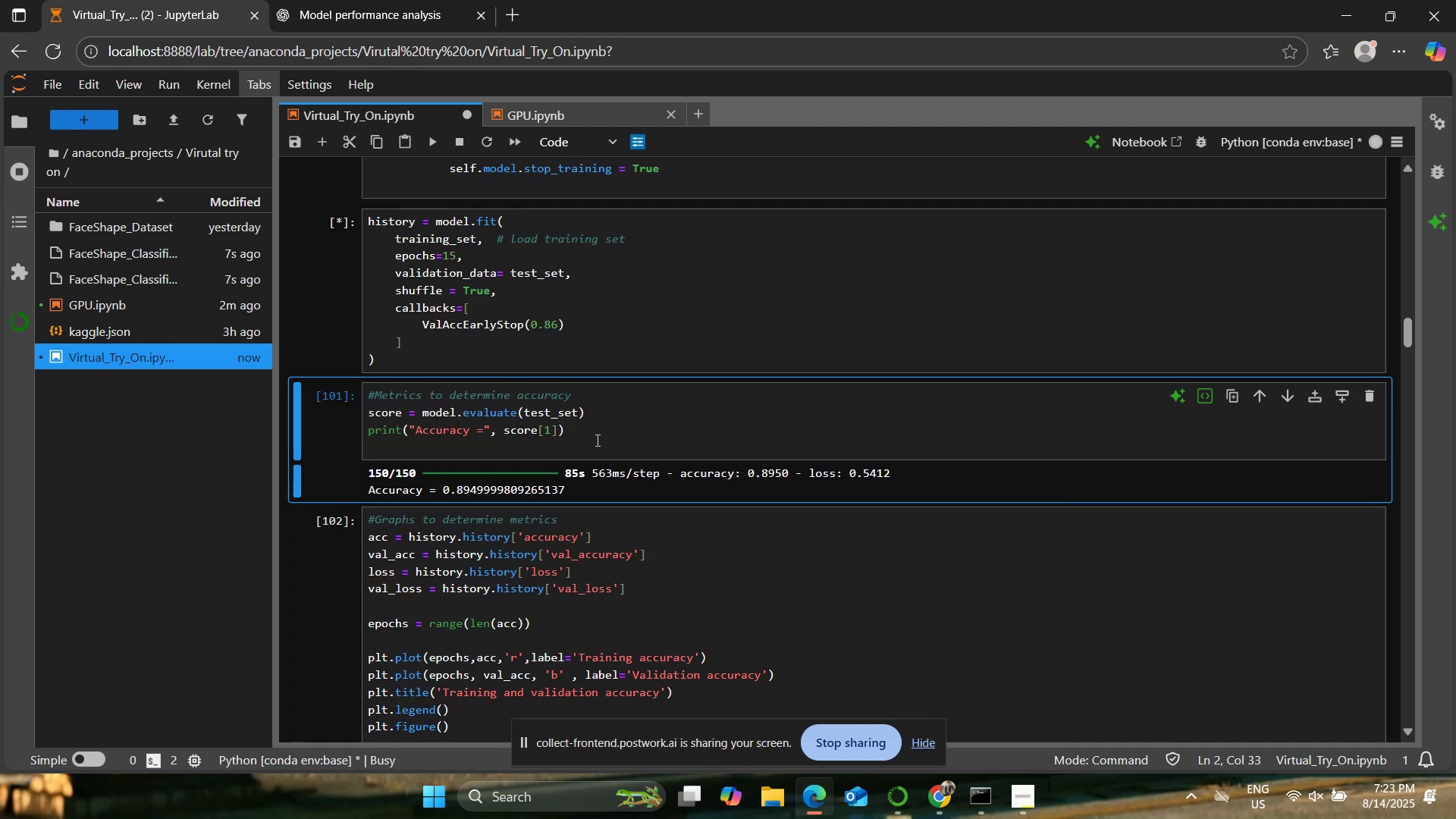 
scroll: coordinate [596, 440], scroll_direction: down, amount: 1.0
 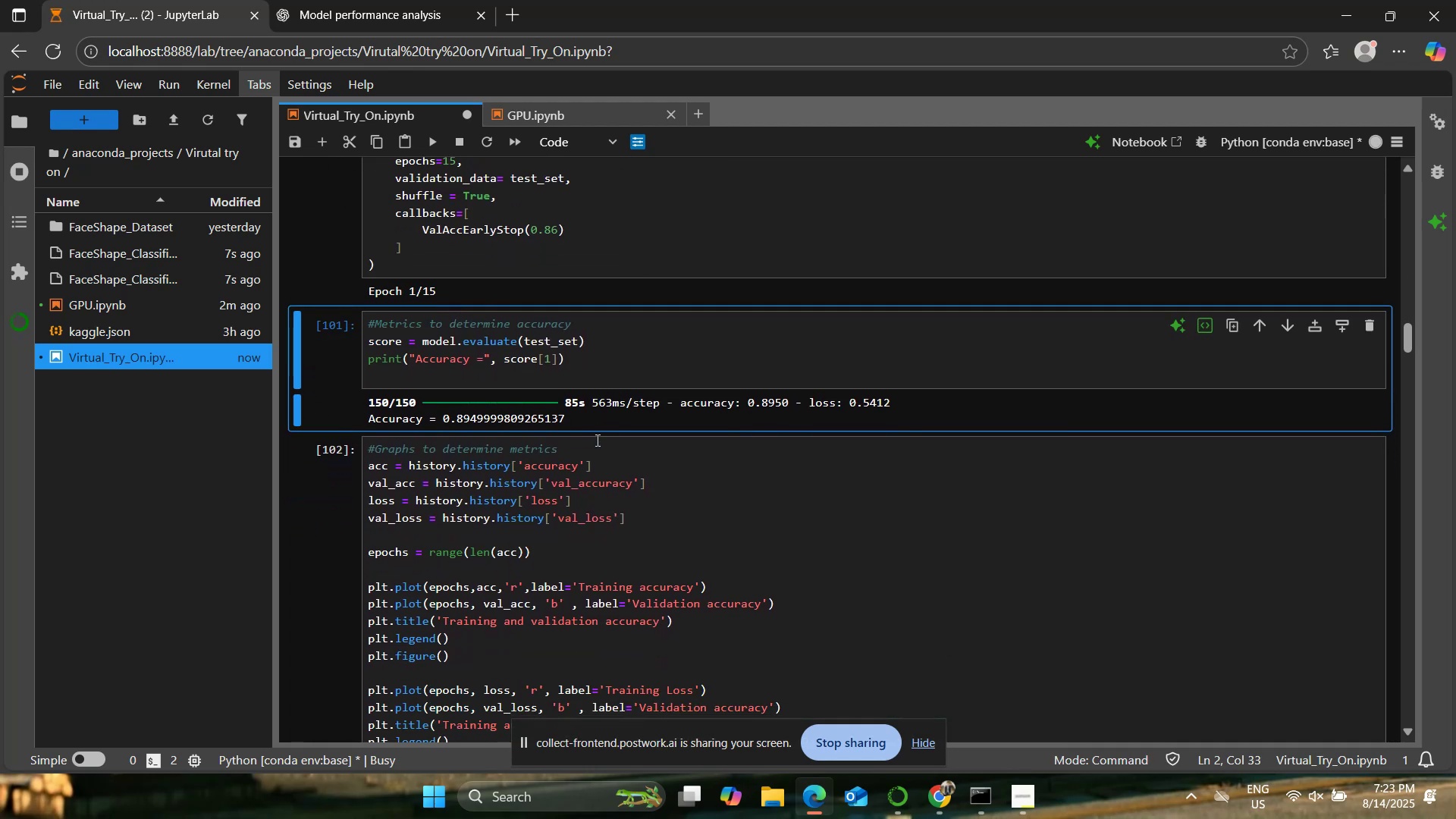 
scroll: coordinate [596, 438], scroll_direction: up, amount: 2.0
 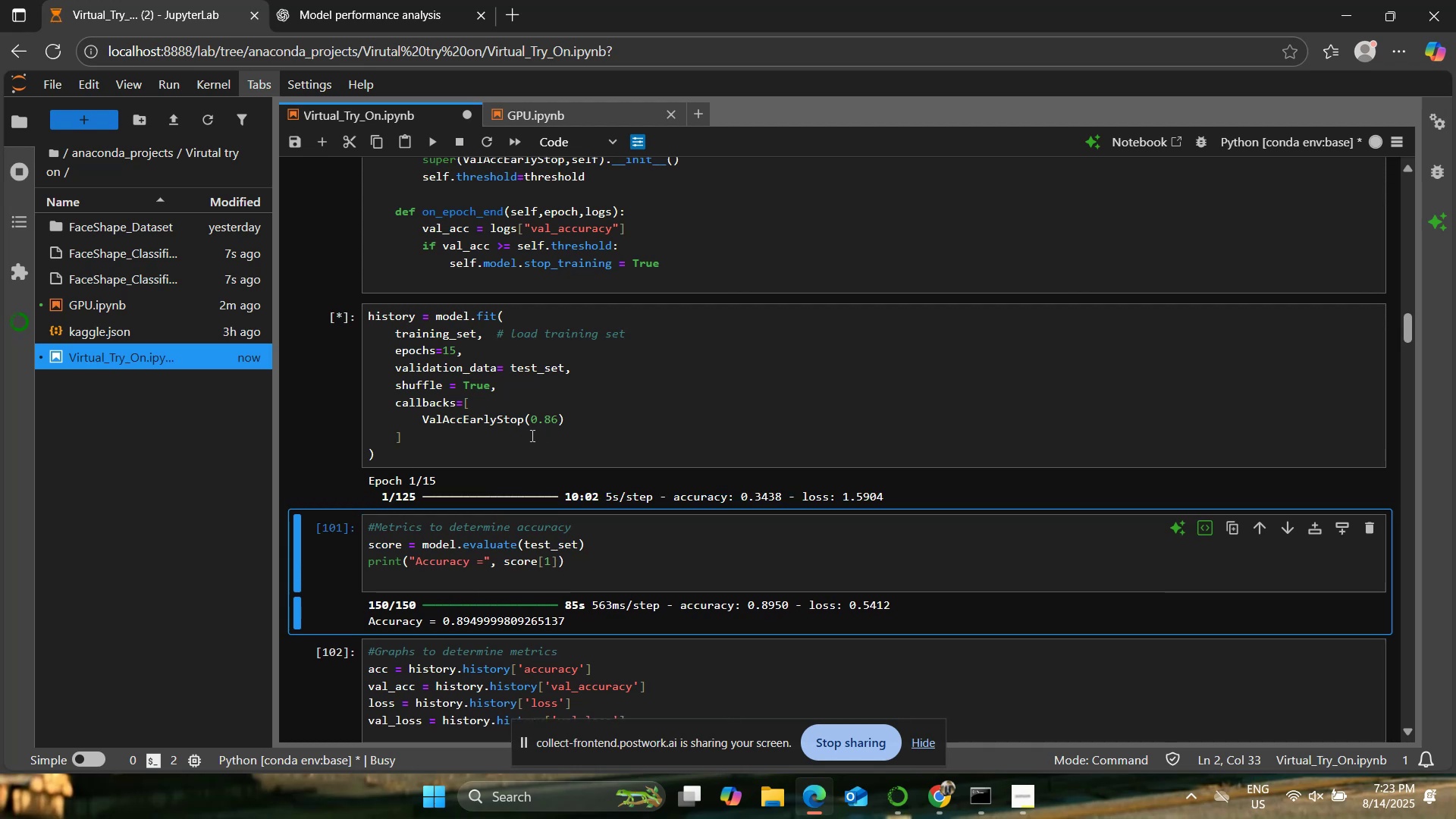 
wait(9.08)
 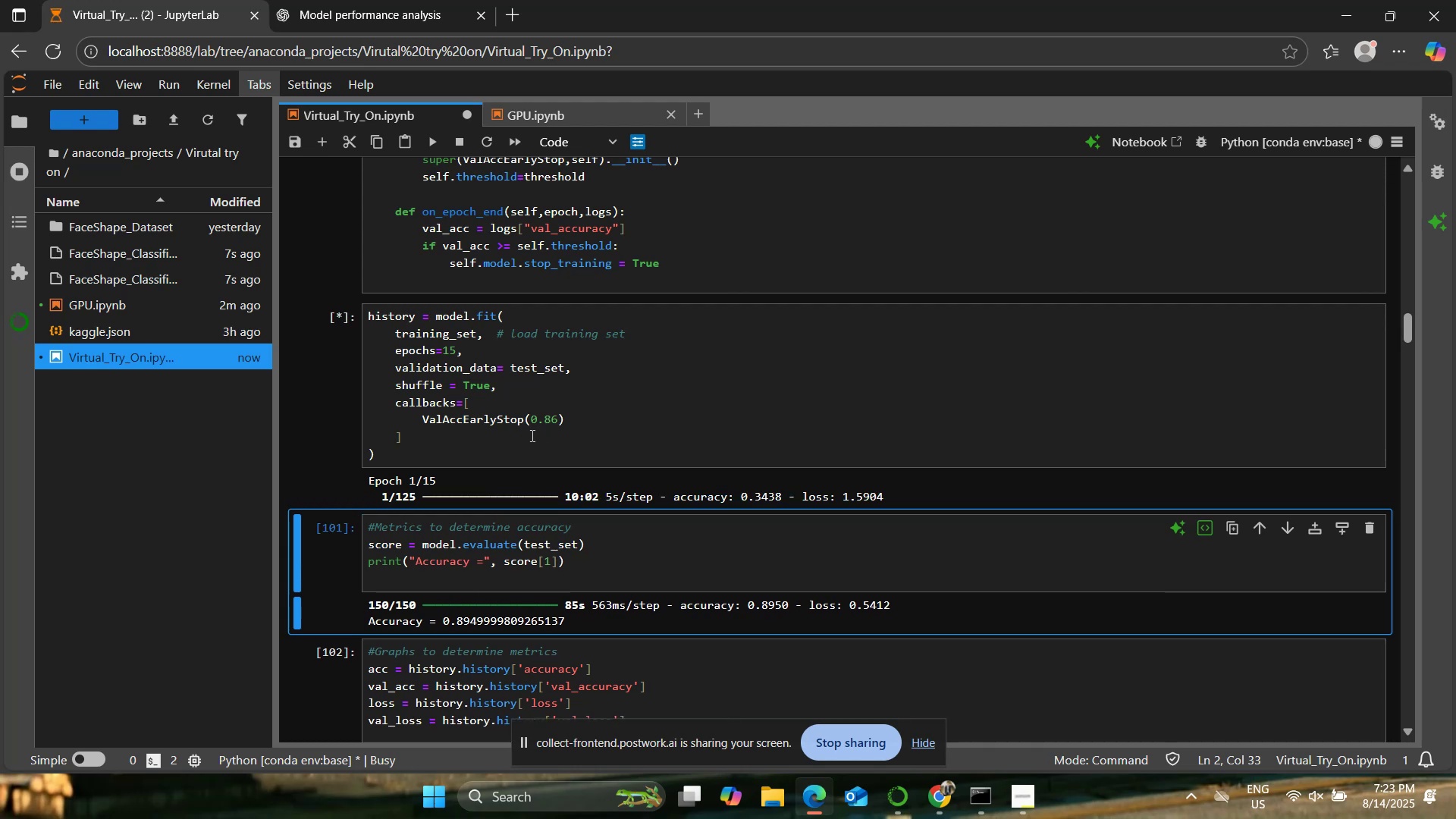 
left_click([463, 133])
 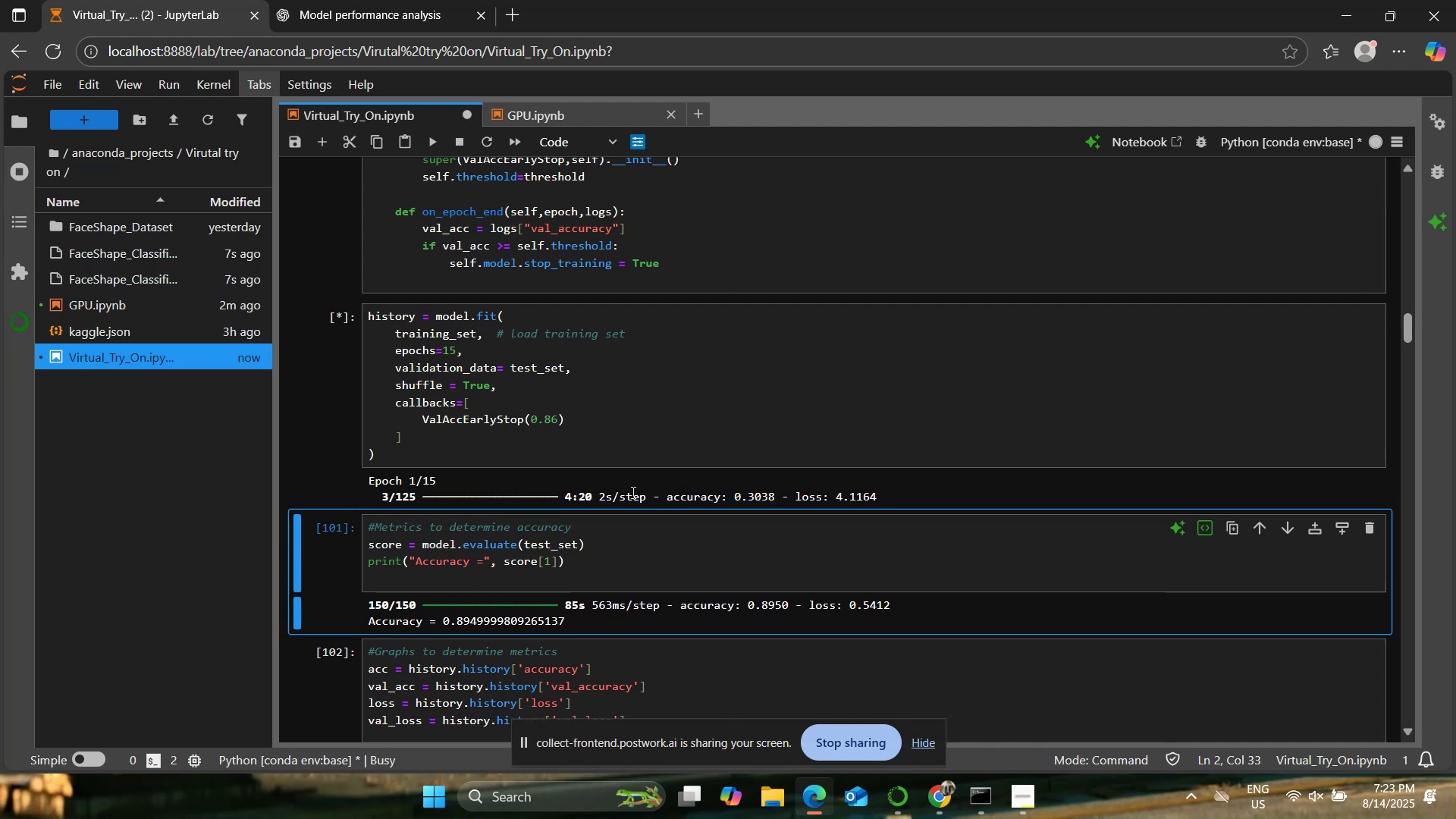 
scroll: coordinate [632, 490], scroll_direction: up, amount: 16.0
 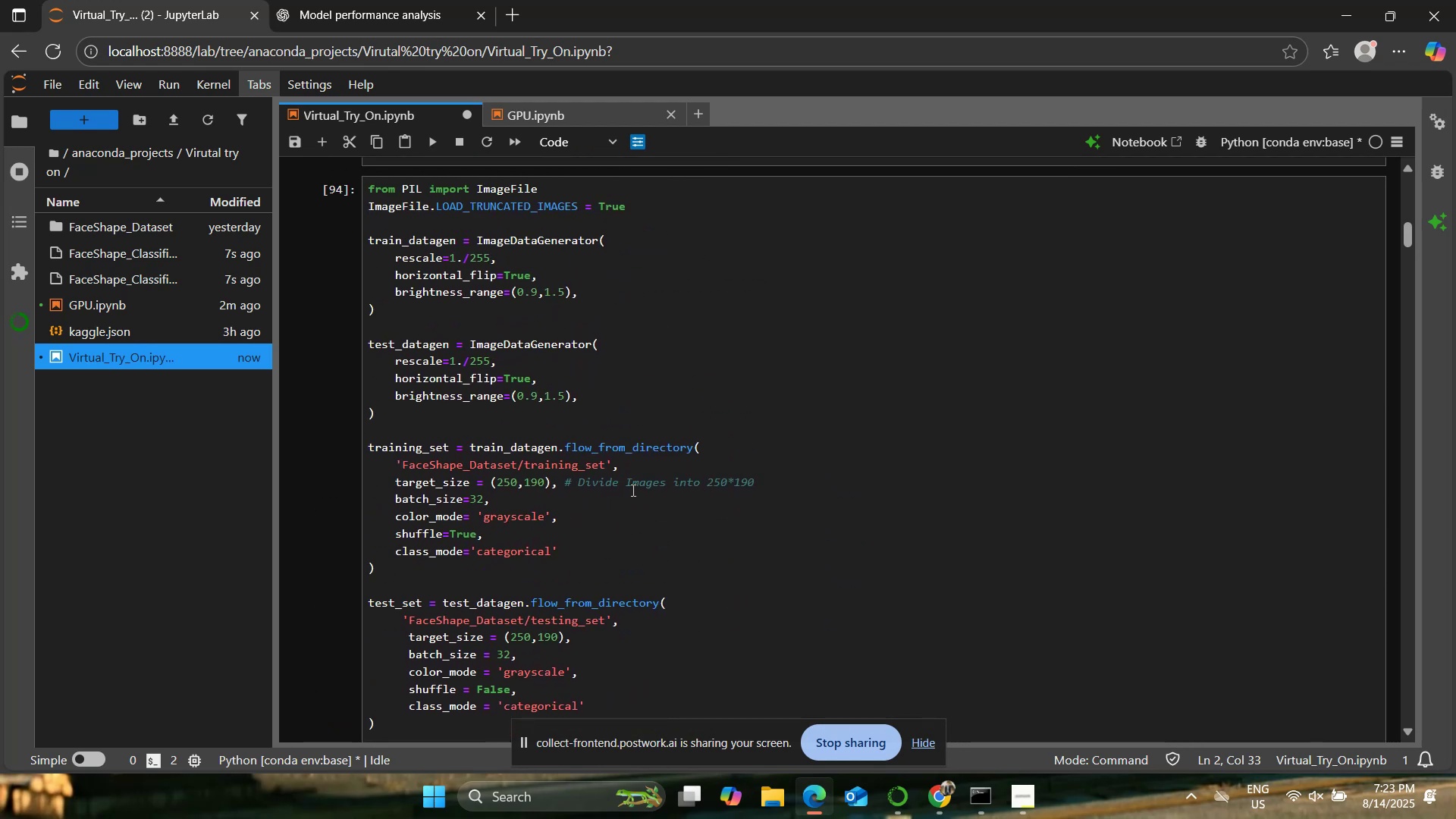 
scroll: coordinate [632, 490], scroll_direction: down, amount: 17.0
 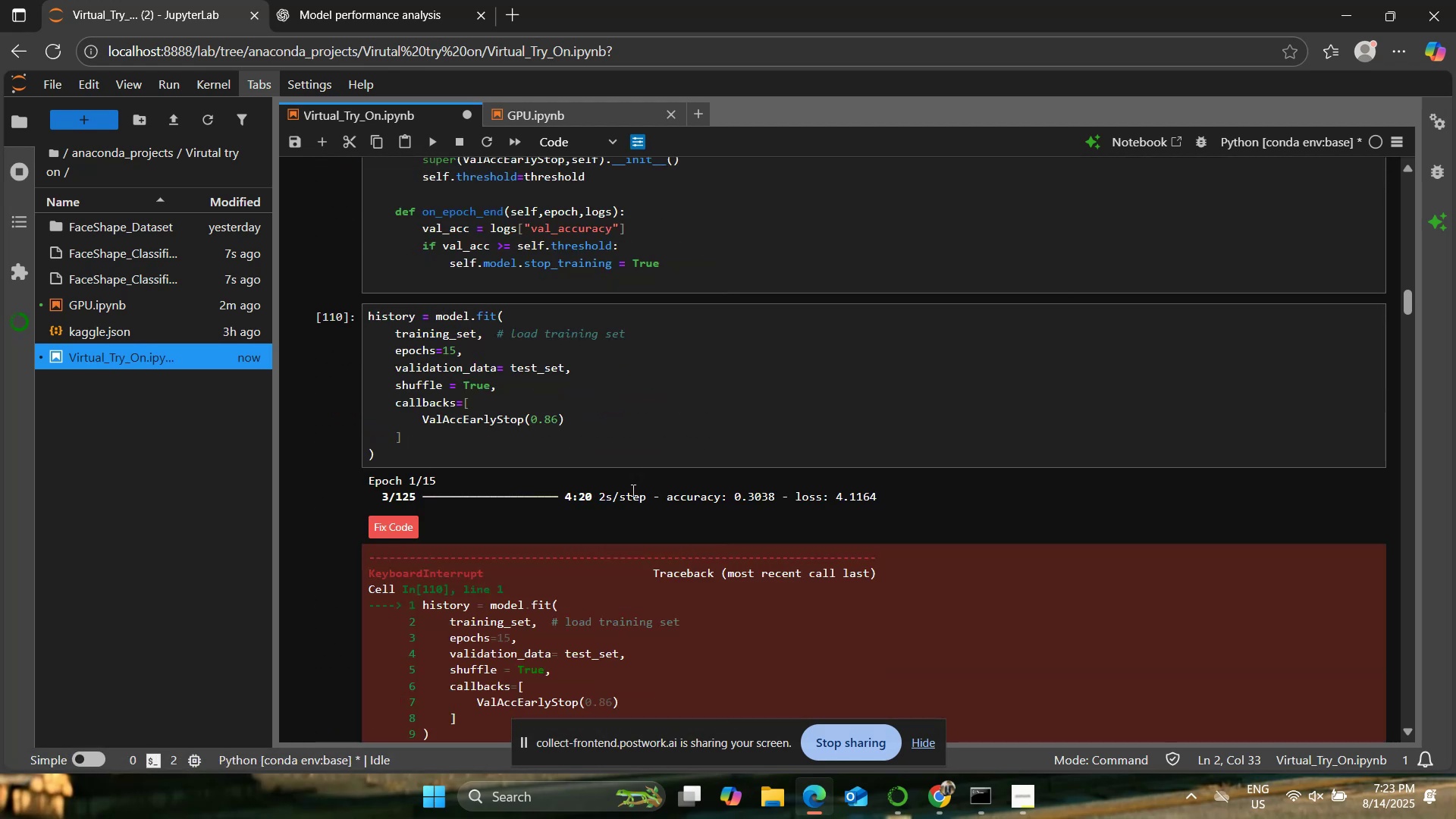 
scroll: coordinate [632, 490], scroll_direction: up, amount: 1.0
 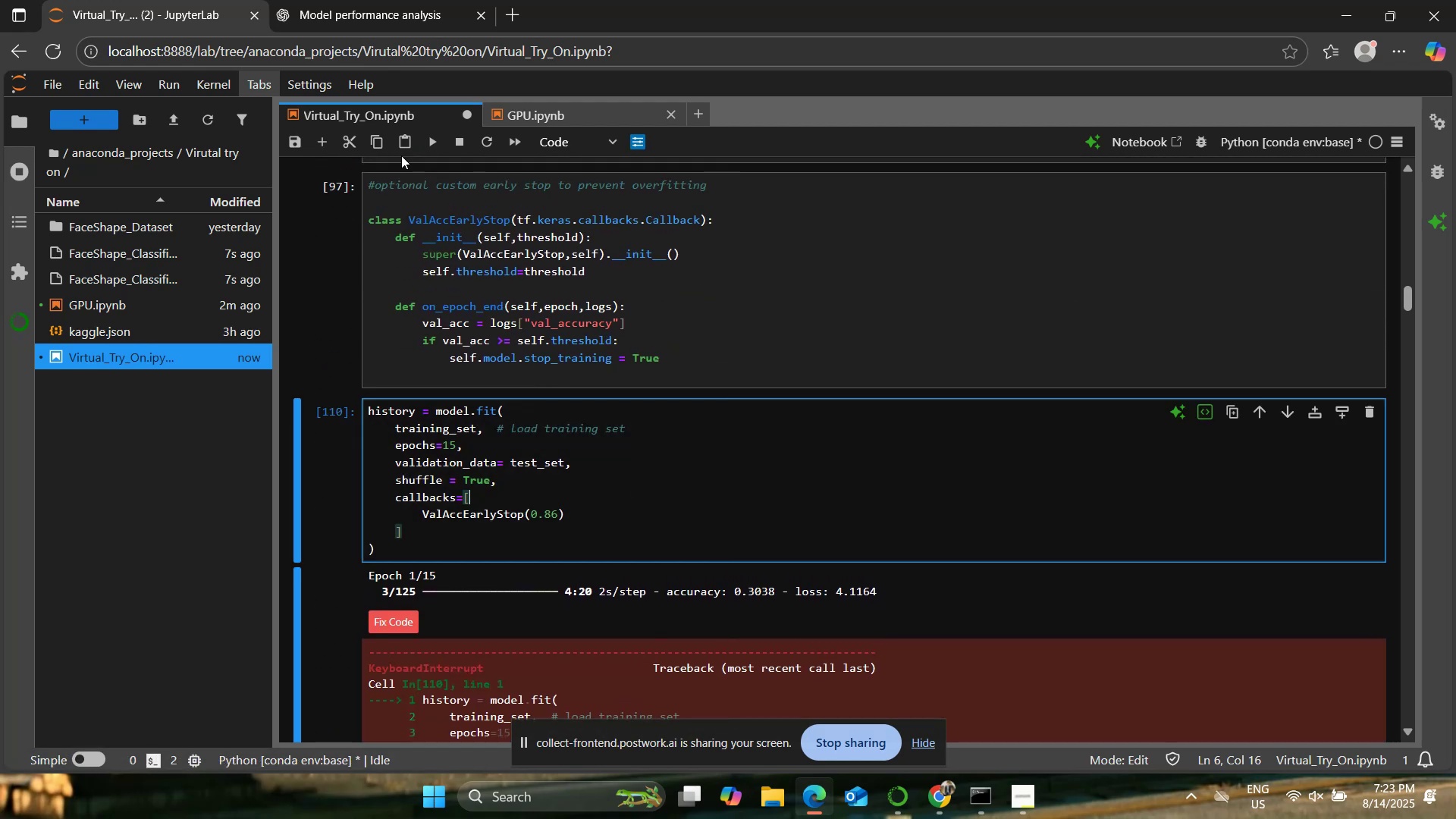 
left_click([431, 142])
 